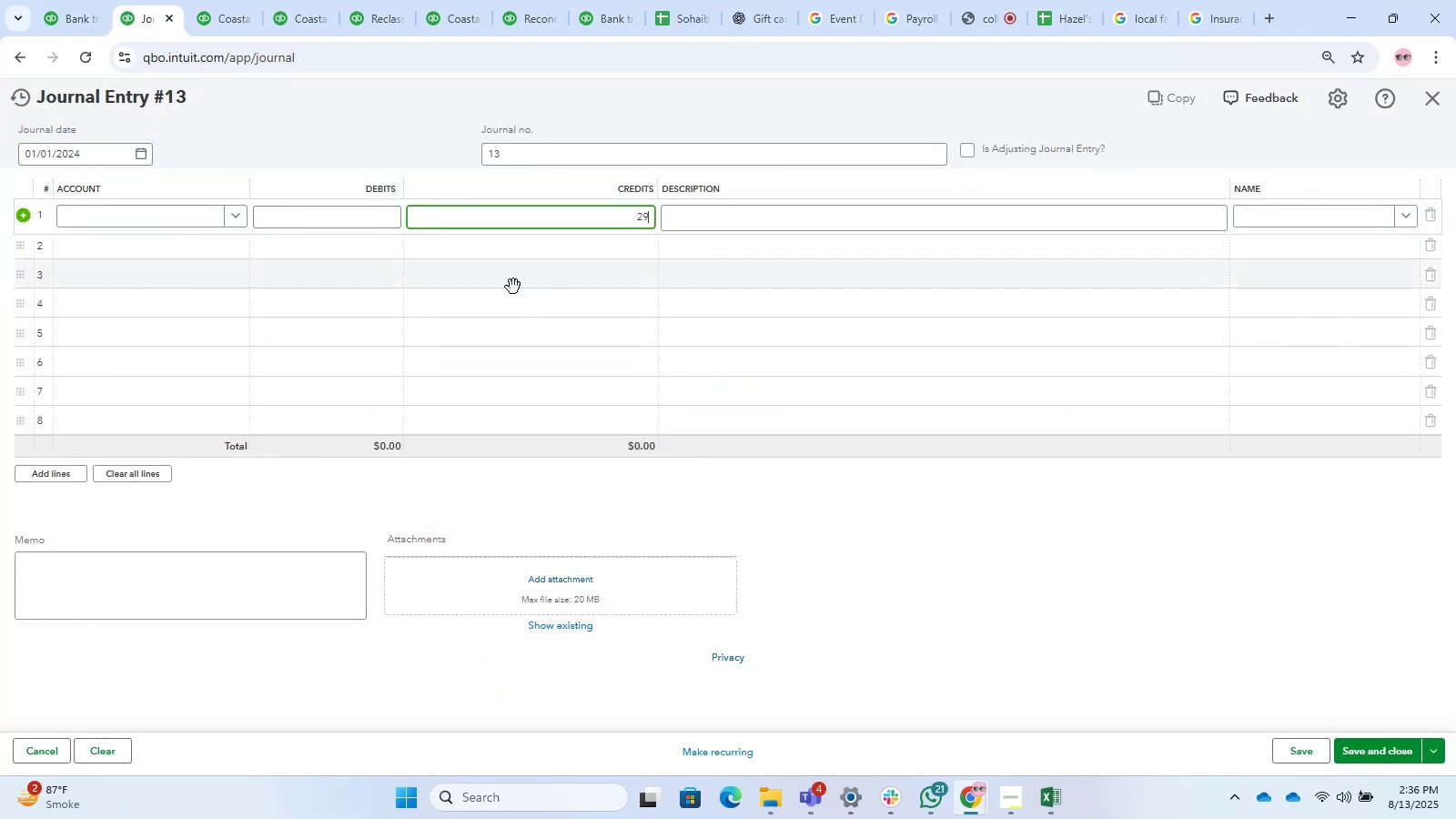 
key(Numpad3)
 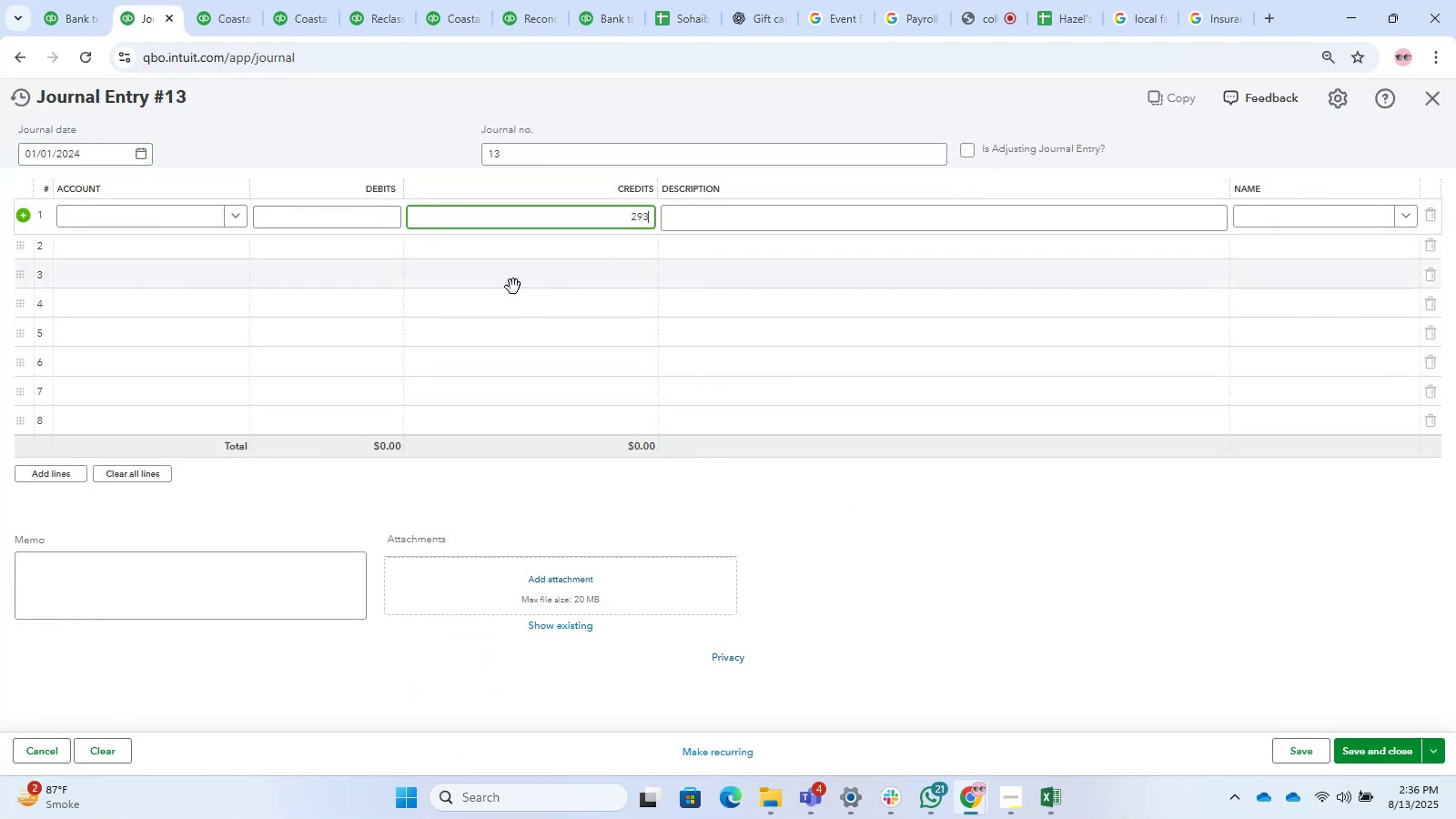 
key(Numpad8)
 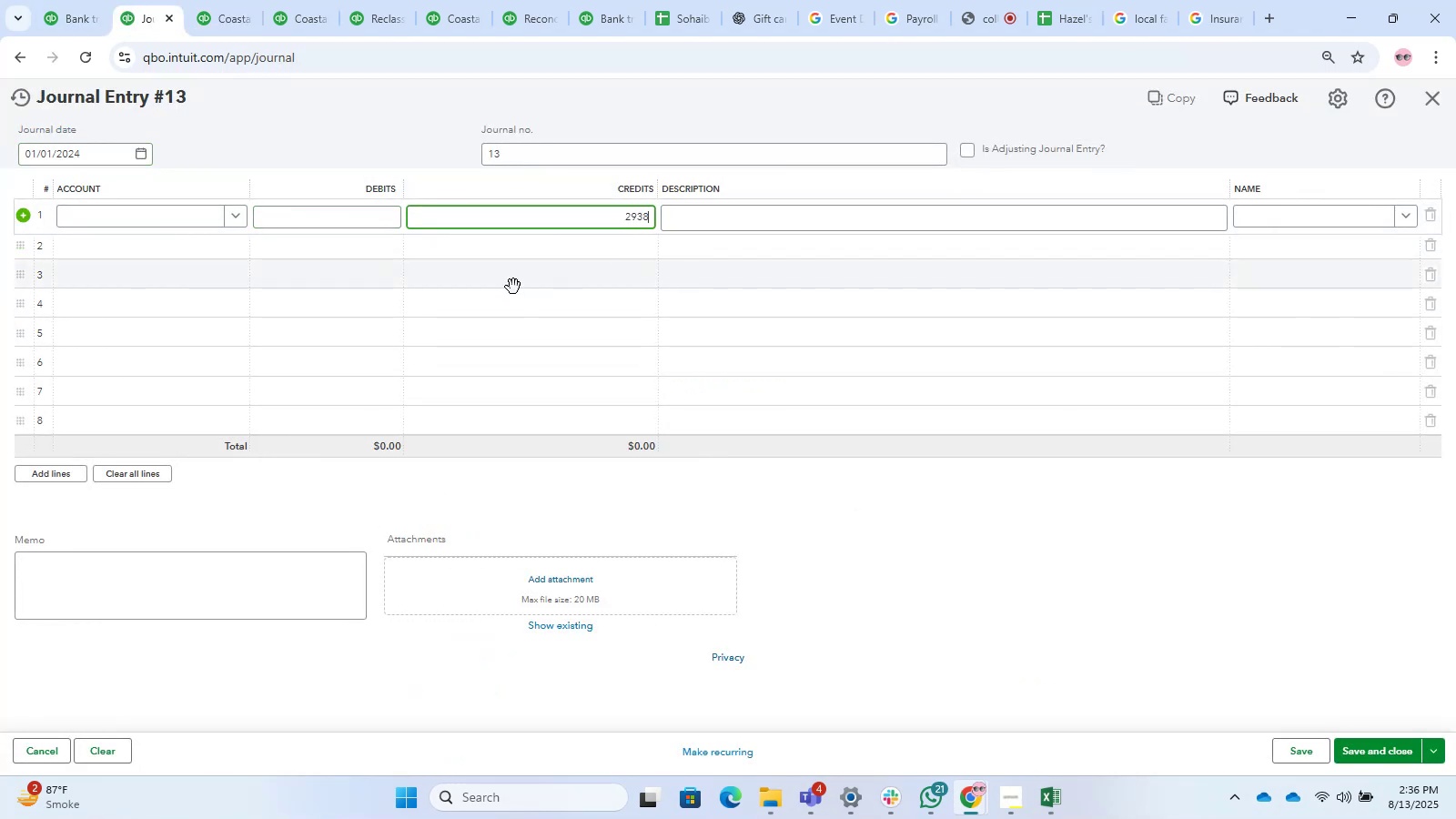 
key(NumpadDecimal)
 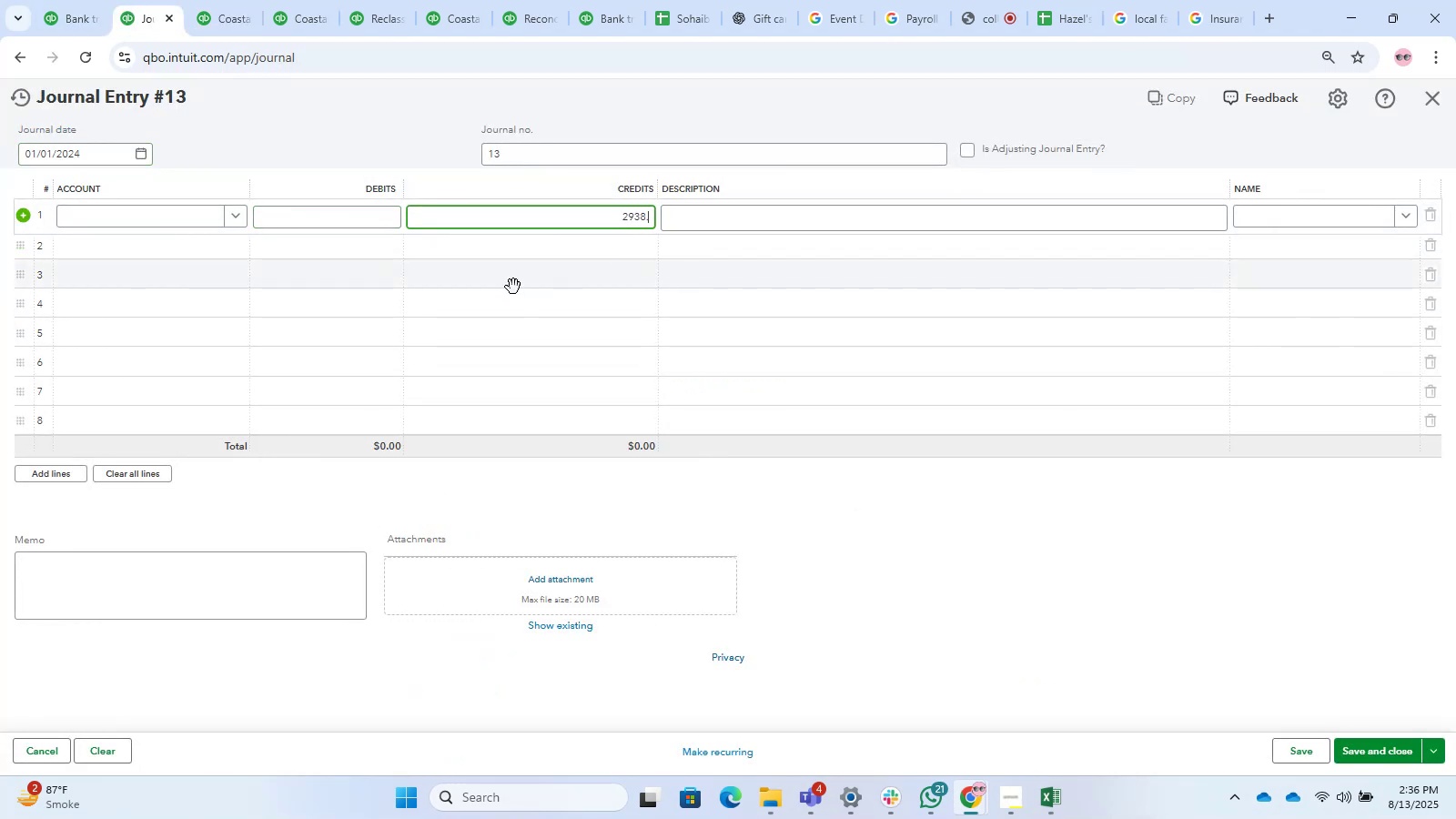 
key(Numpad4)
 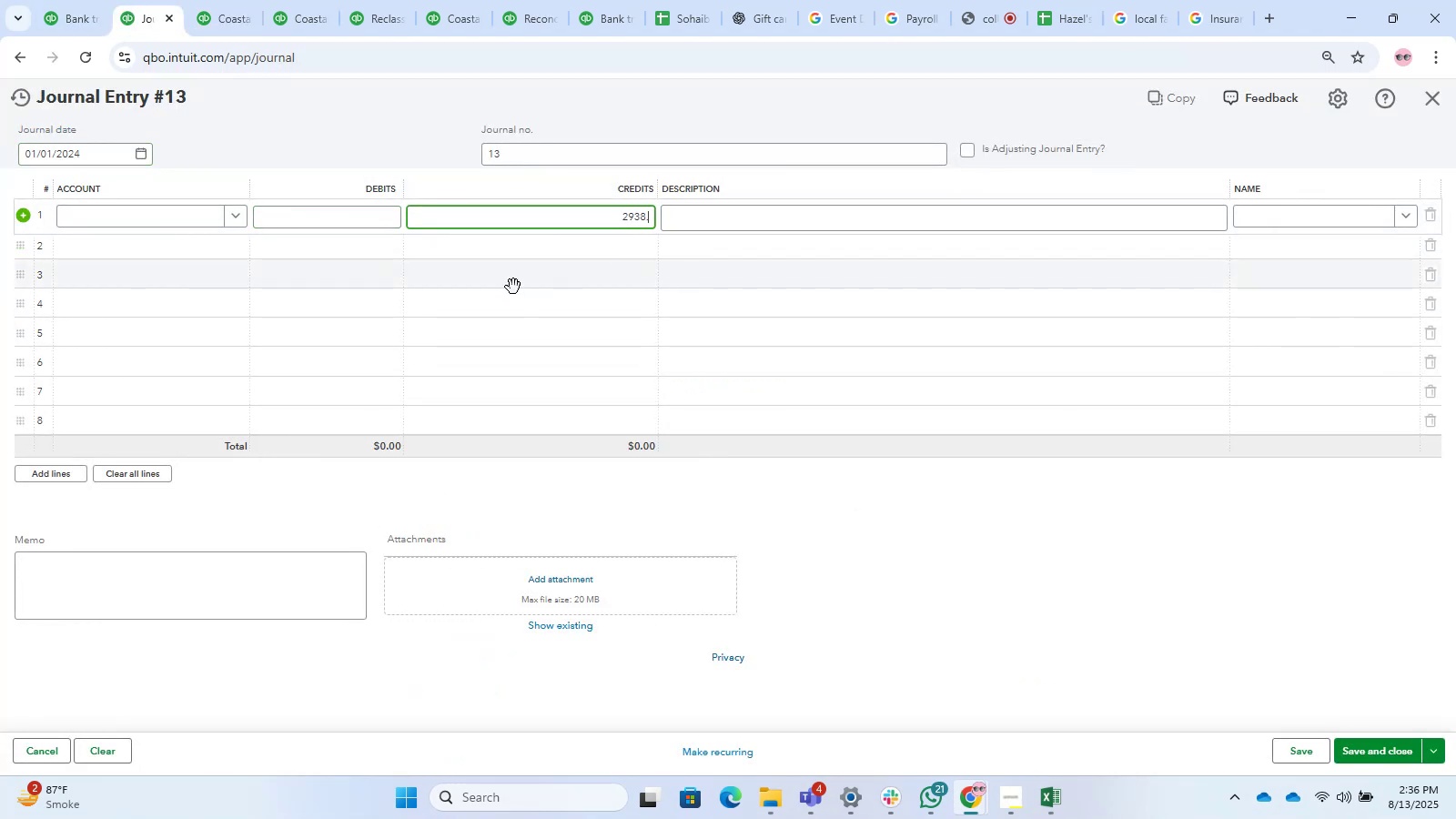 
key(Numpad4)
 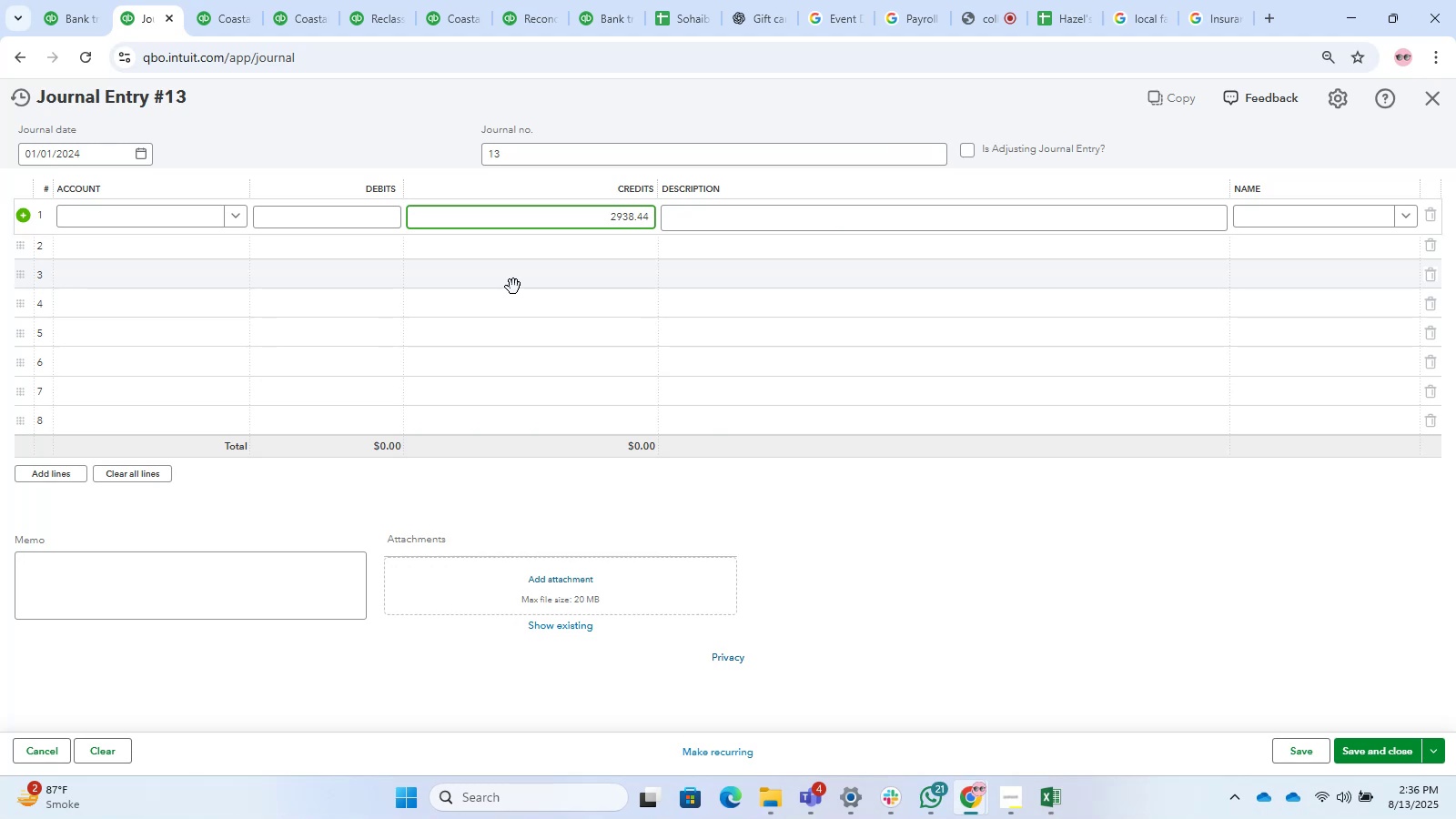 
wait(37.85)
 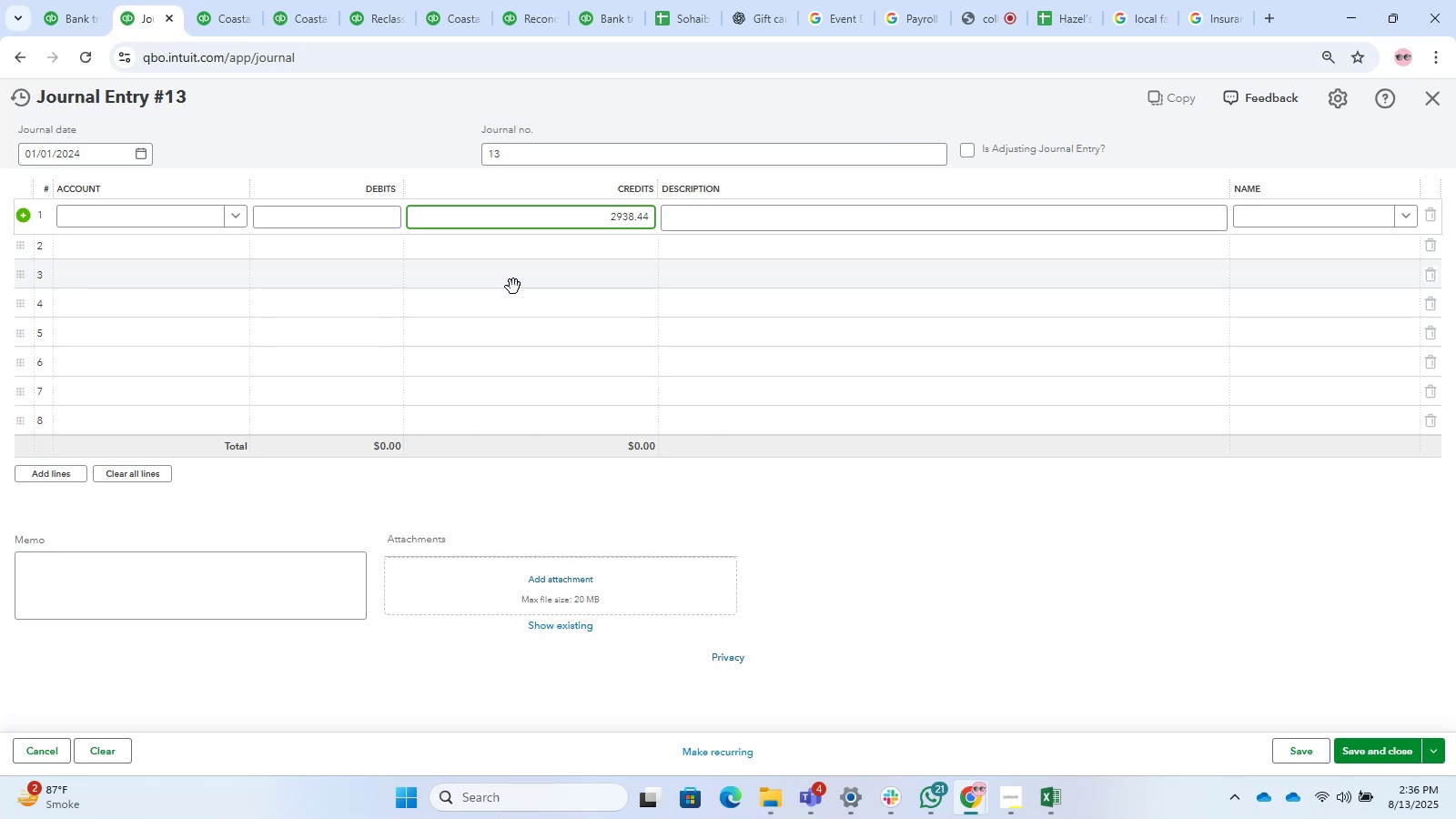 
left_click([169, 225])
 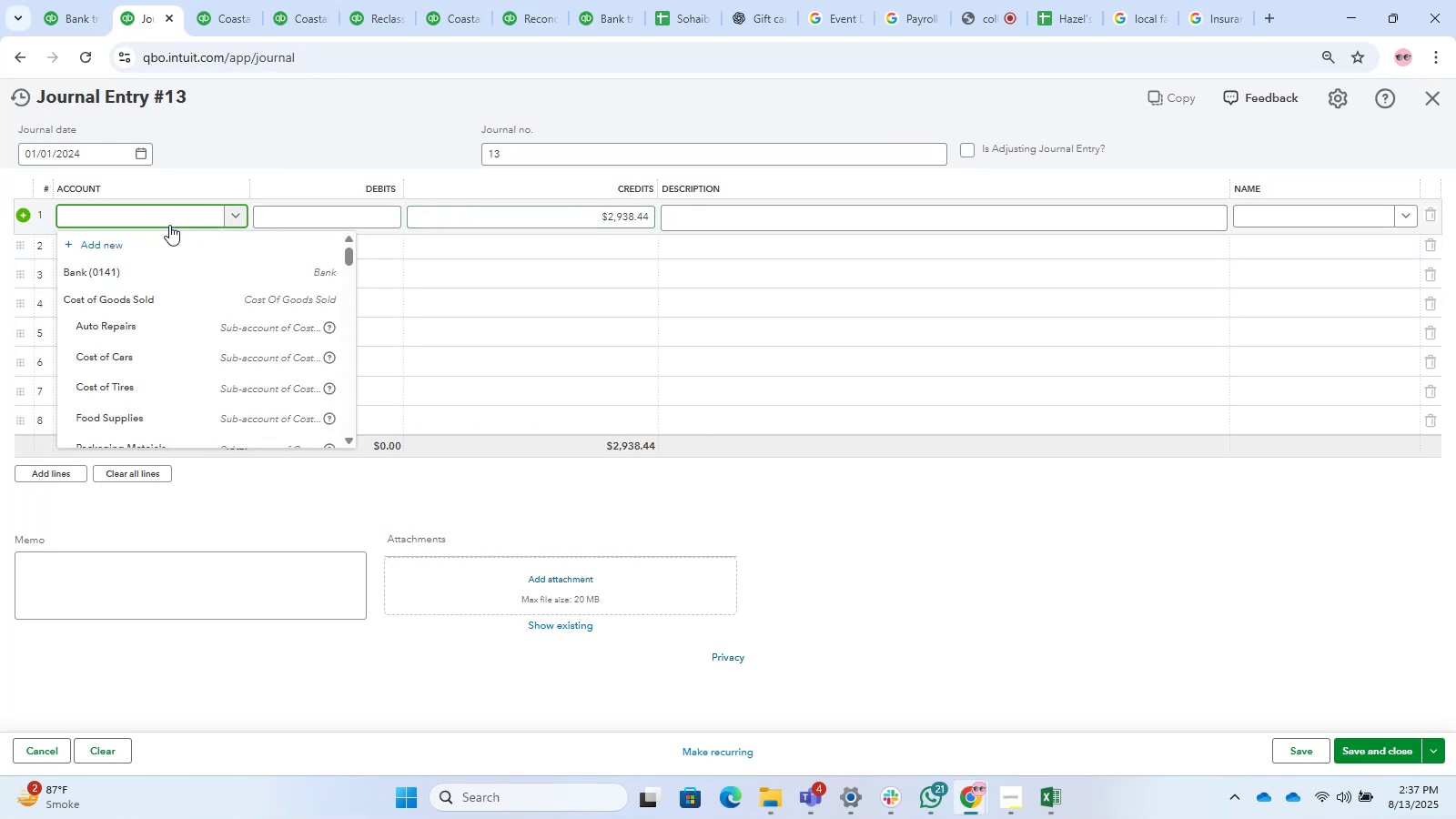 
type(payroll)
 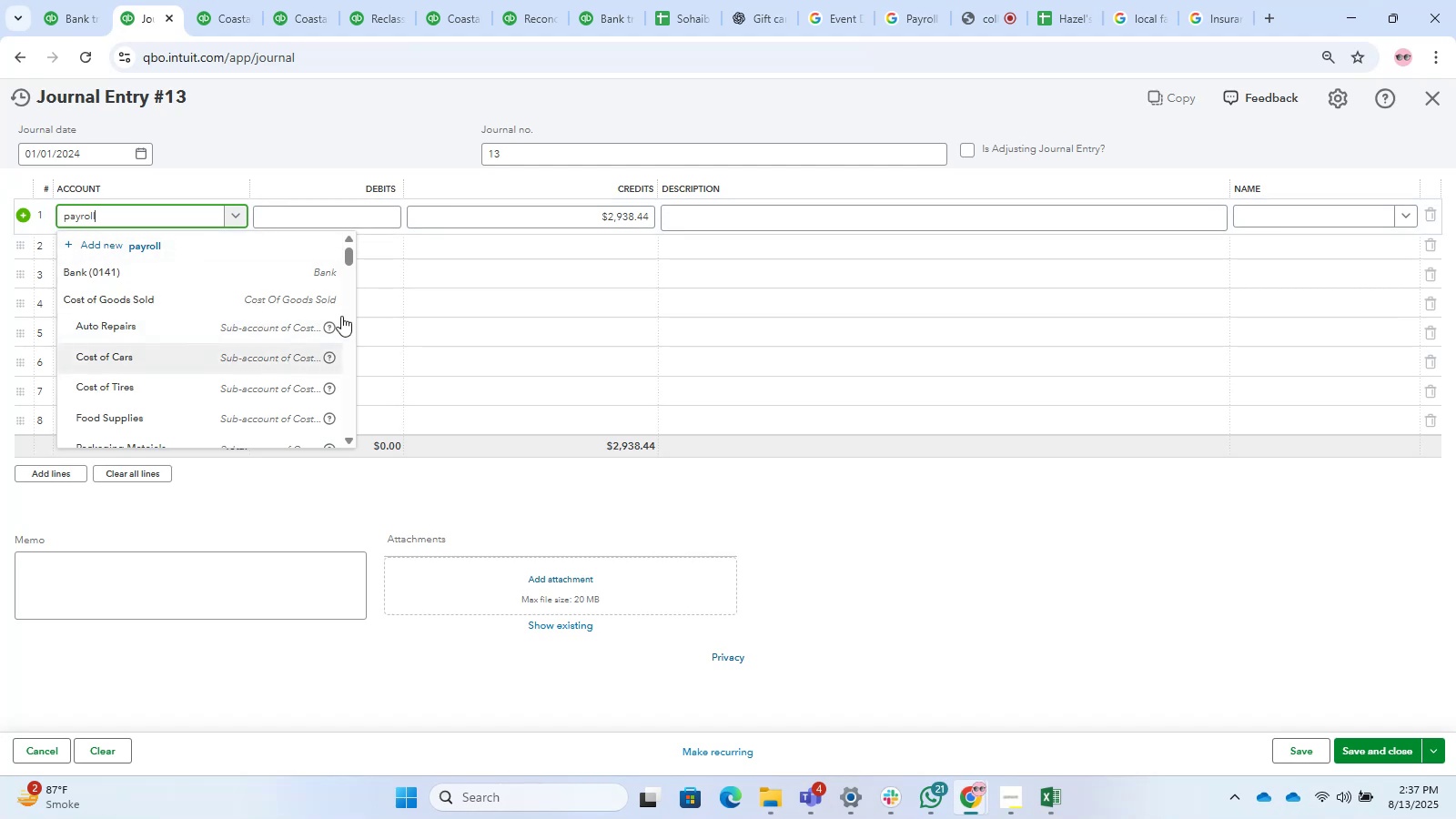 
key(Space)
 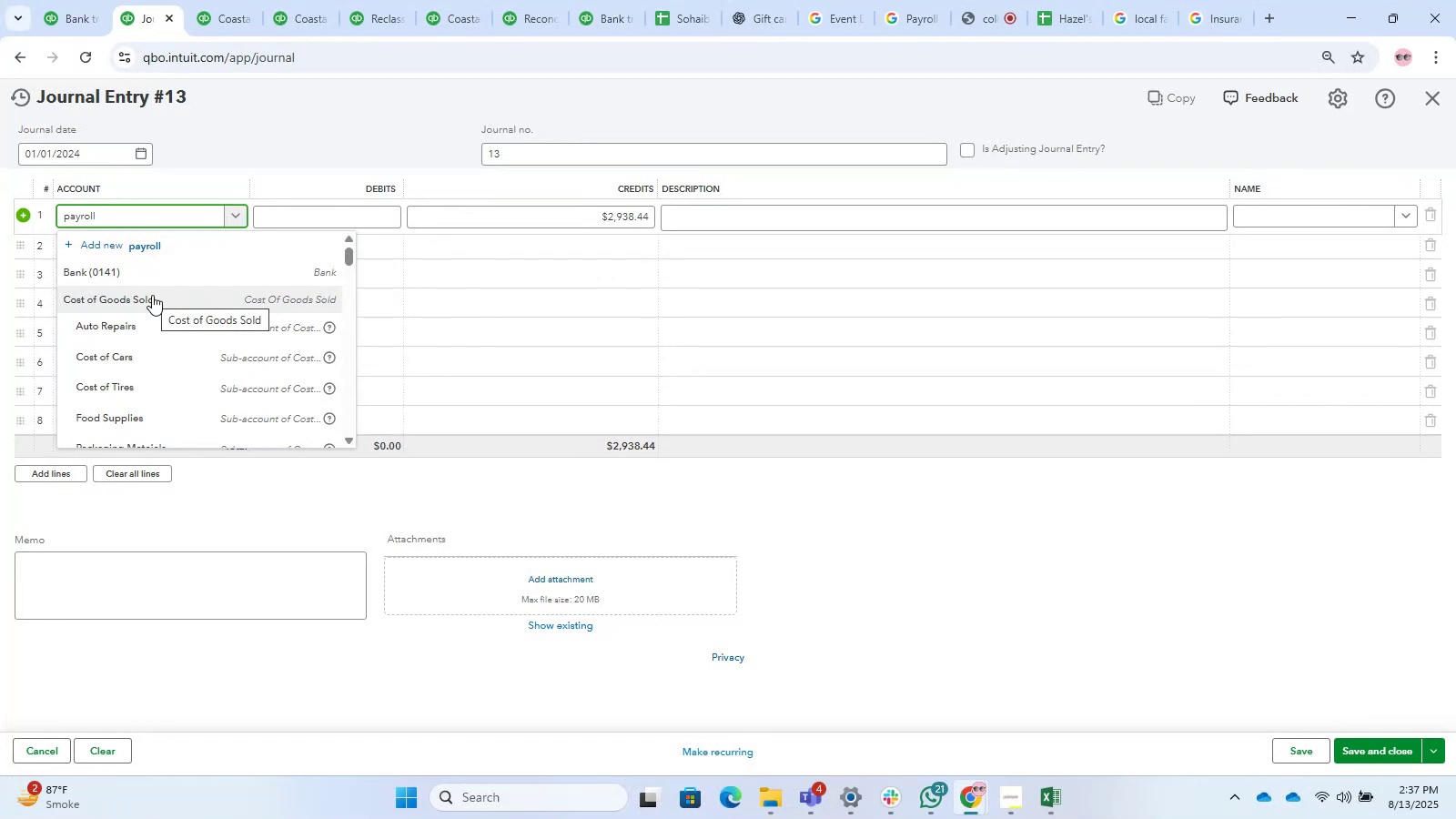 
wait(24.11)
 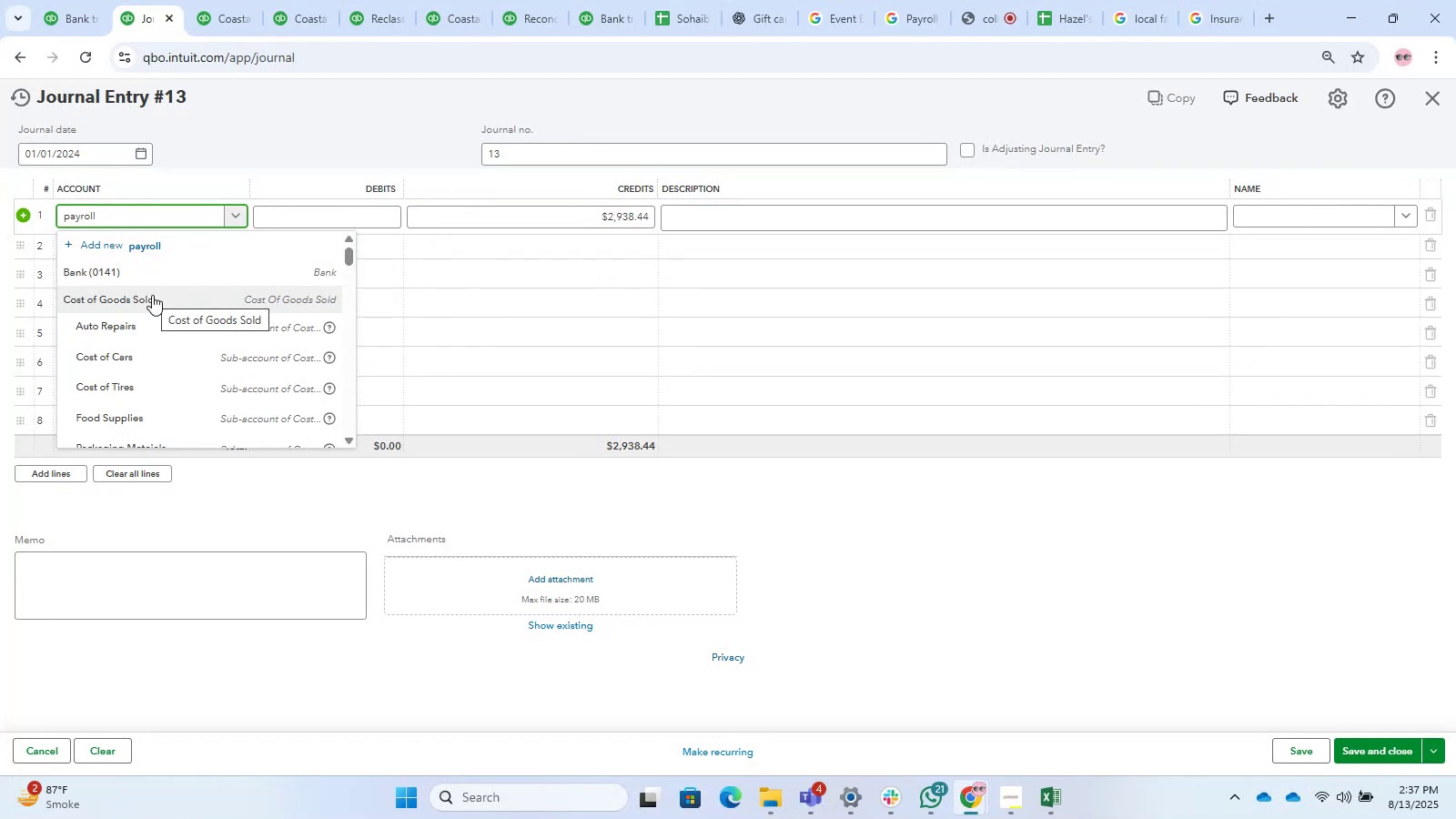 
type(liabil)
 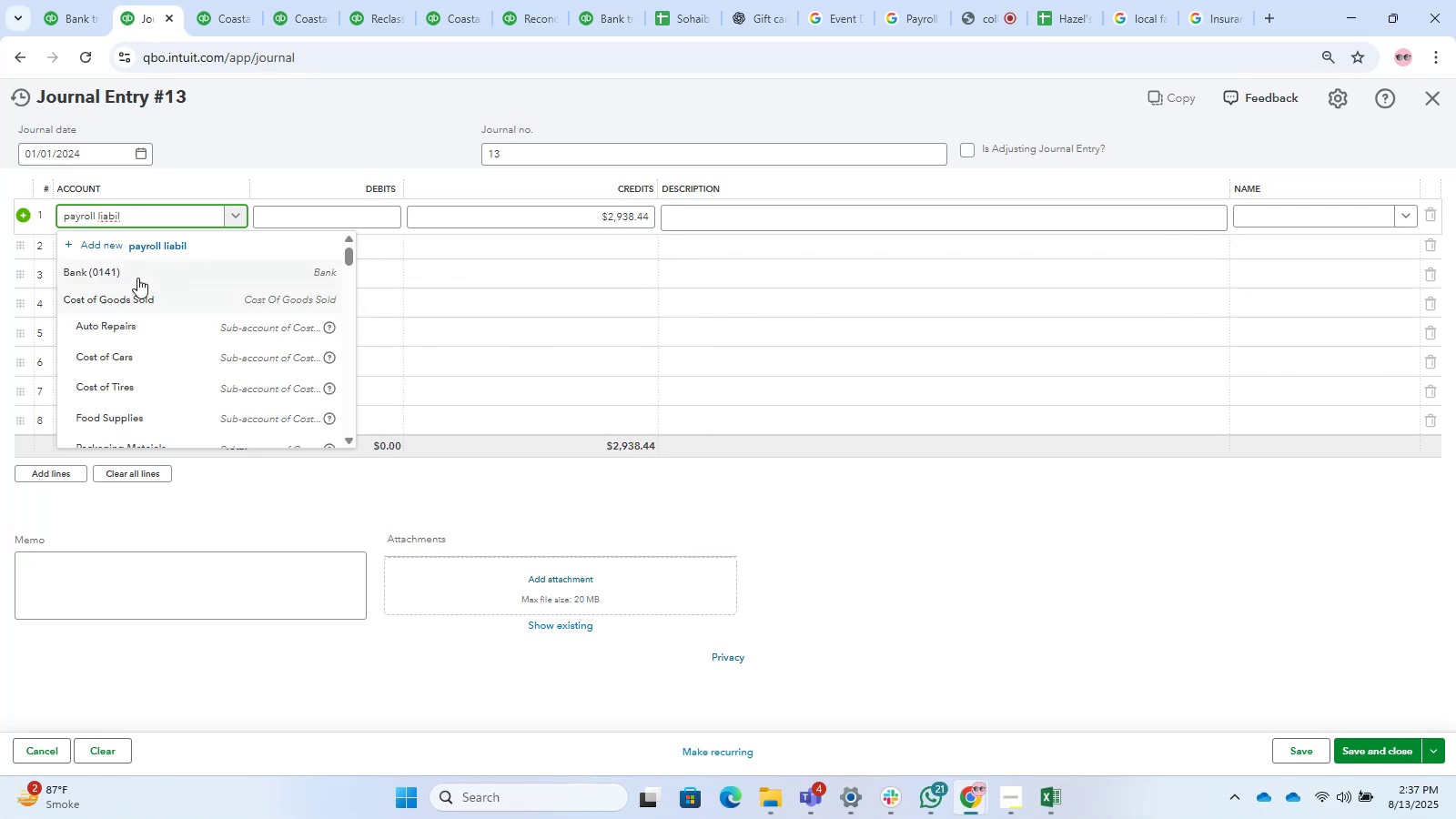 
left_click_drag(start_coordinate=[130, 223], to_coordinate=[14, 209])
 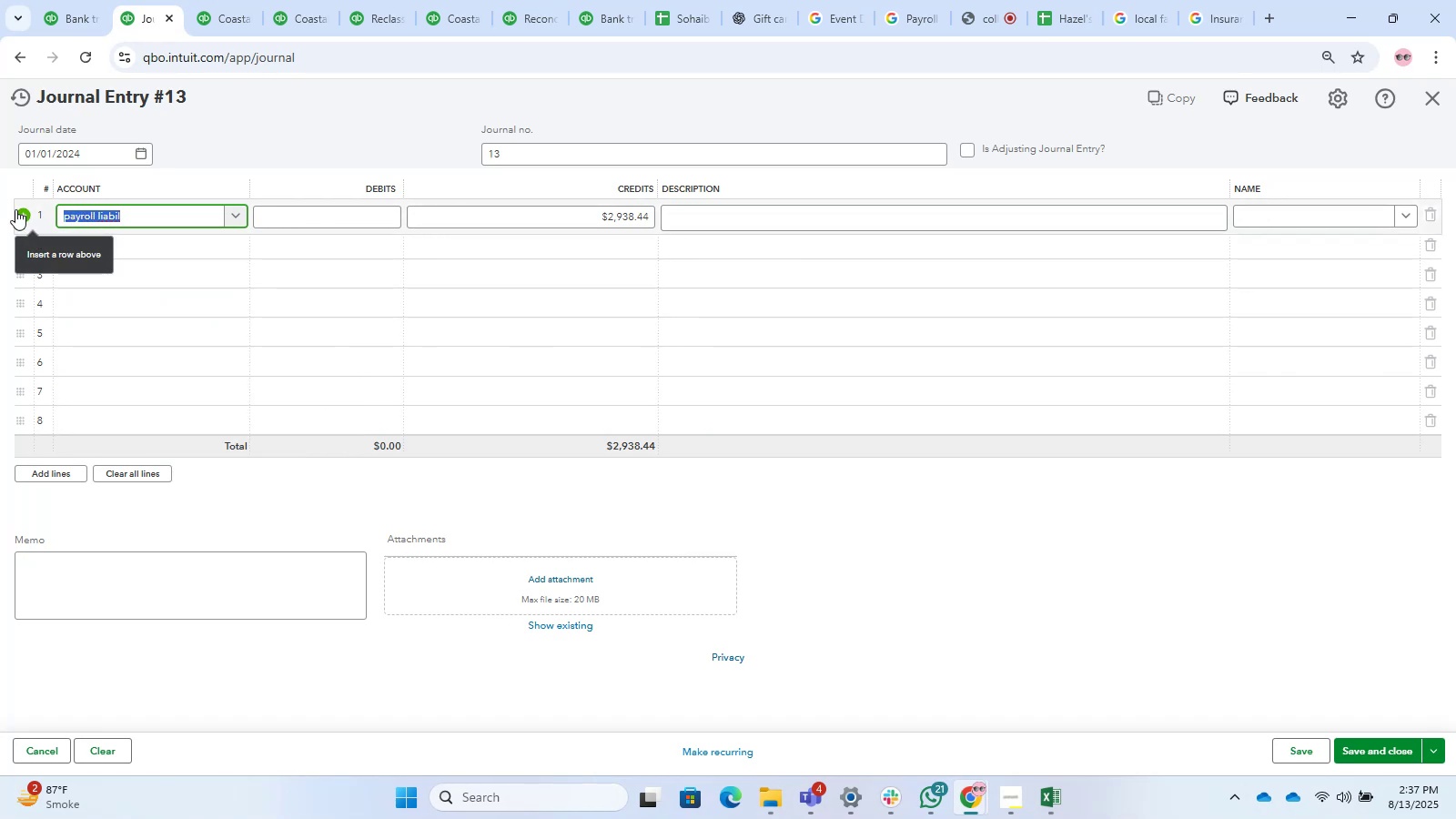 
wait(6.53)
 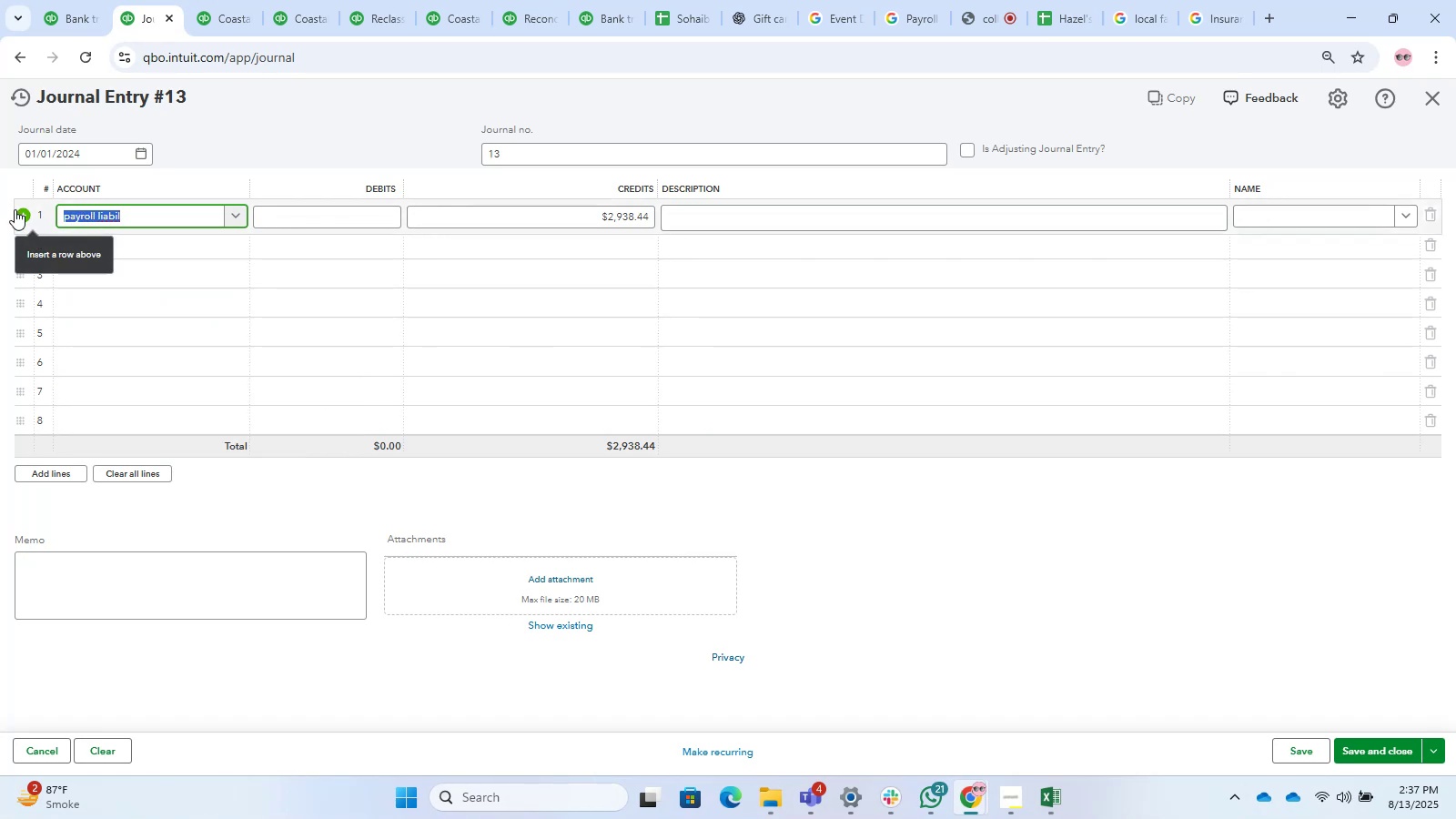 
key(Backspace)
type(Payroll )
 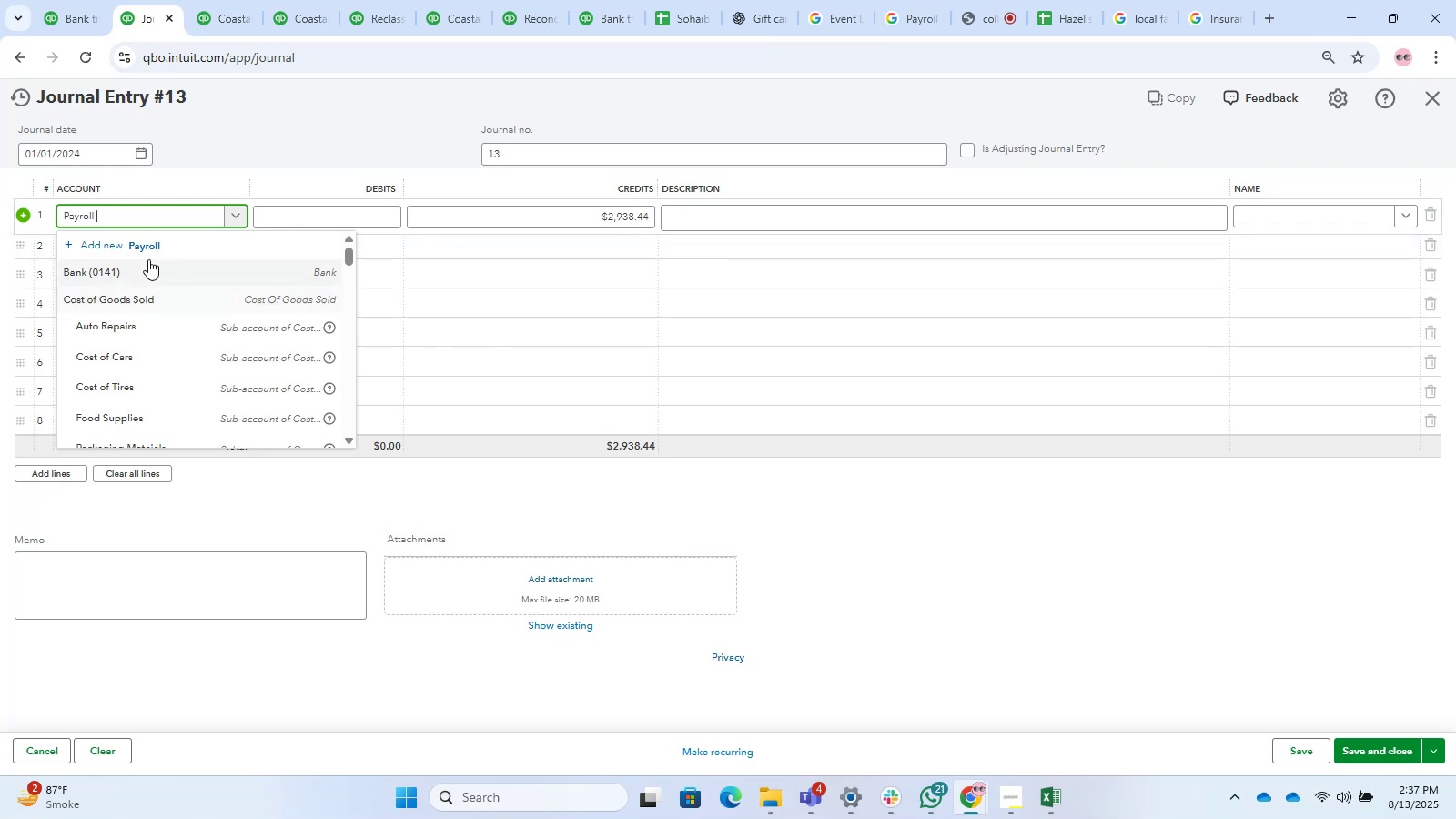 
scroll: coordinate [165, 305], scroll_direction: down, amount: 7.0
 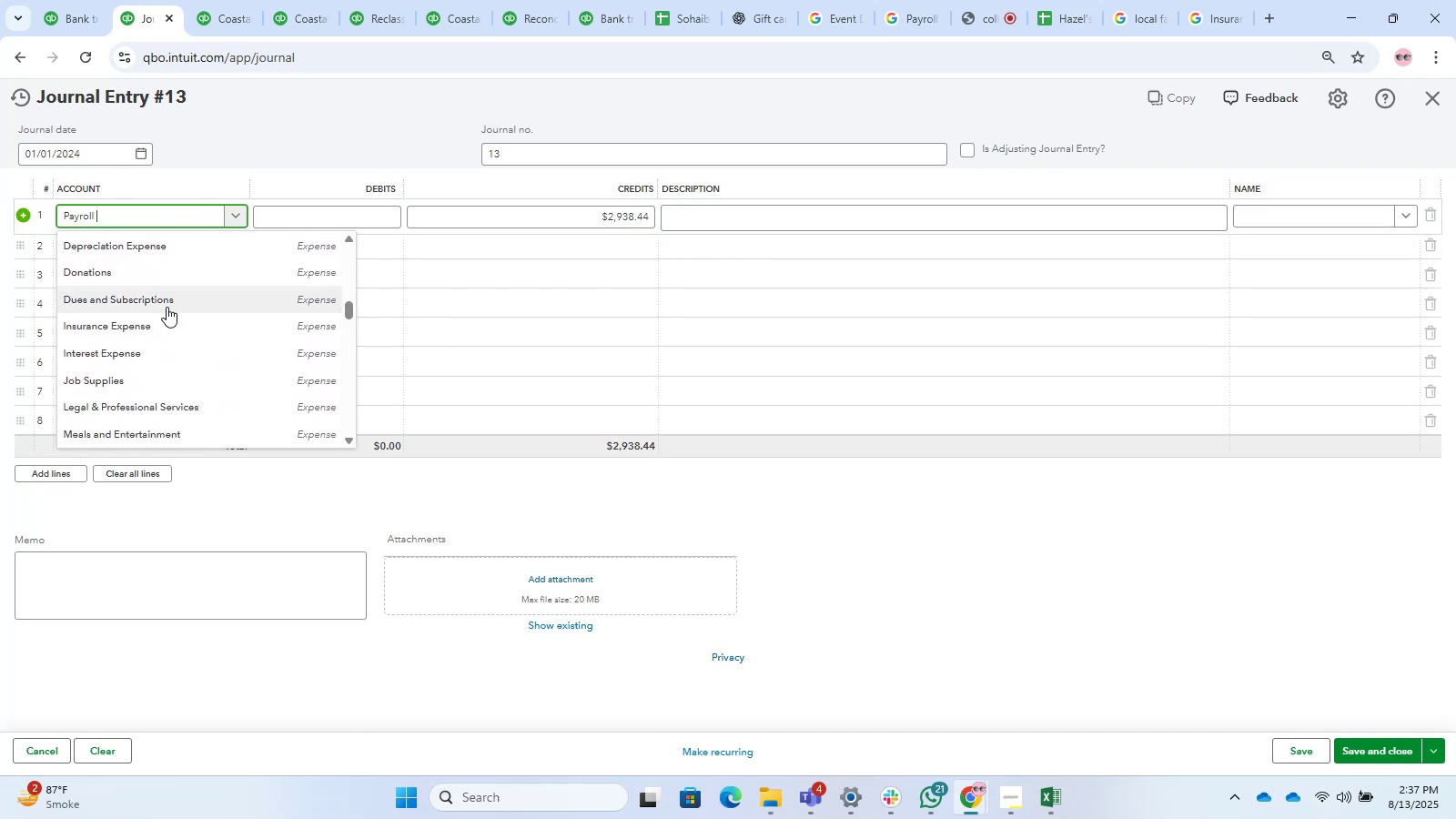 
wait(6.33)
 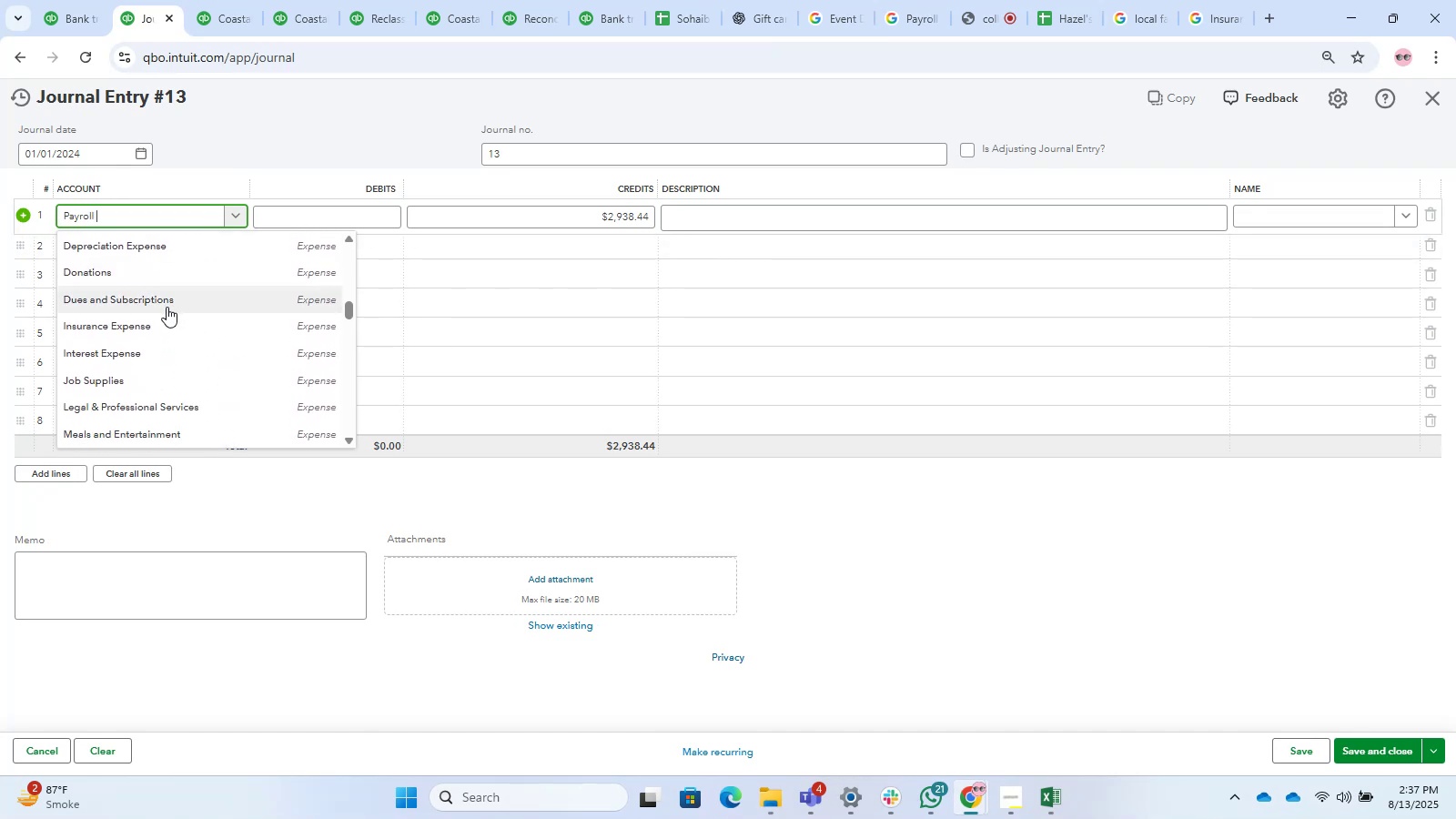 
scroll: coordinate [195, 376], scroll_direction: down, amount: 14.0
 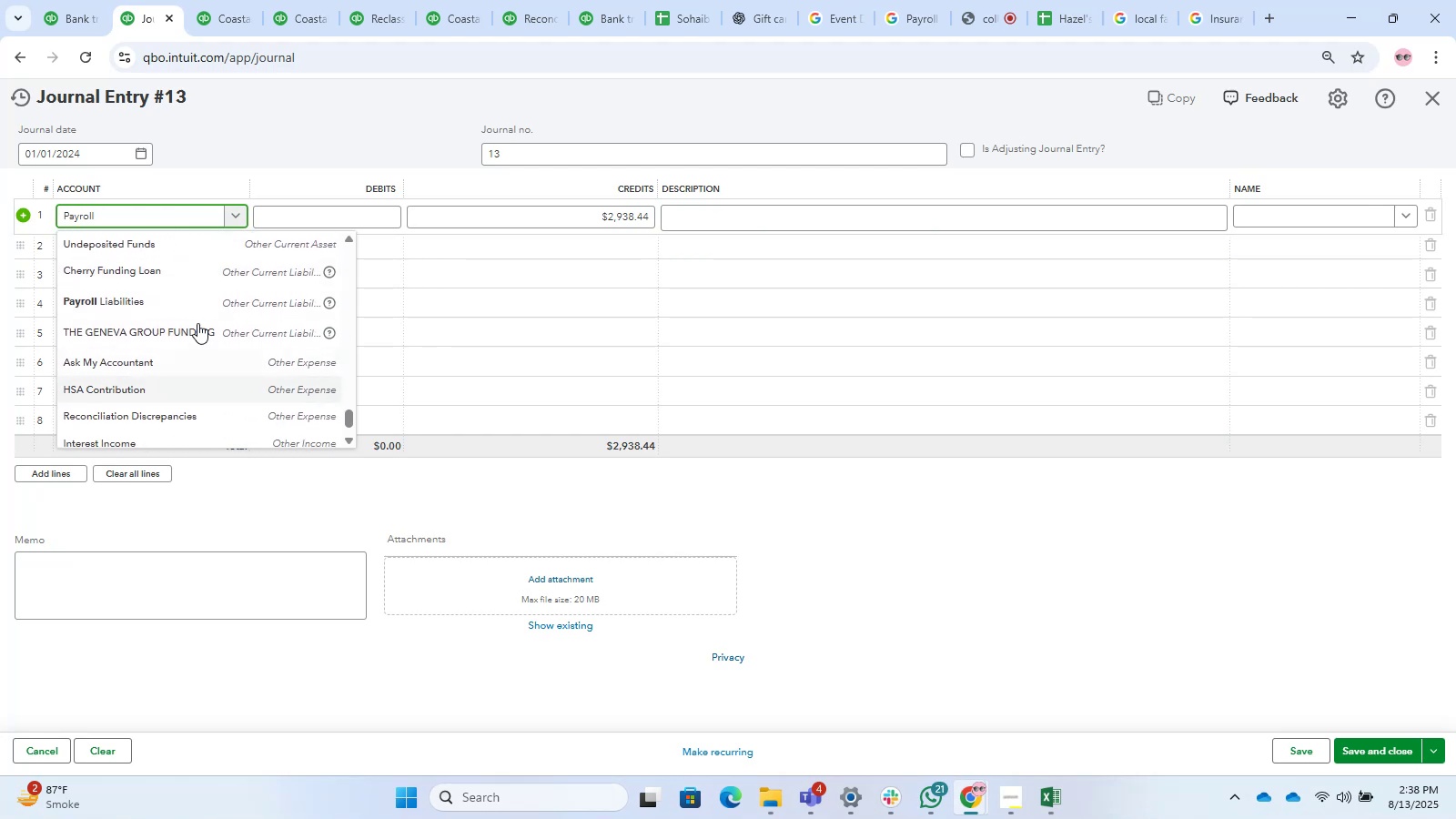 
left_click_drag(start_coordinate=[184, 286], to_coordinate=[184, 295])
 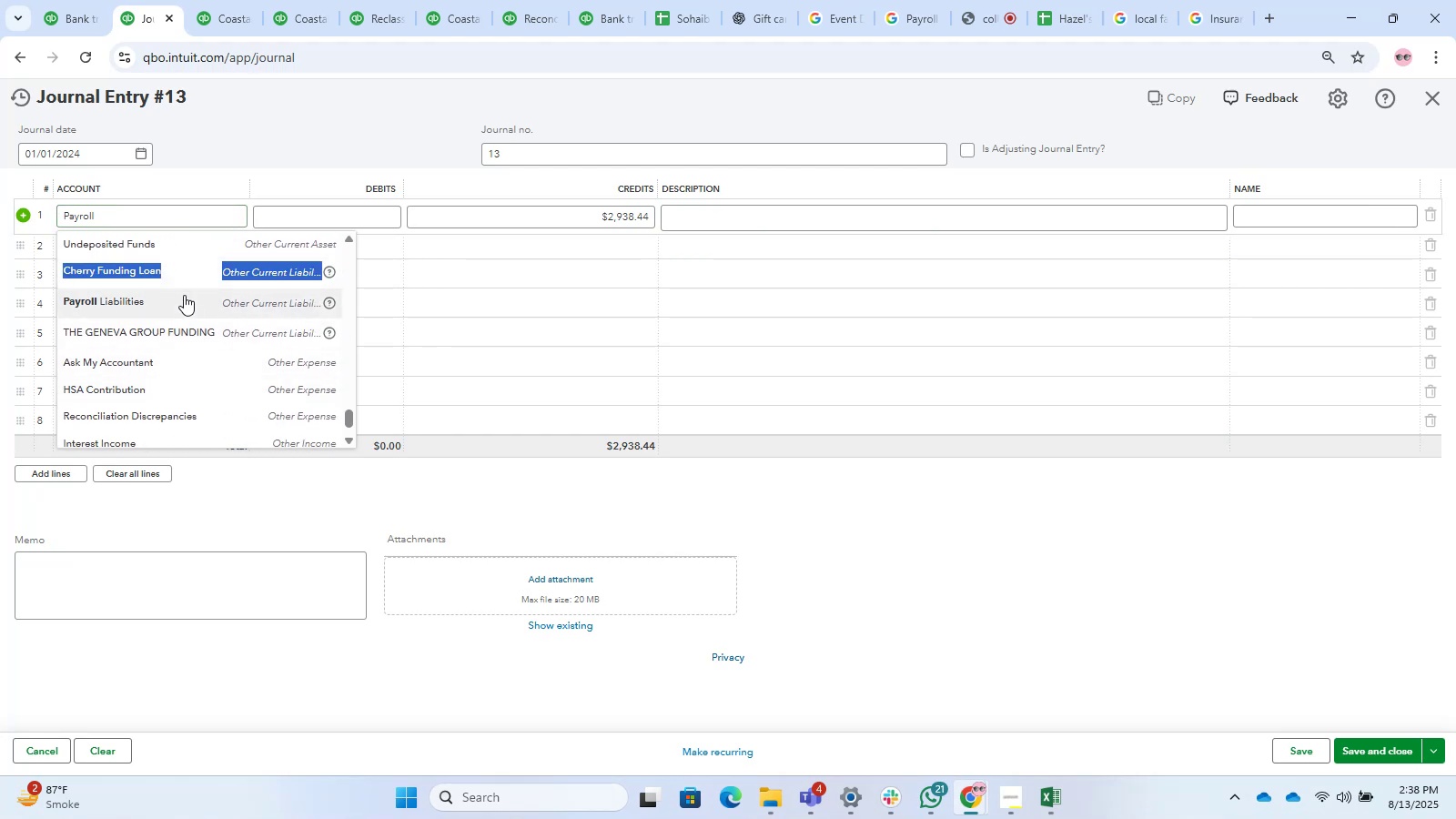 
left_click([184, 295])
 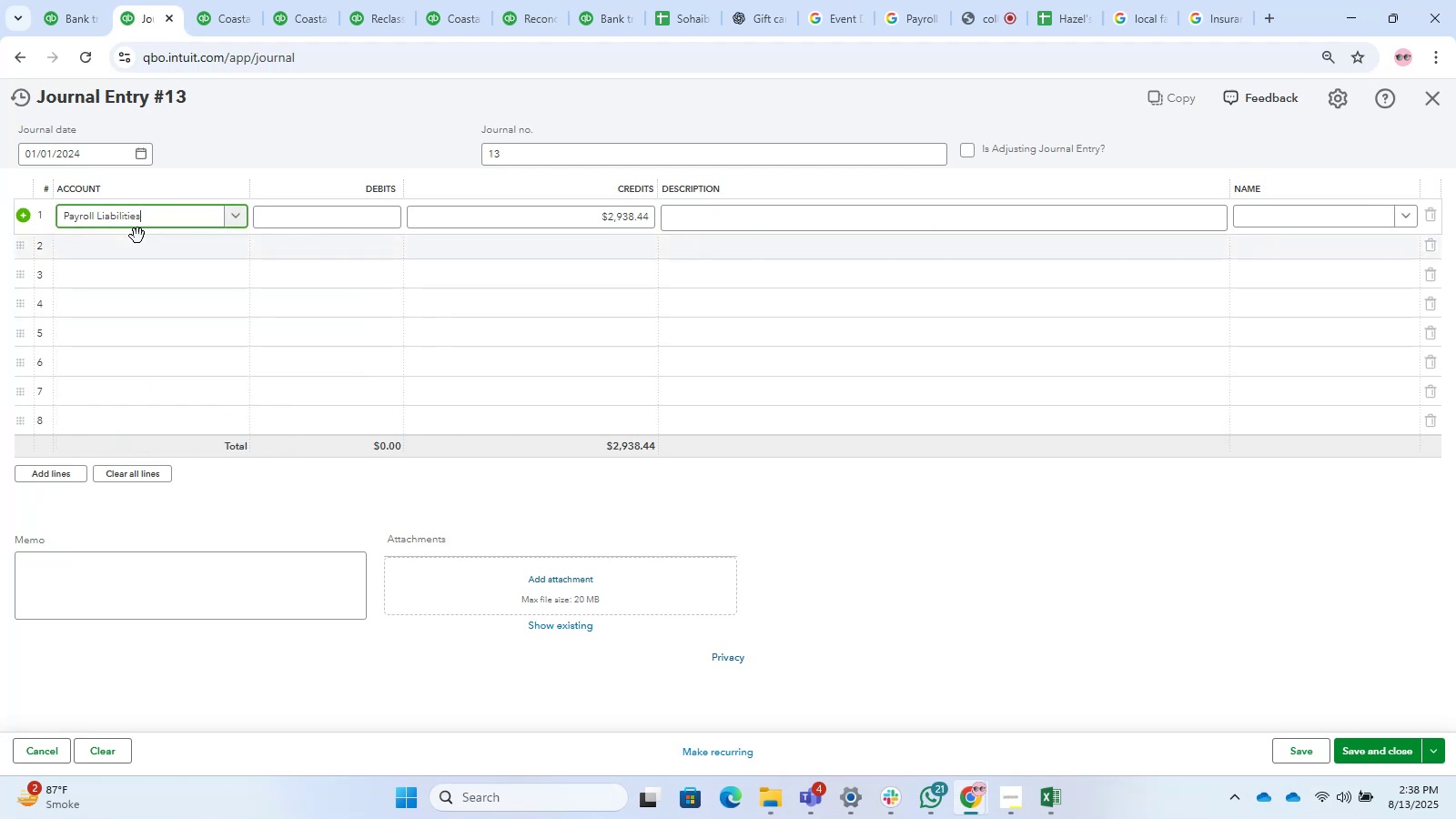 
double_click([137, 236])
 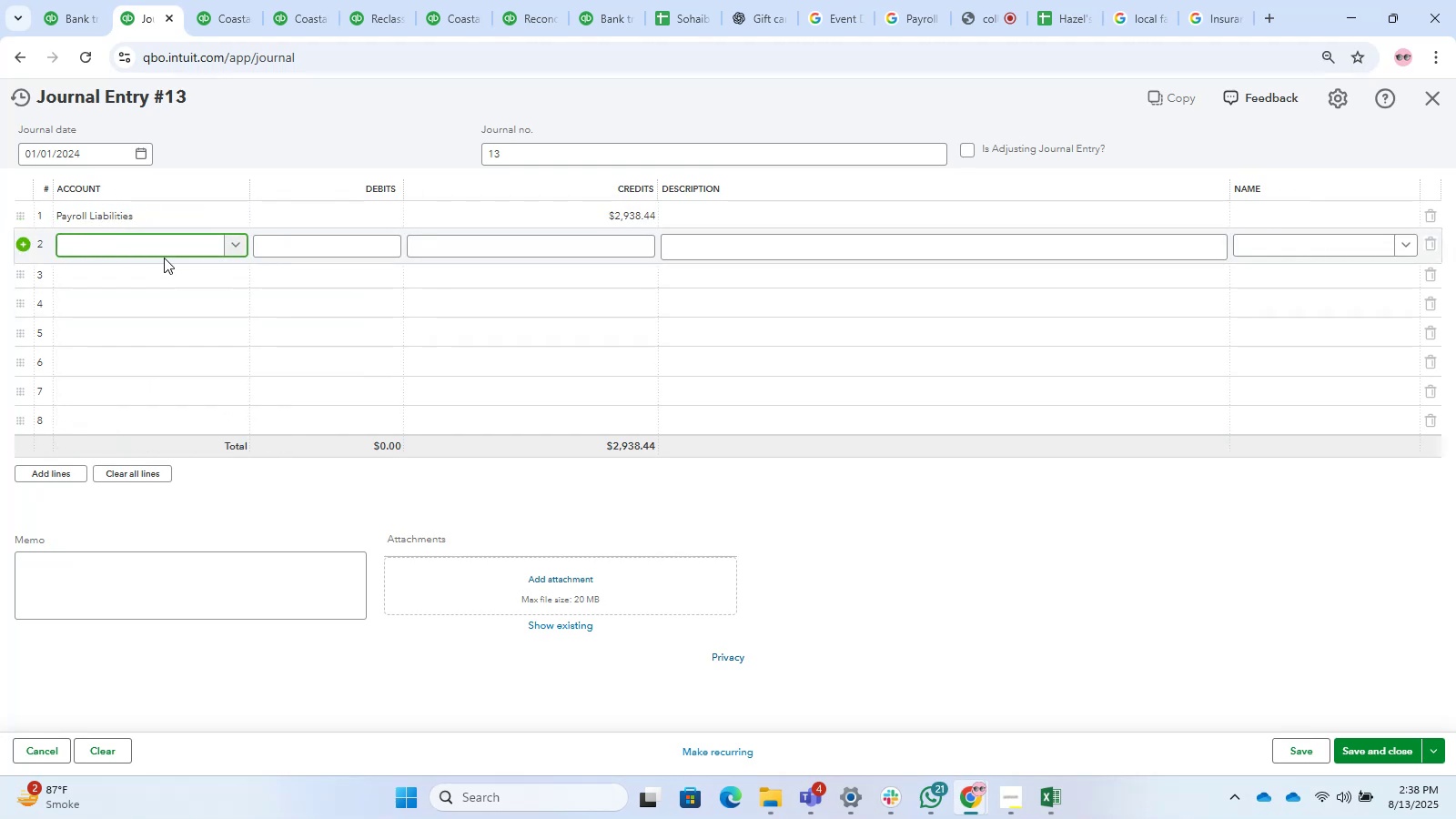 
type(PA)
key(Backspace)
key(Backspace)
 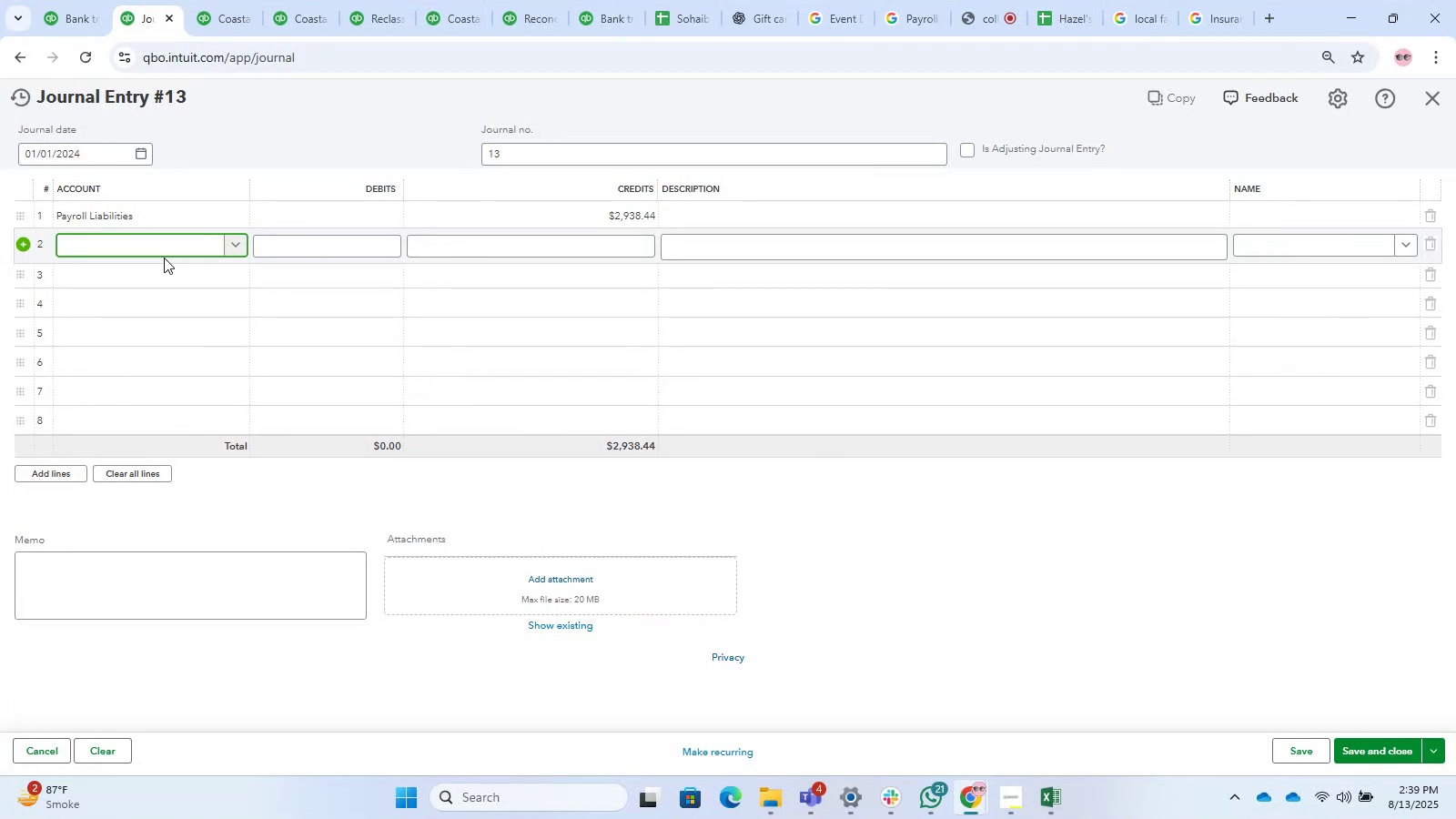 
wait(66.33)
 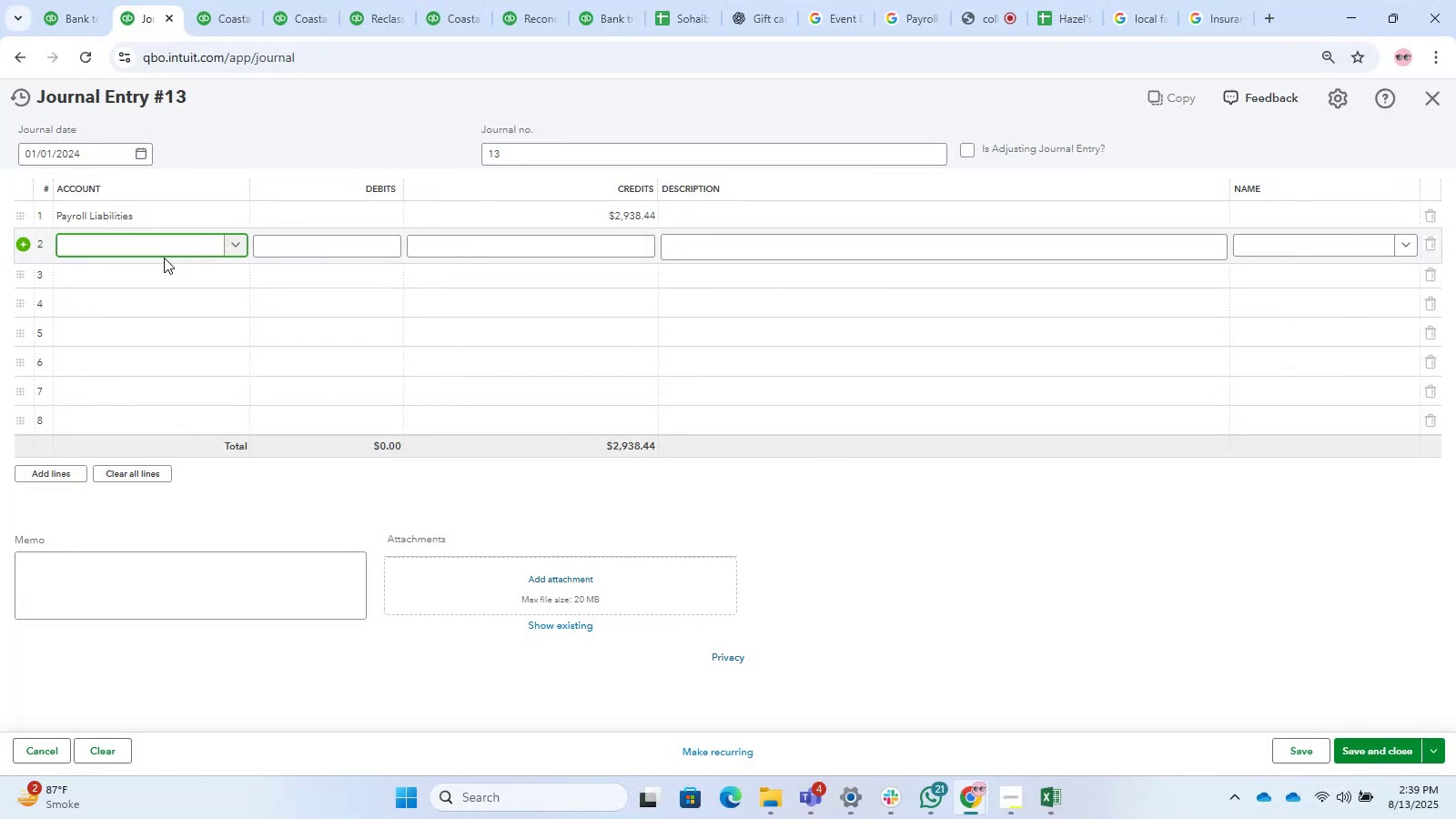 
left_click([344, 248])
 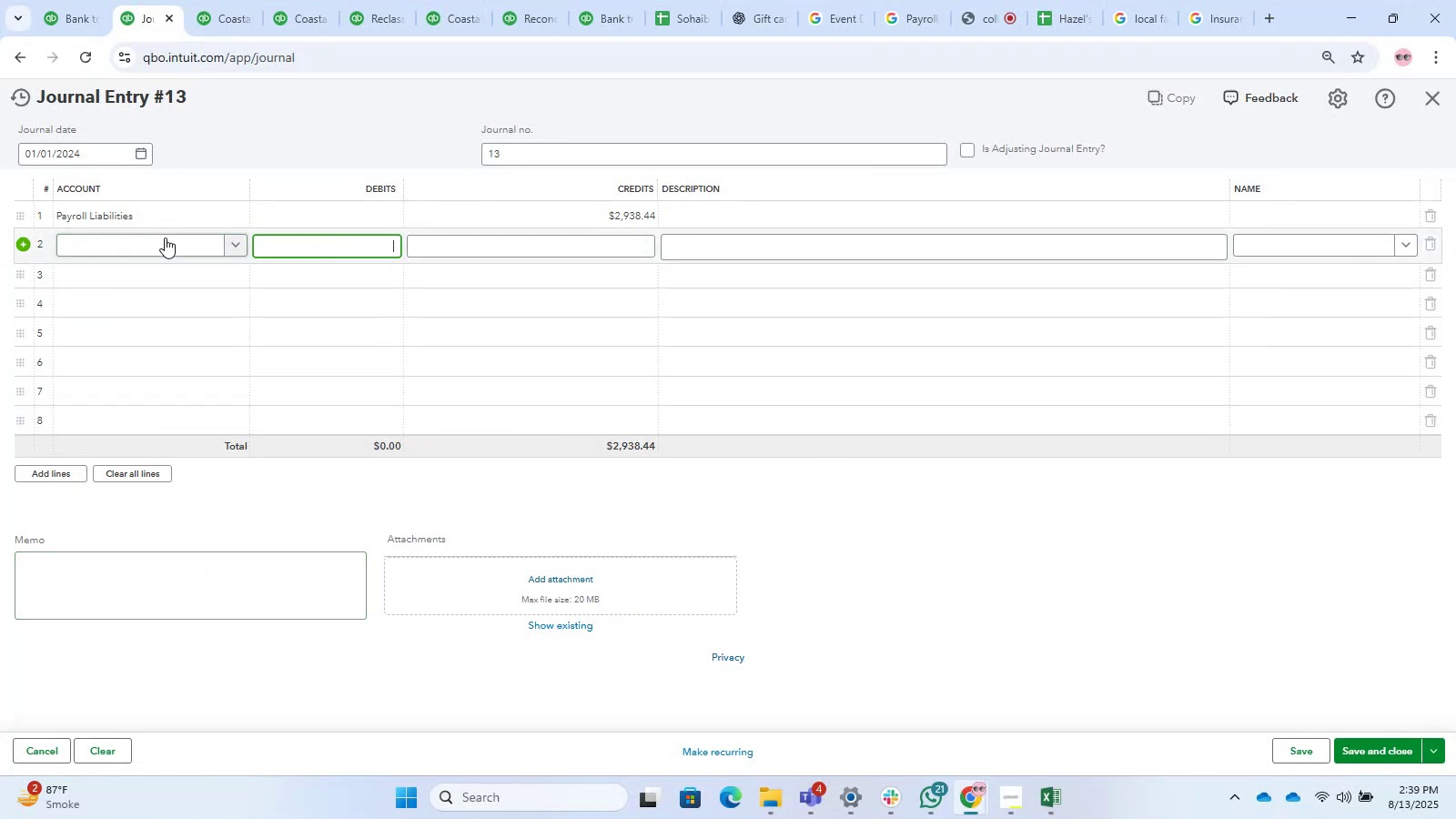 
left_click([154, 238])
 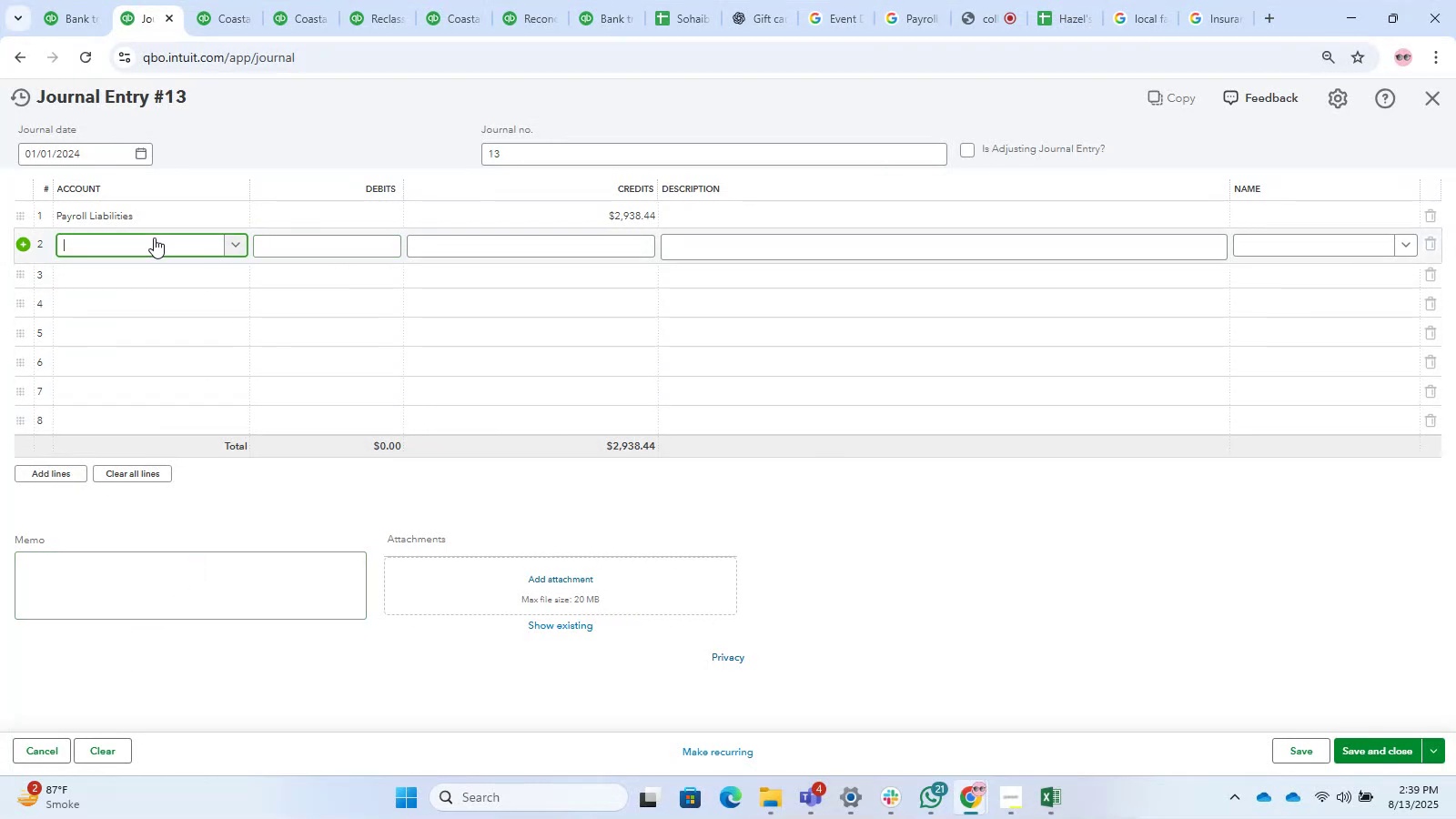 
type(tax expense)
 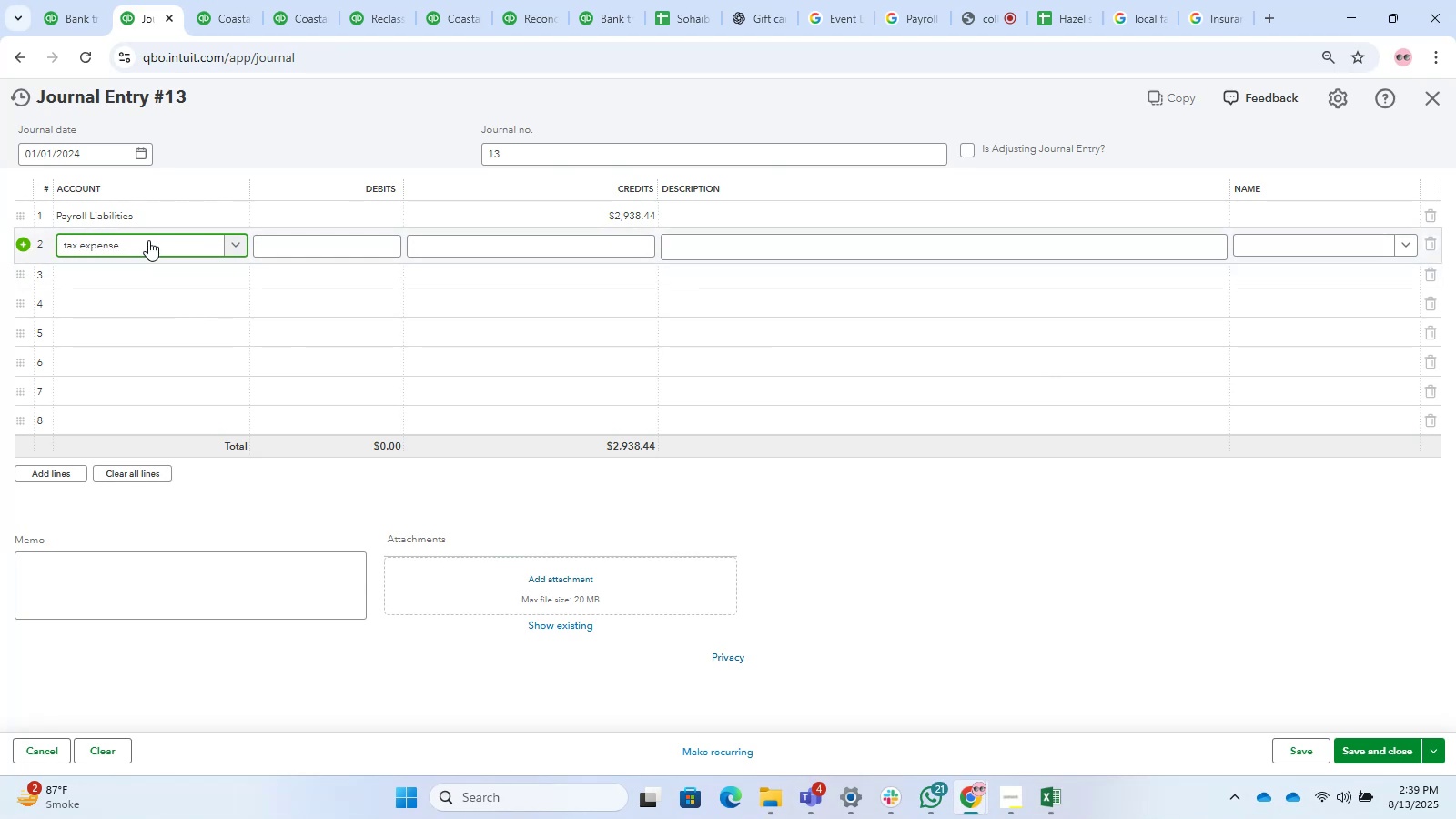 
left_click_drag(start_coordinate=[259, 248], to_coordinate=[253, 250])
 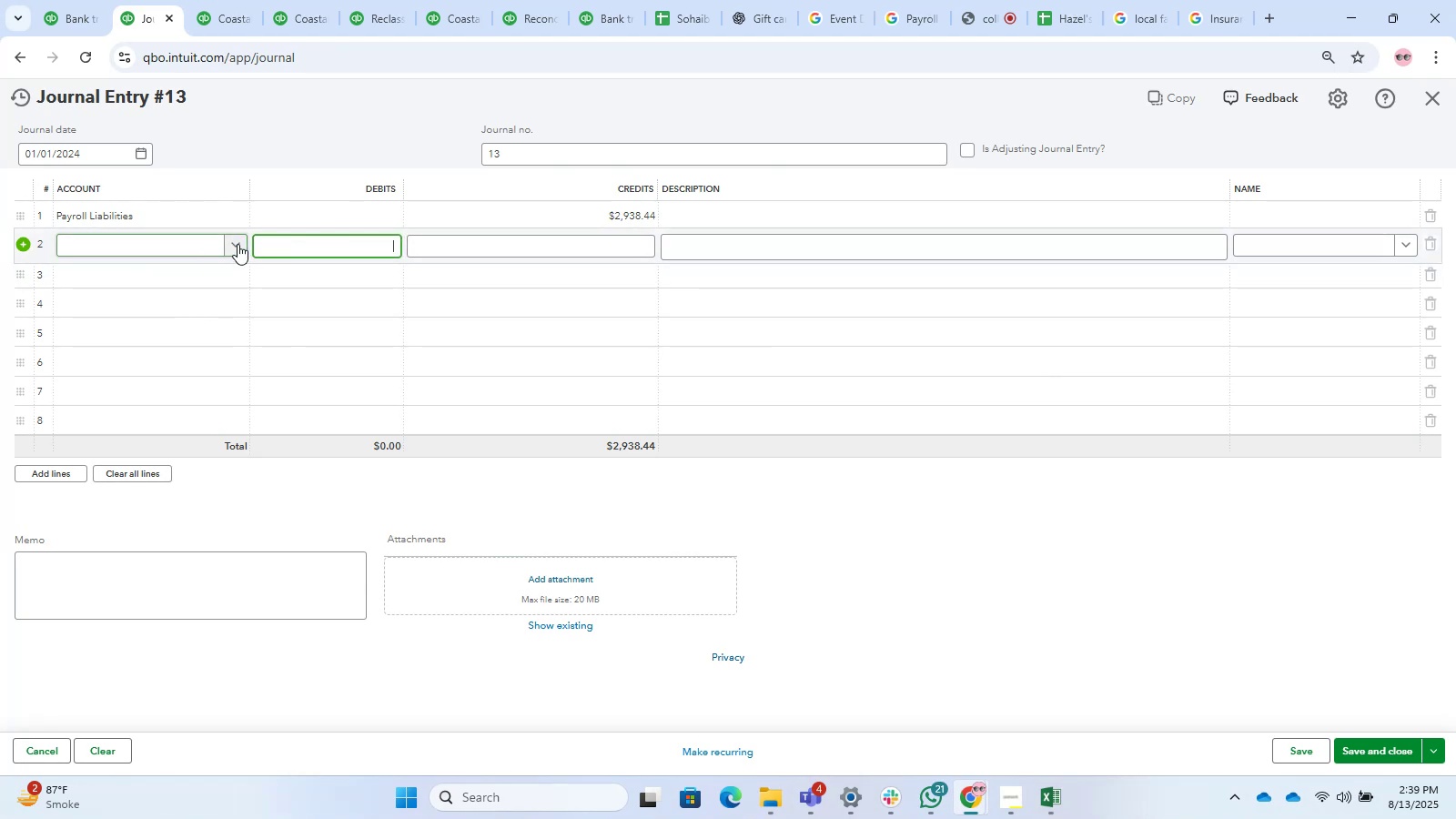 
double_click([238, 244])
 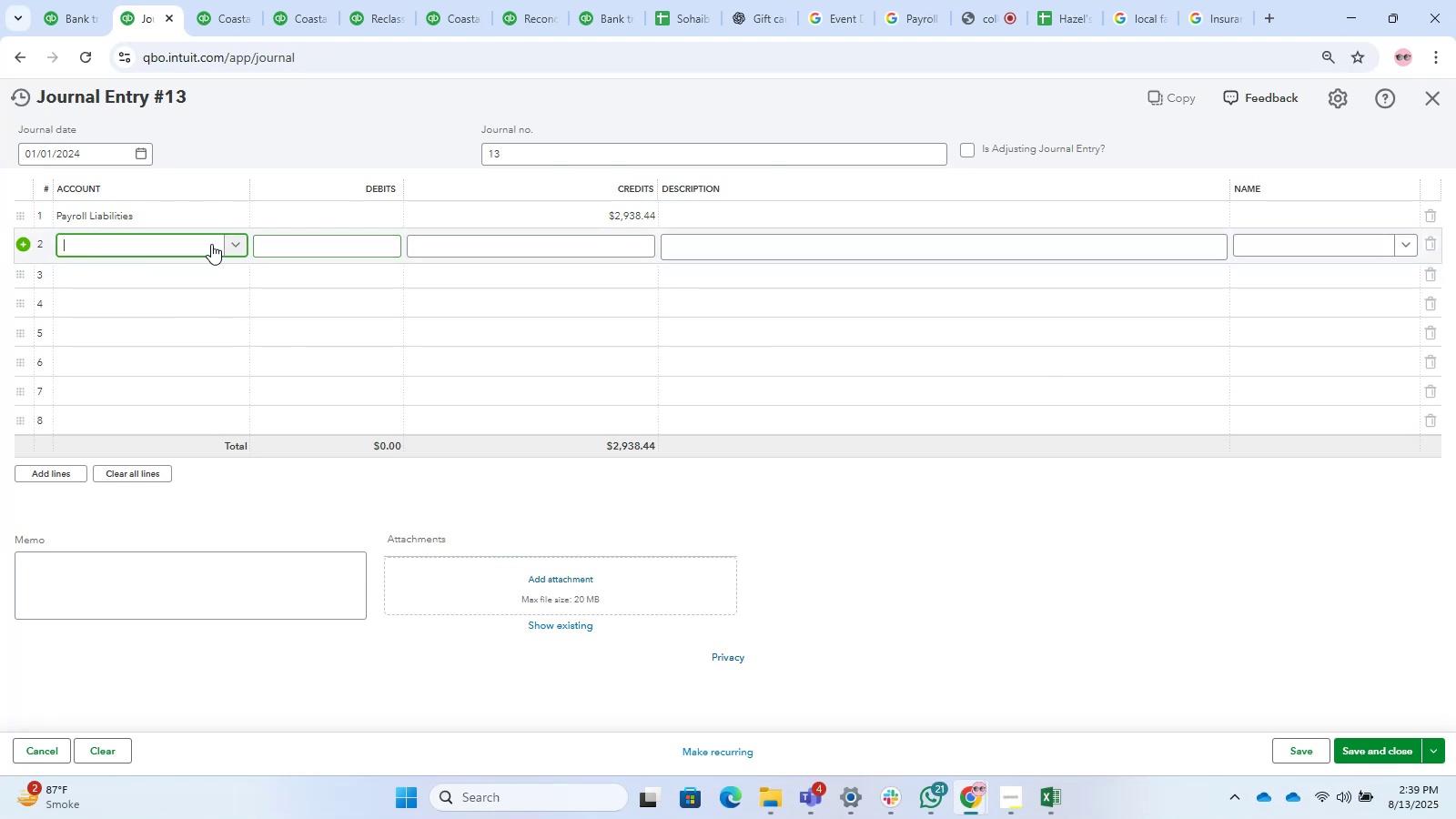 
triple_click([210, 244])
 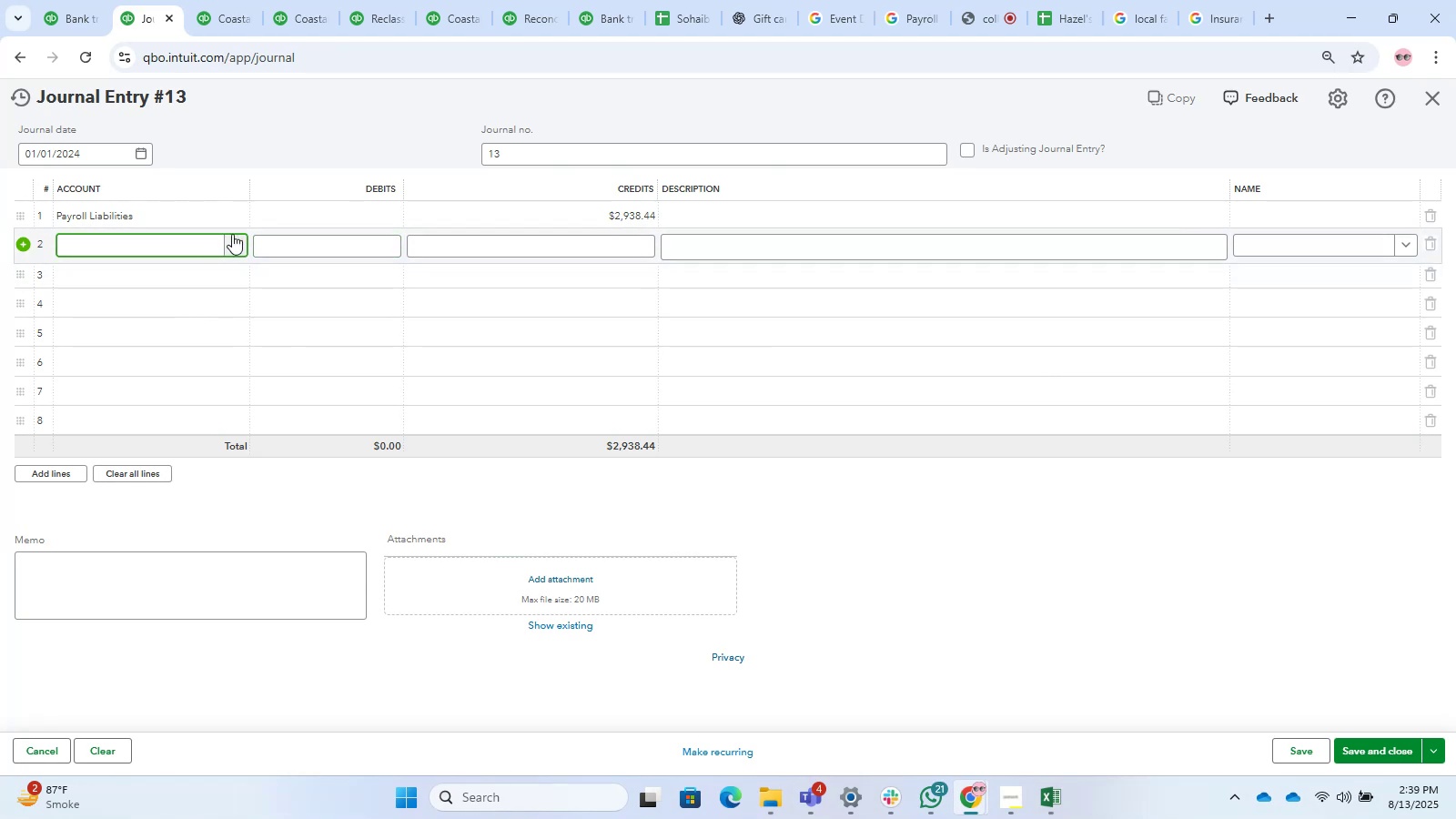 
left_click([232, 234])
 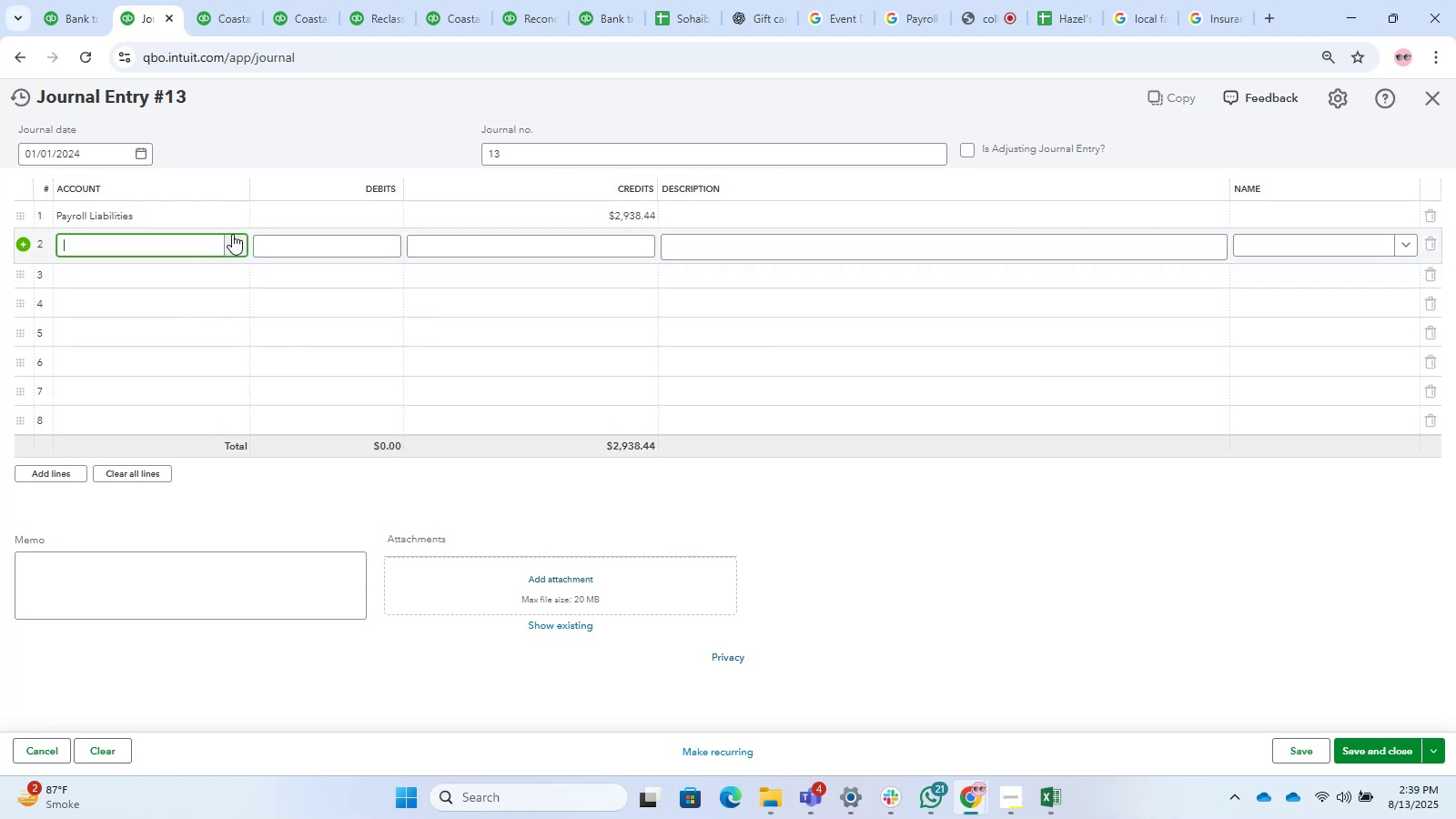 
scroll: coordinate [201, 311], scroll_direction: down, amount: 2.0
 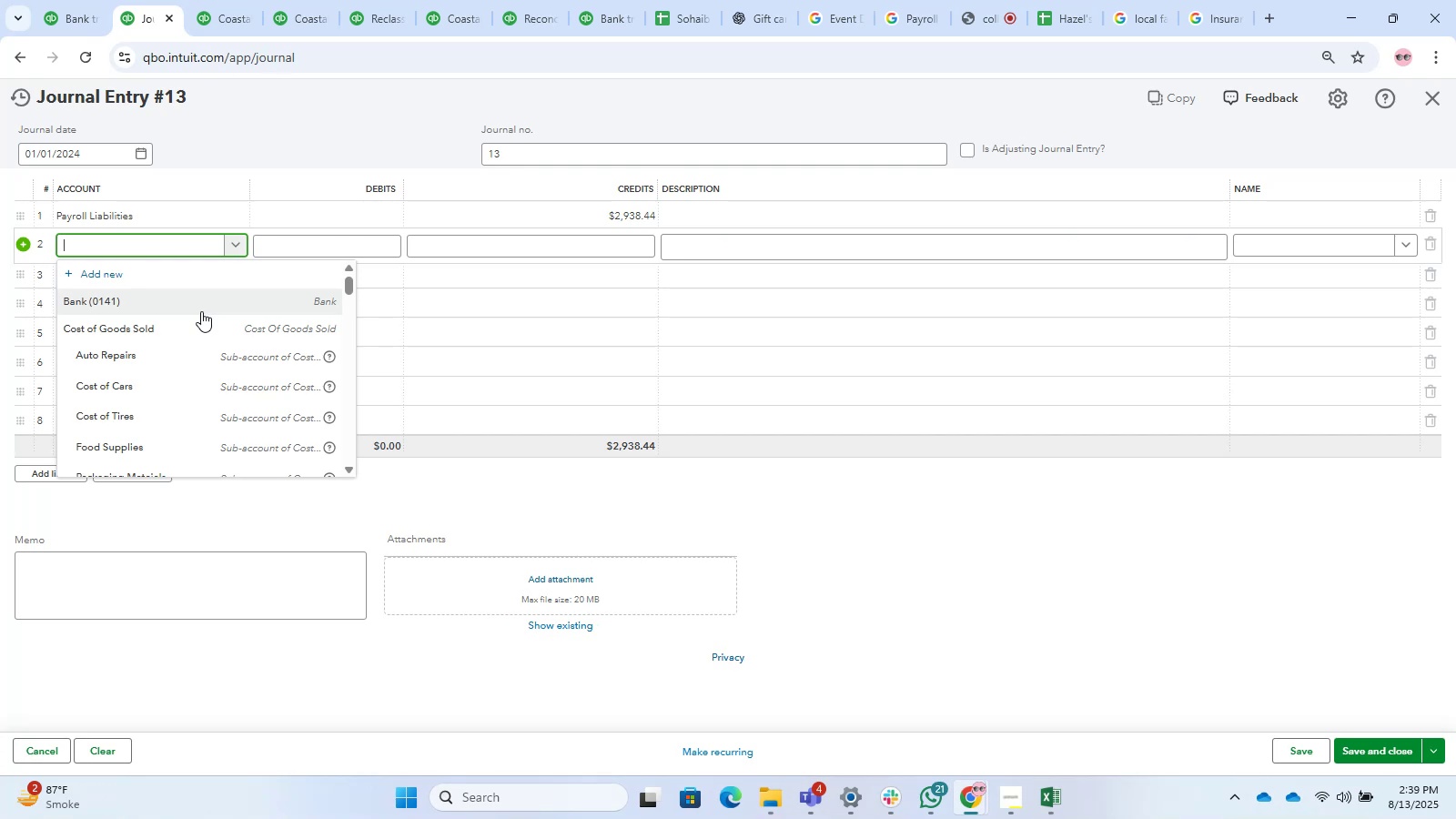 
wait(39.92)
 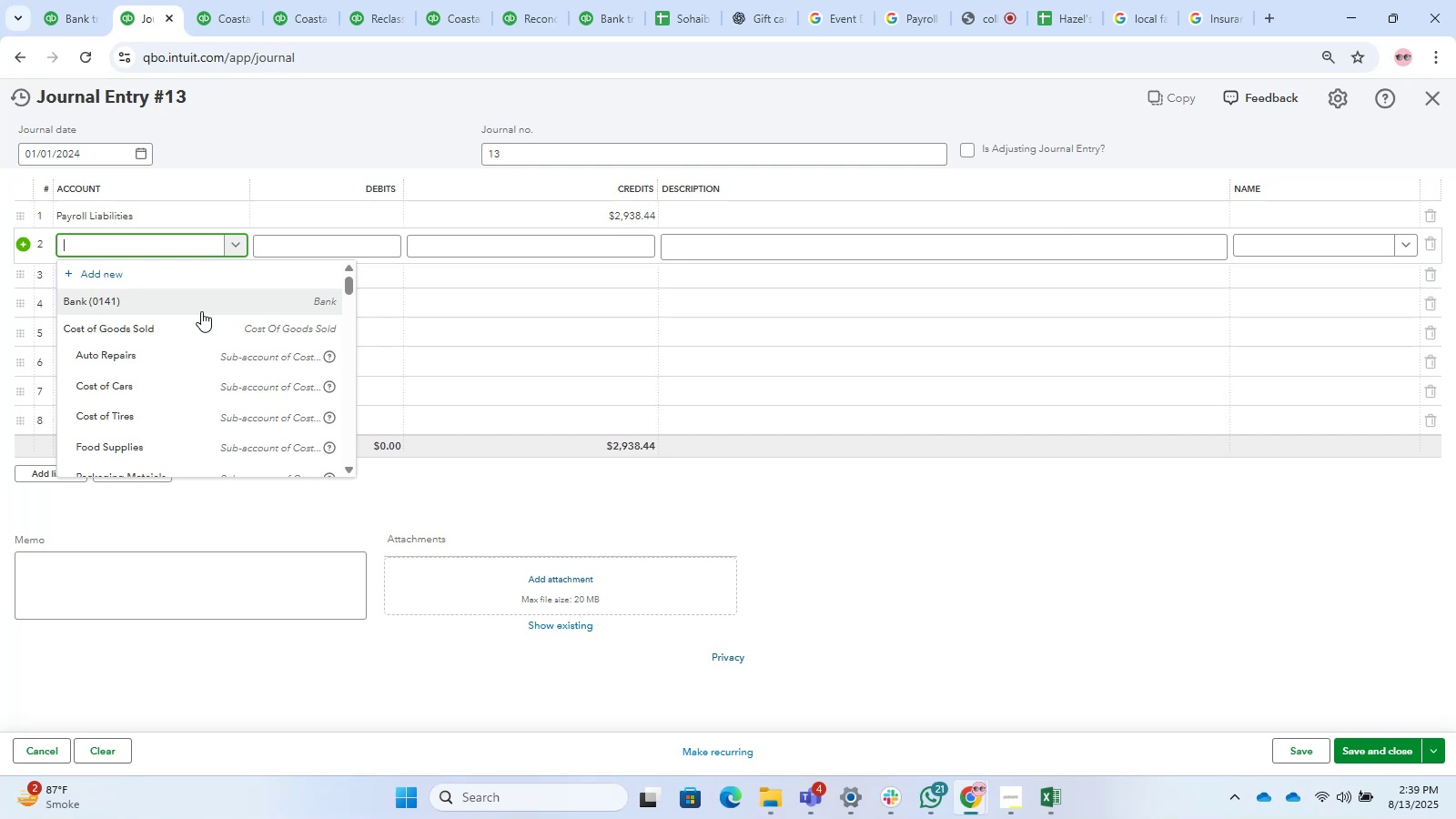 
scroll: coordinate [202, 391], scroll_direction: down, amount: 10.0
 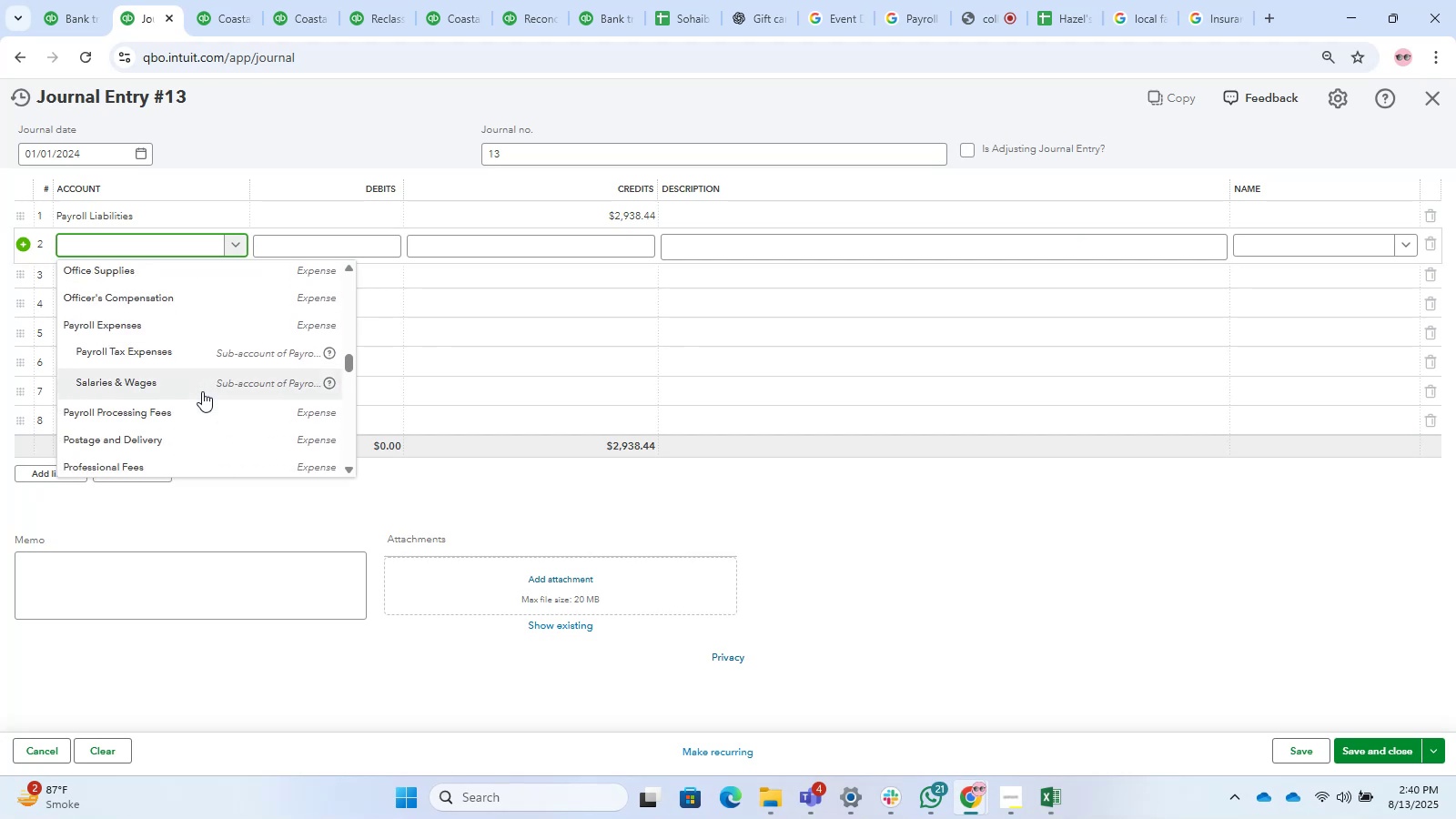 
left_click([198, 343])
 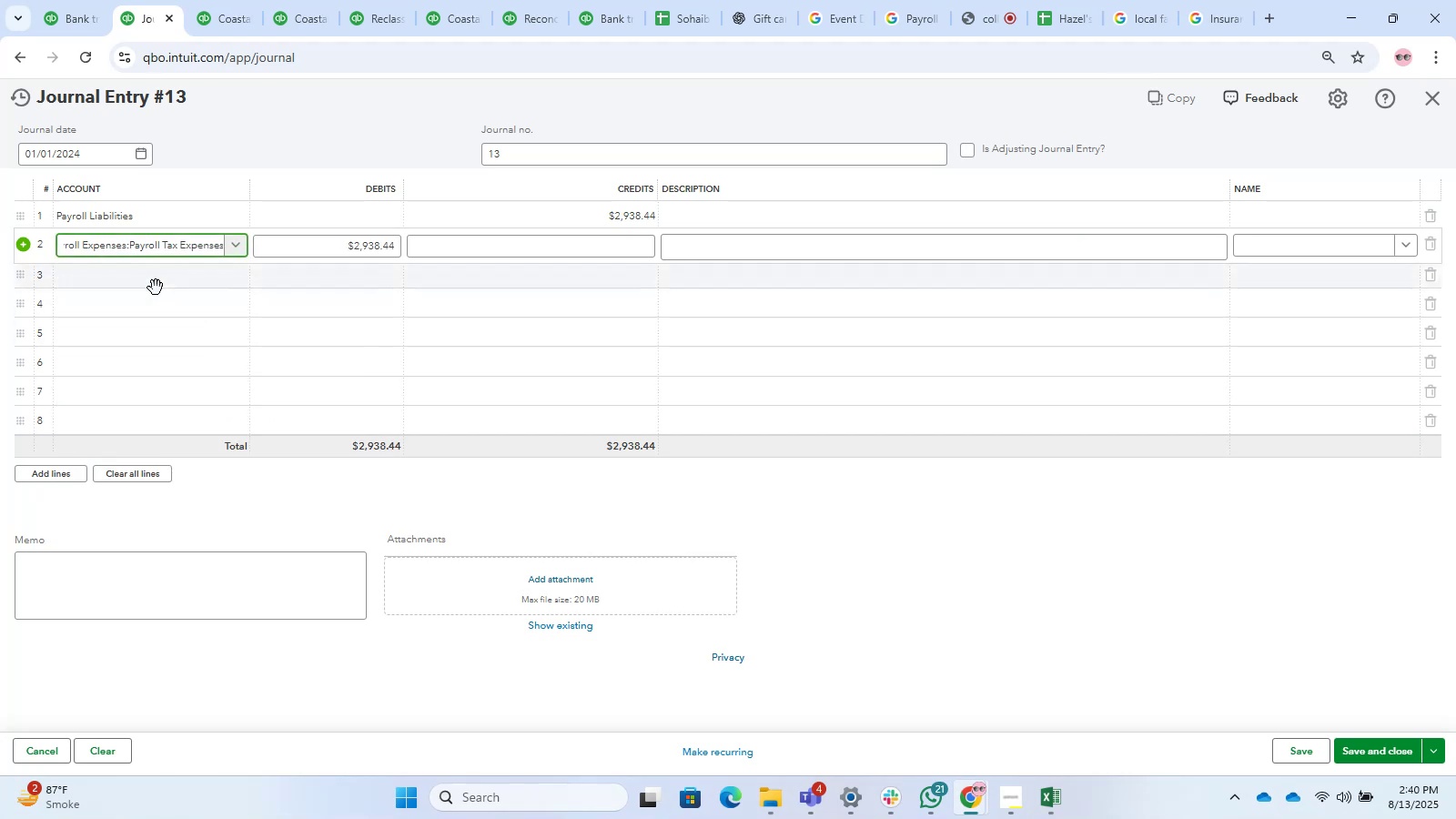 
left_click([144, 277])
 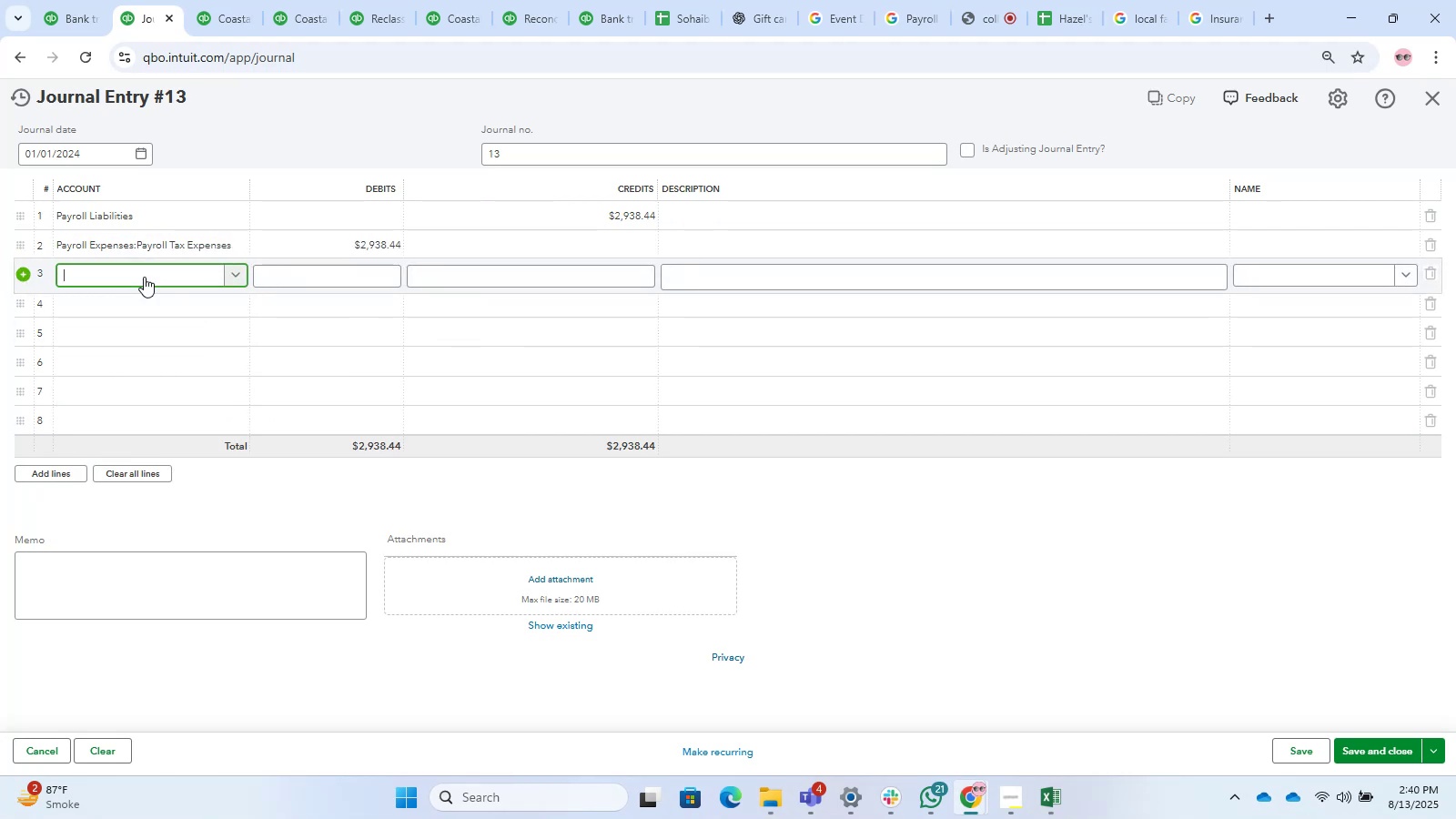 
wait(9.69)
 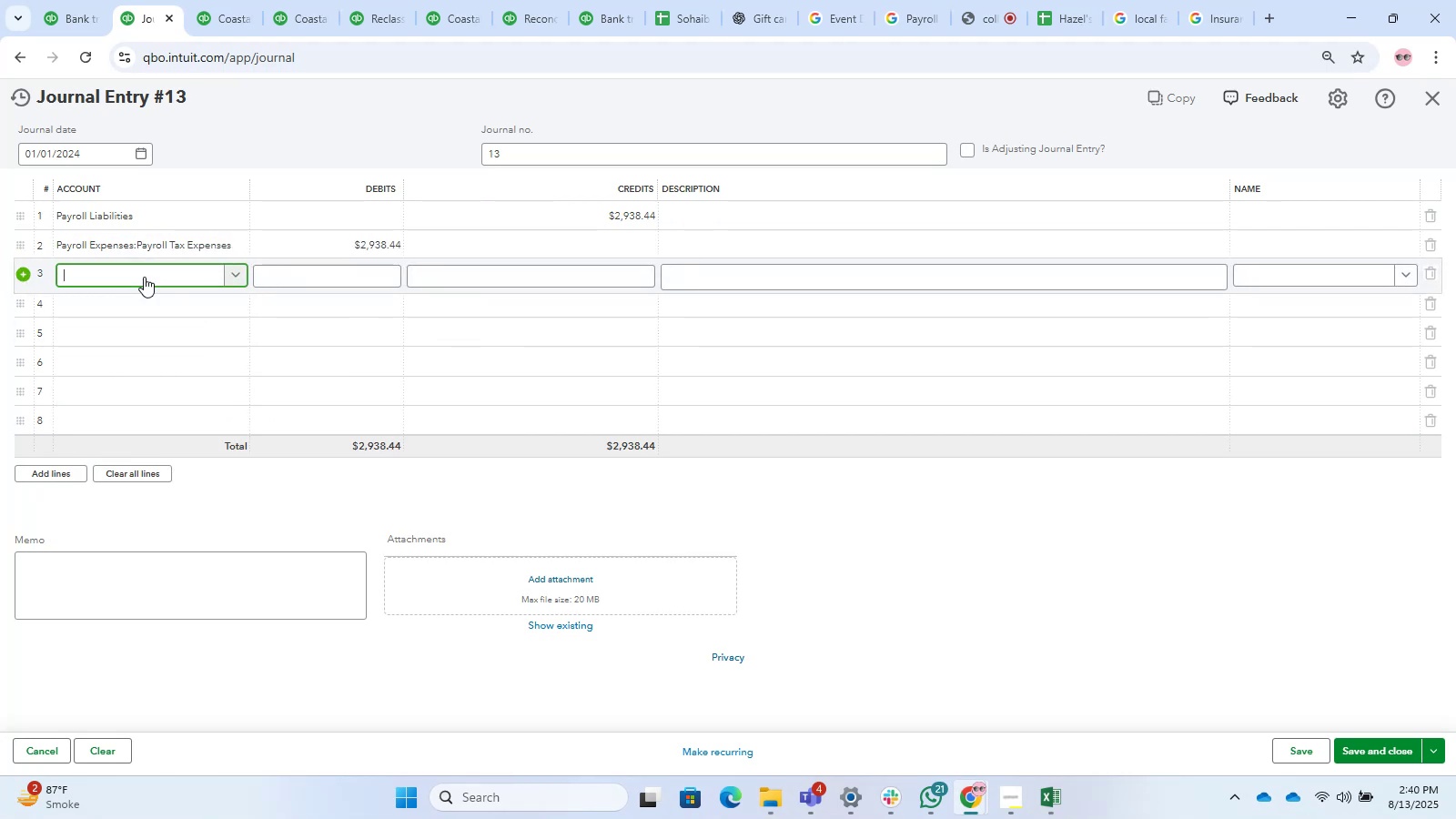 
type(salaries)
 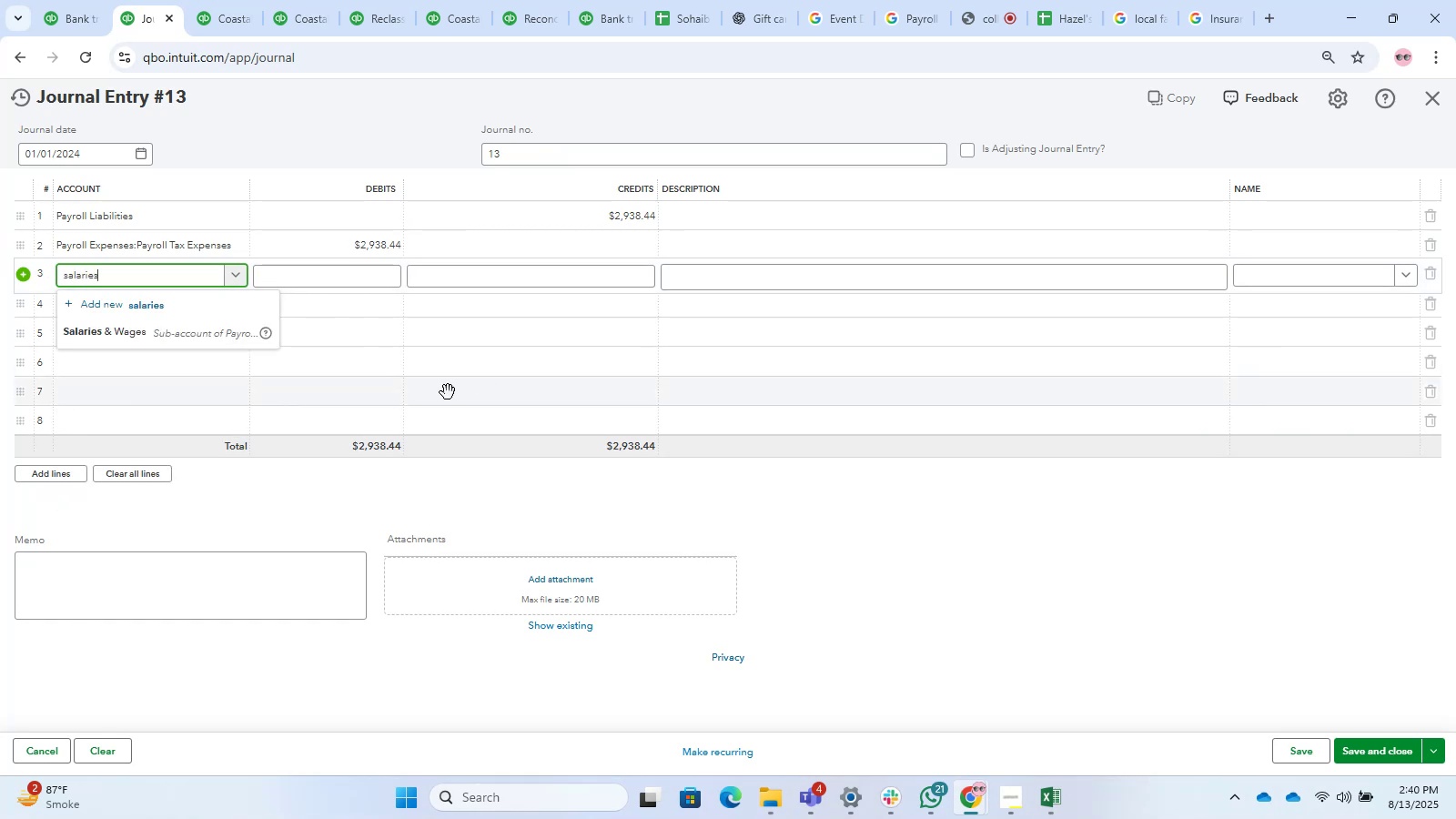 
left_click([133, 342])
 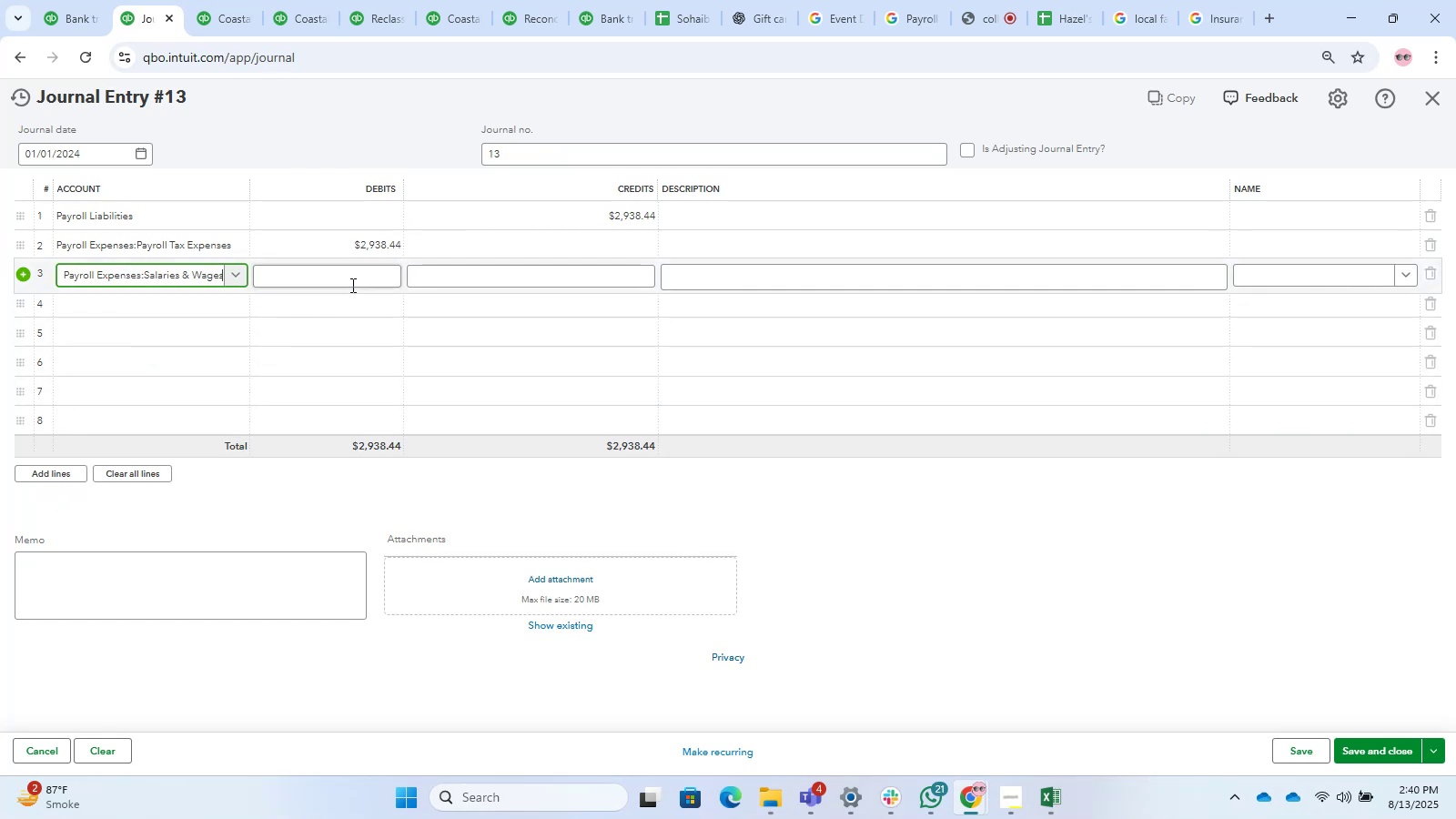 
left_click([350, 282])
 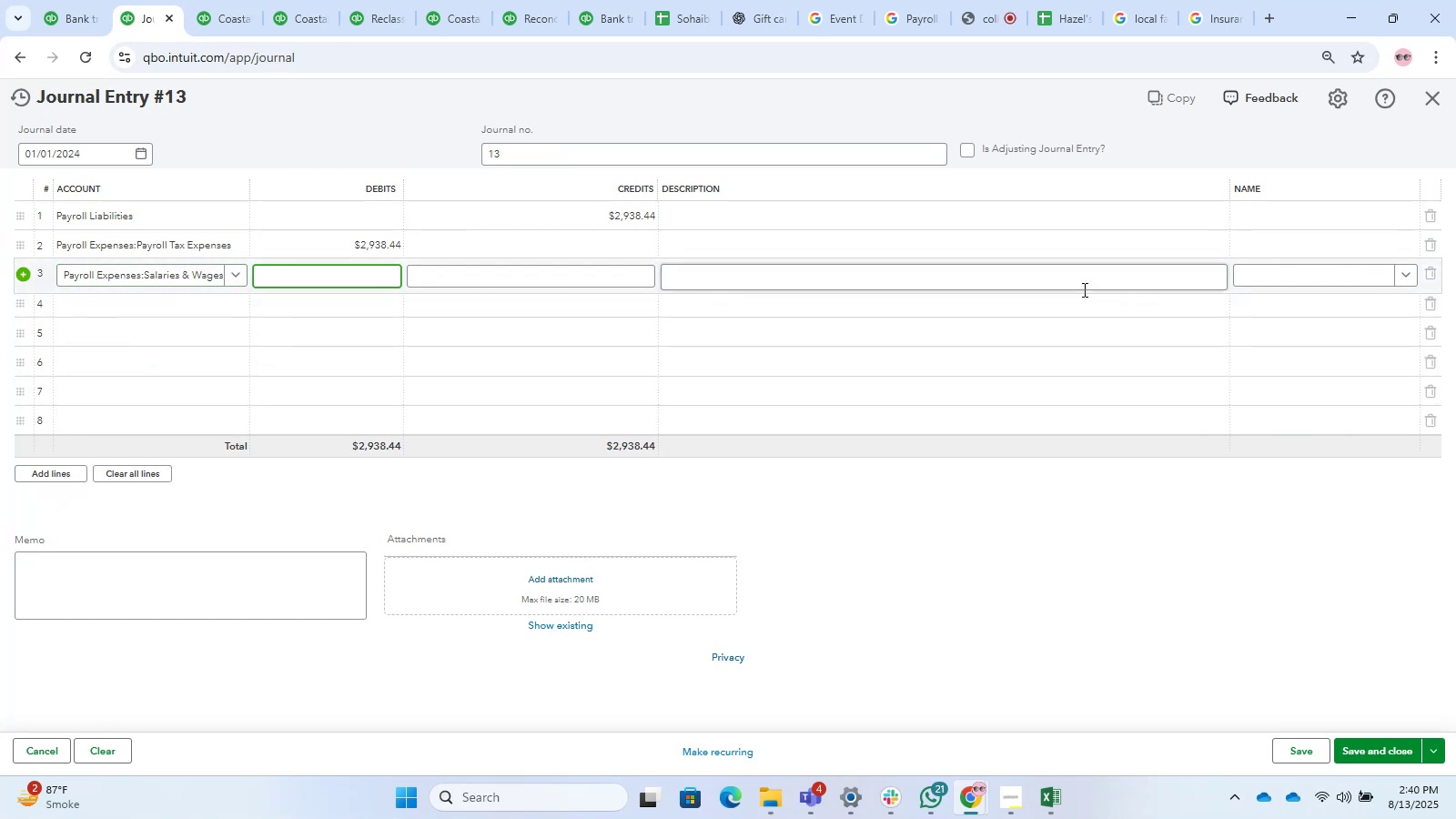 
key(Numpad2)
 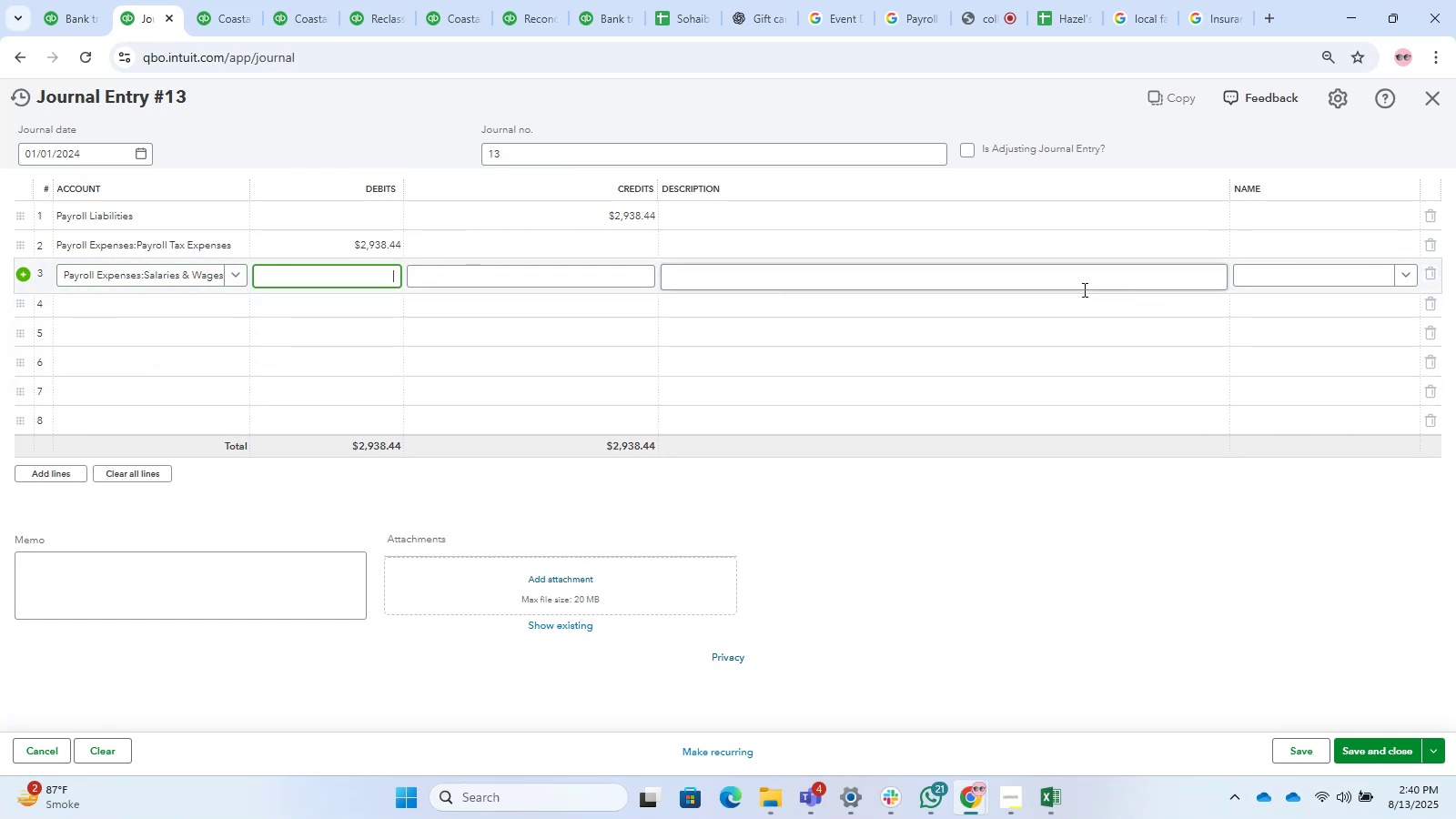 
key(Numpad6)
 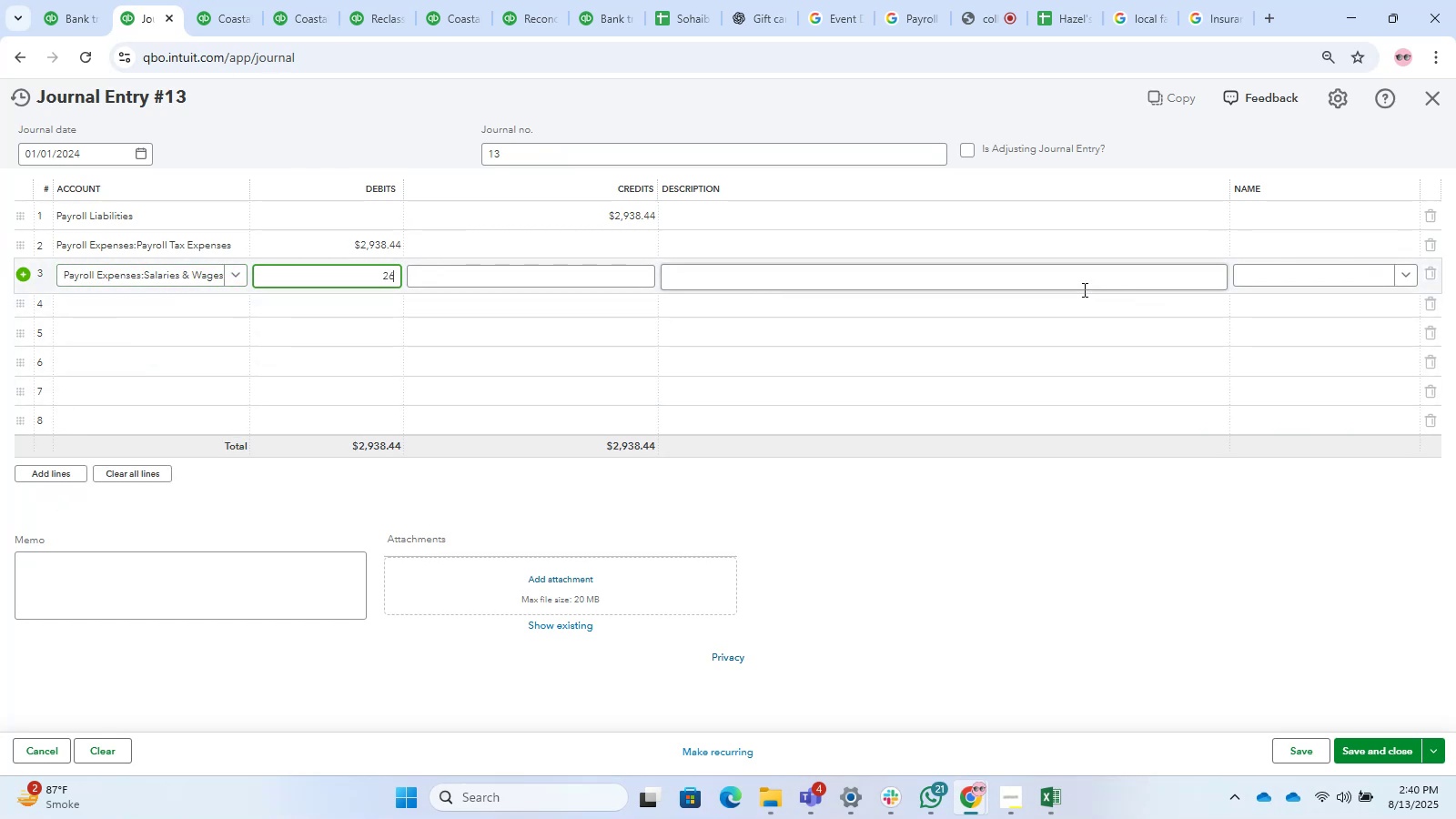 
key(Numpad0)
 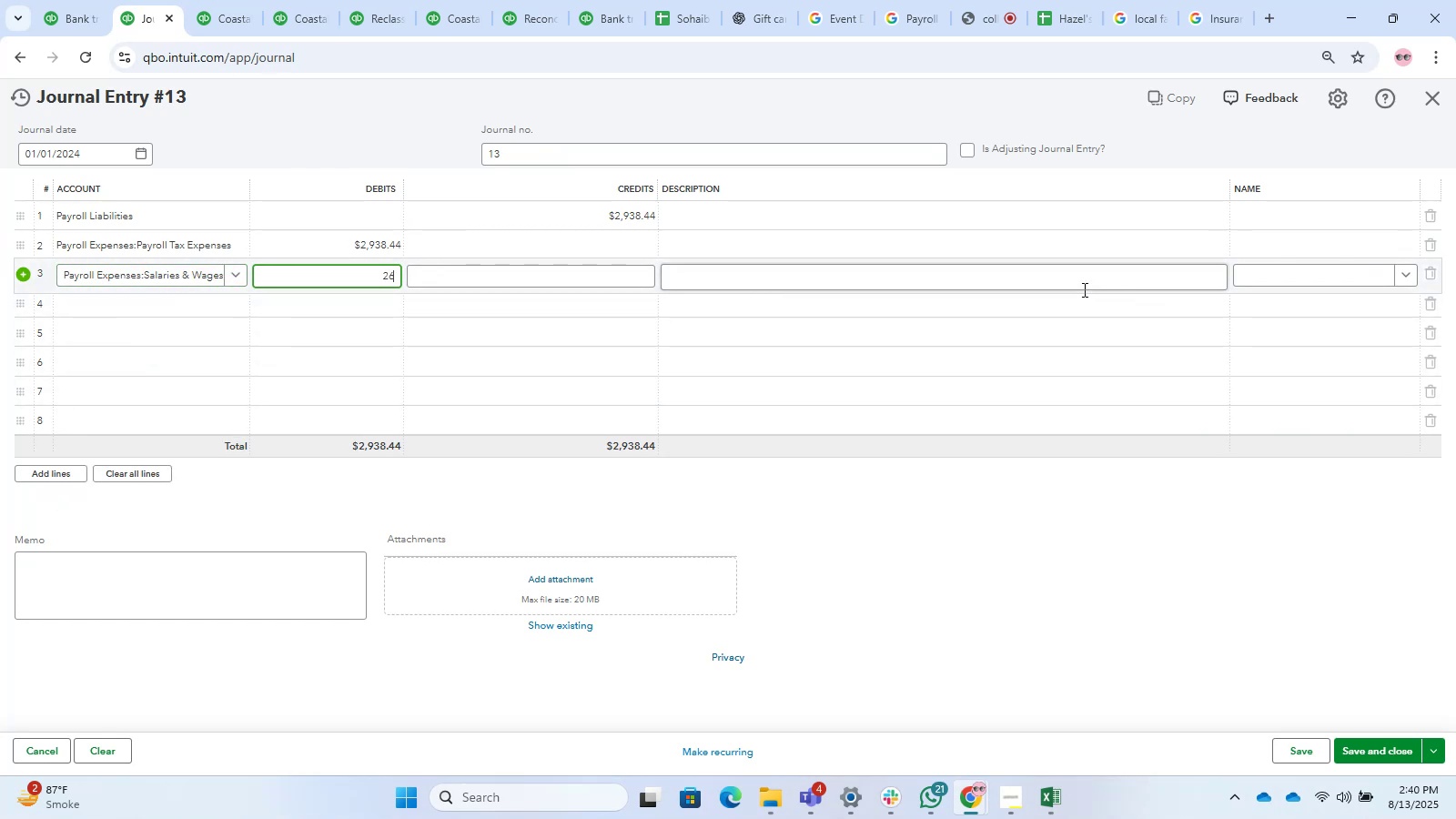 
key(Numpad0)
 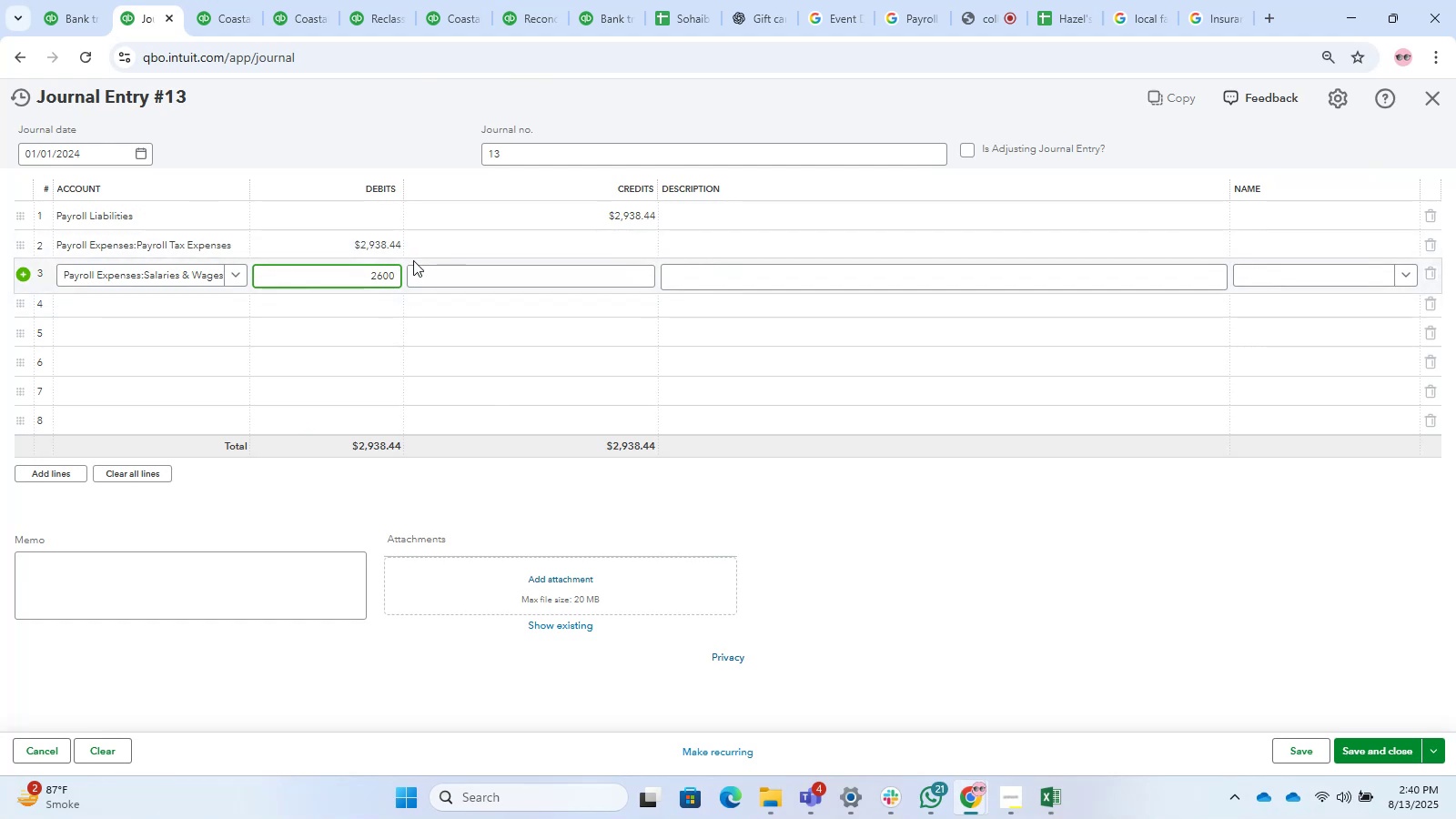 
left_click([330, 241])
 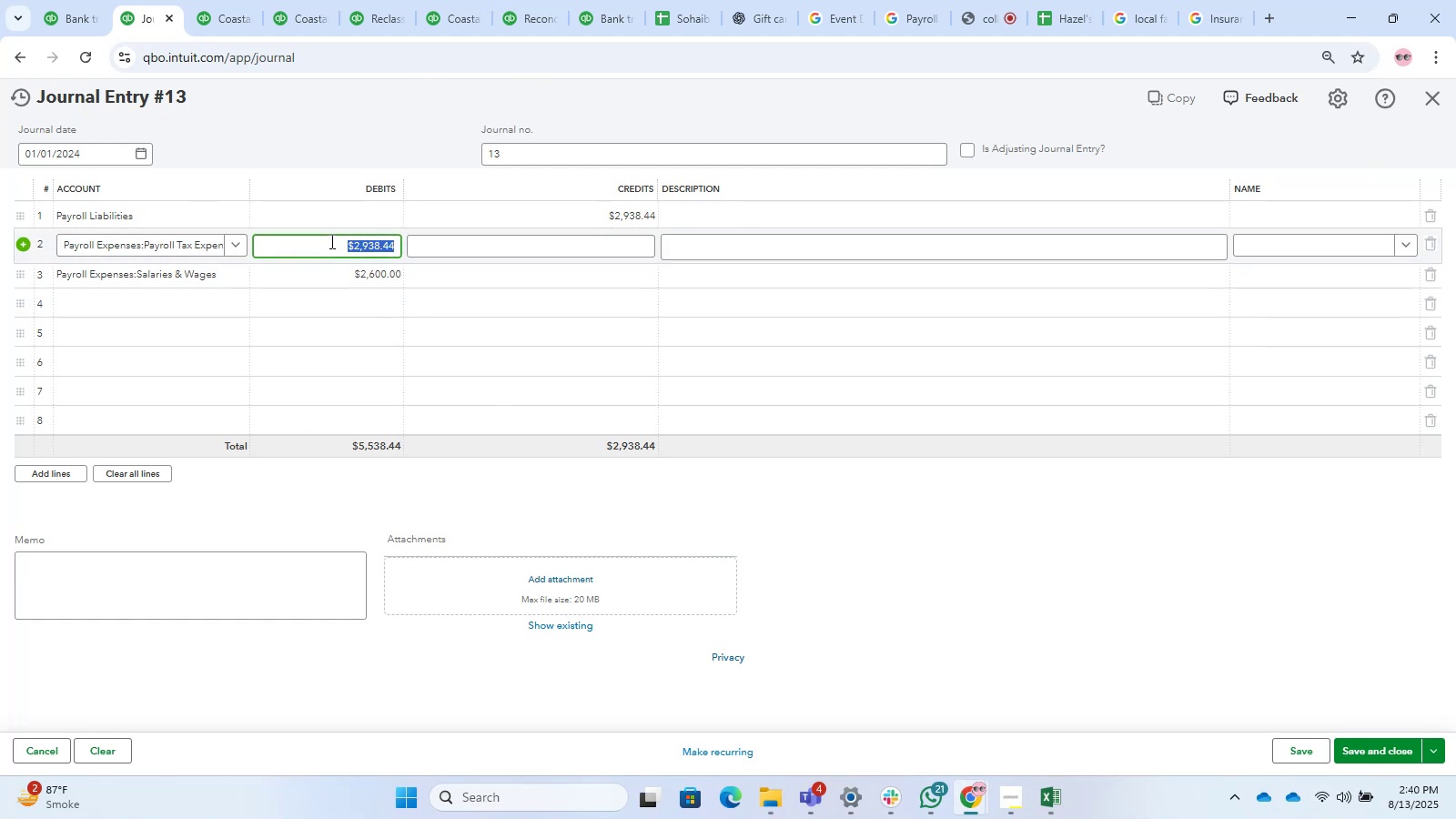 
key(Numpad3)
 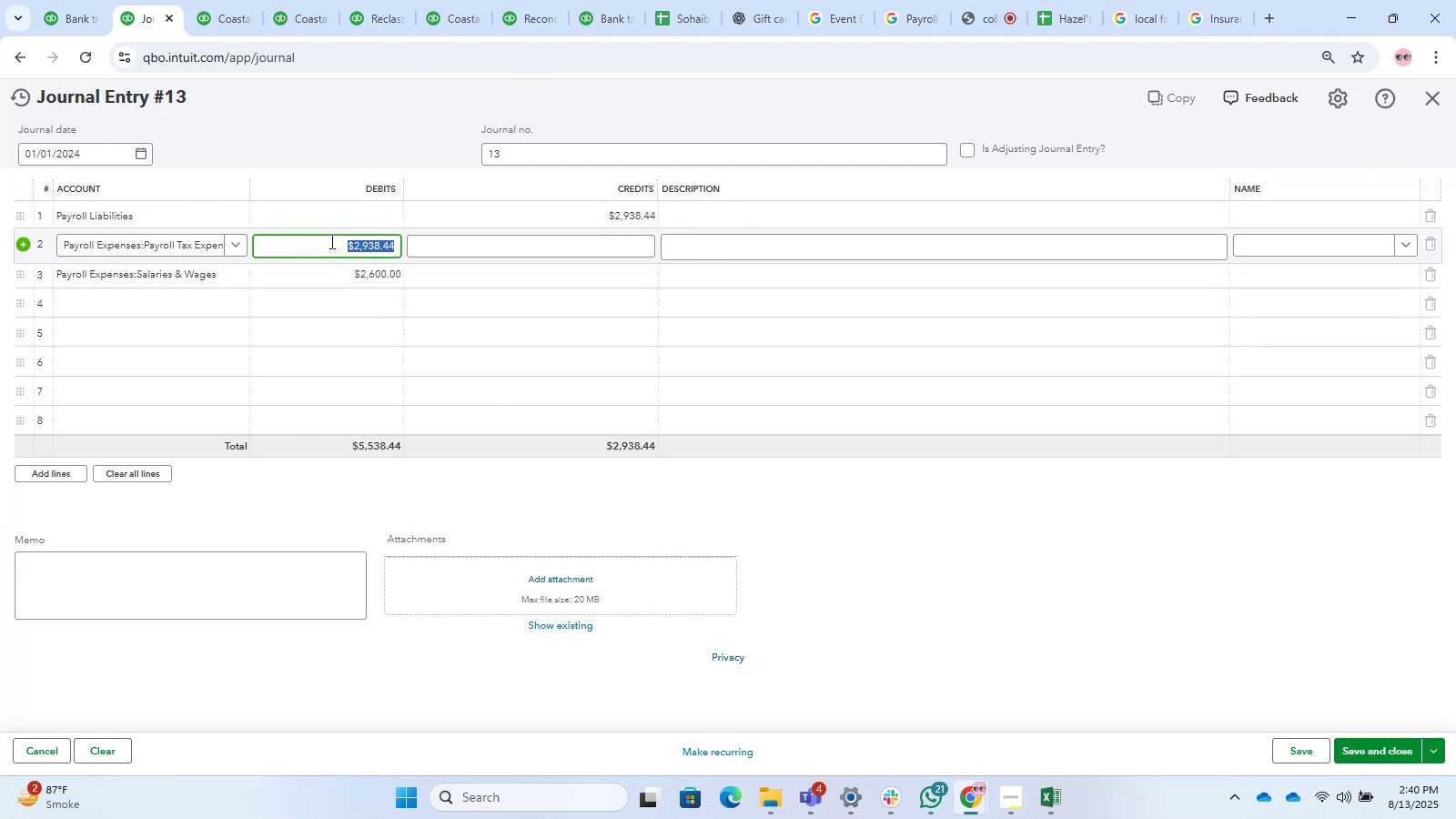 
key(Numpad3)
 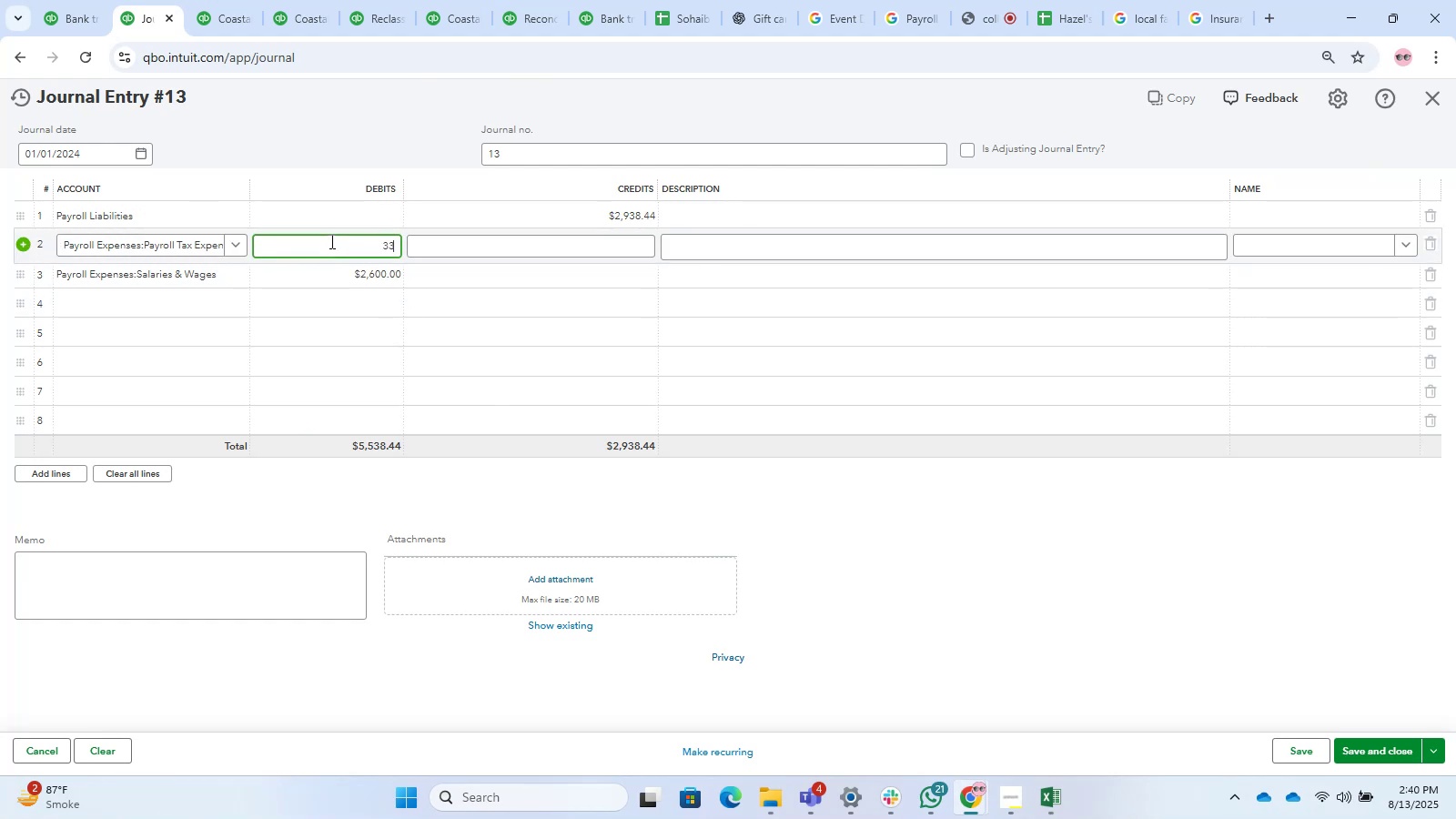 
key(Numpad8)
 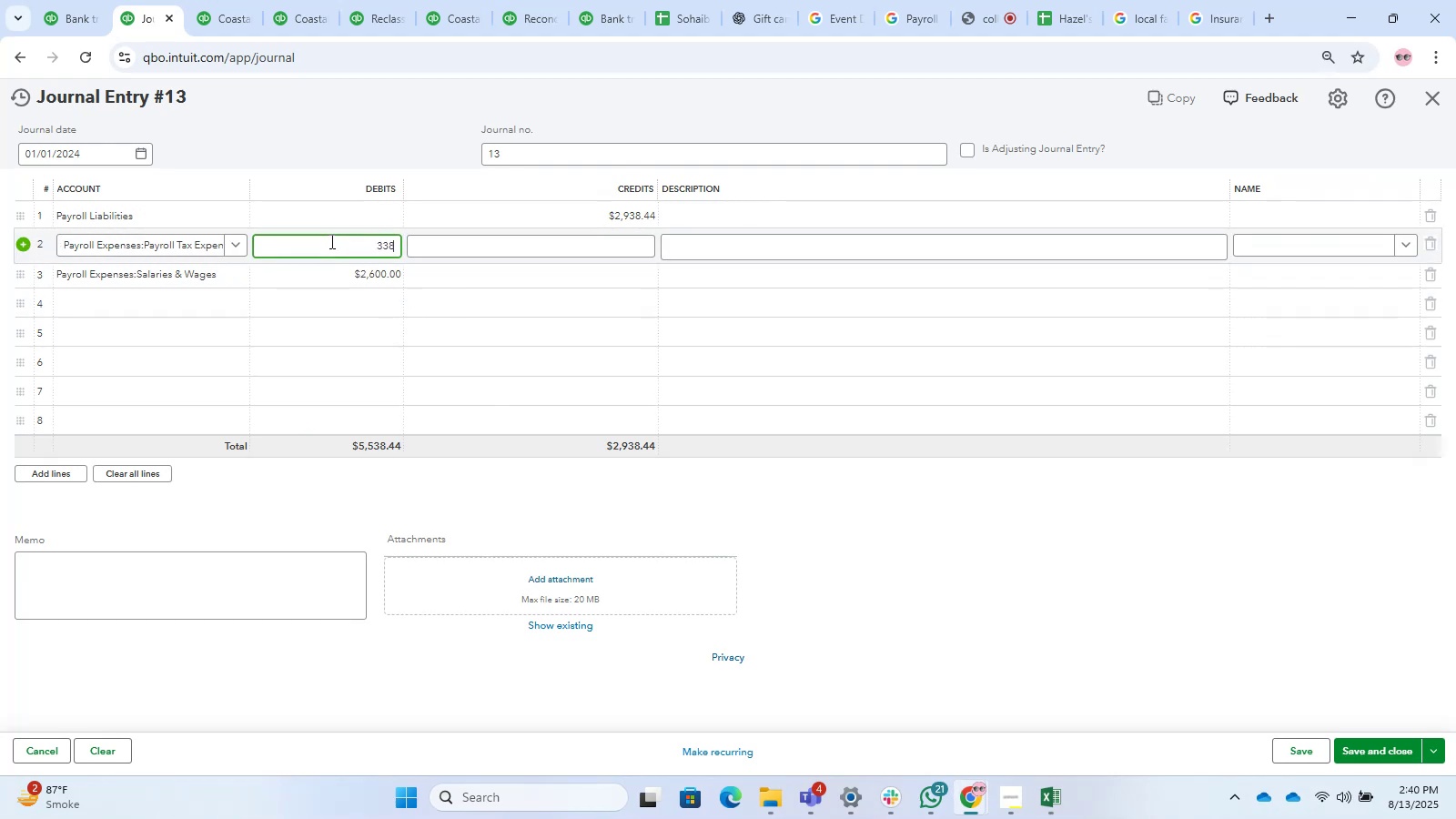 
key(NumpadDecimal)
 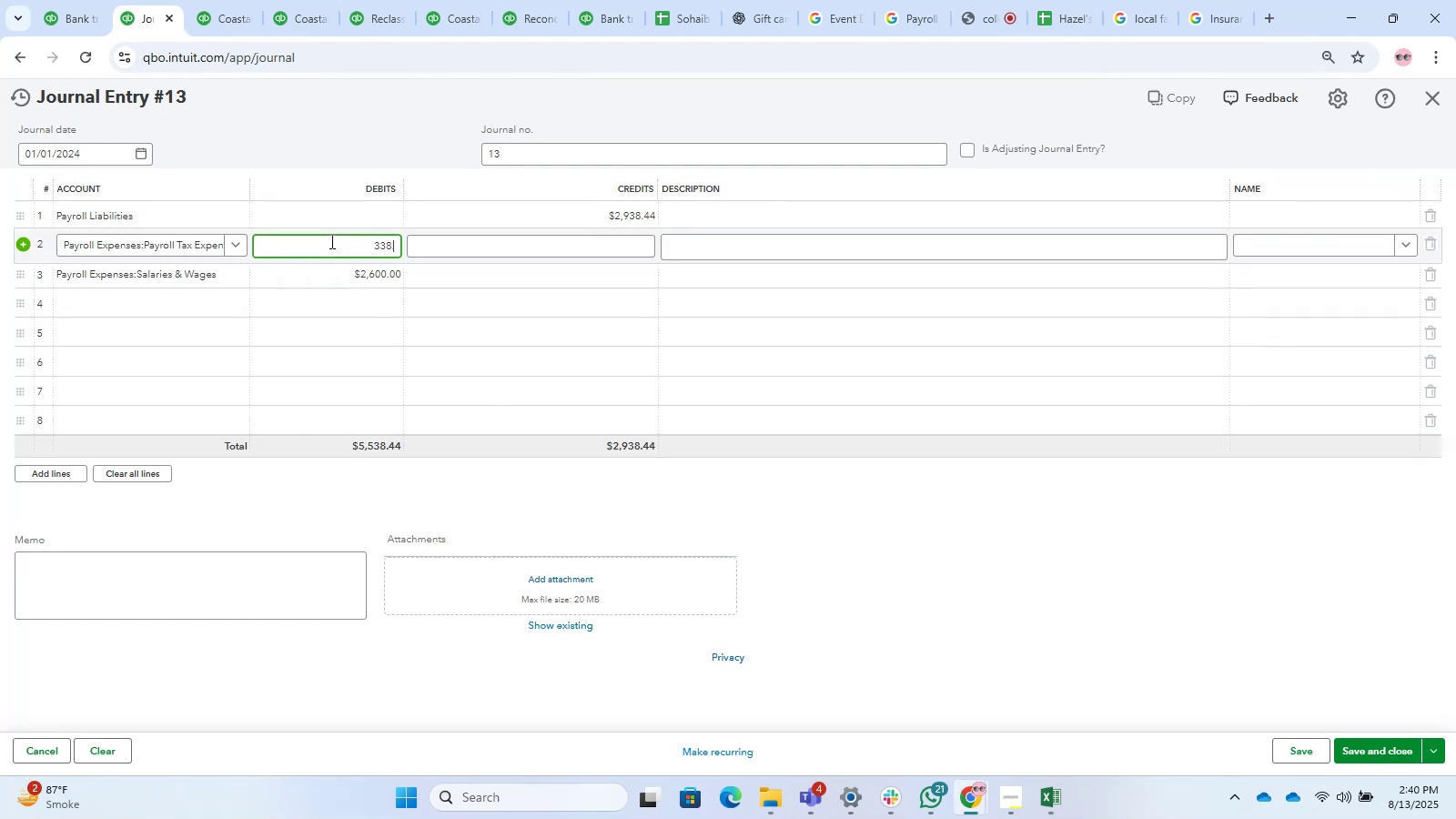 
key(Numpad4)
 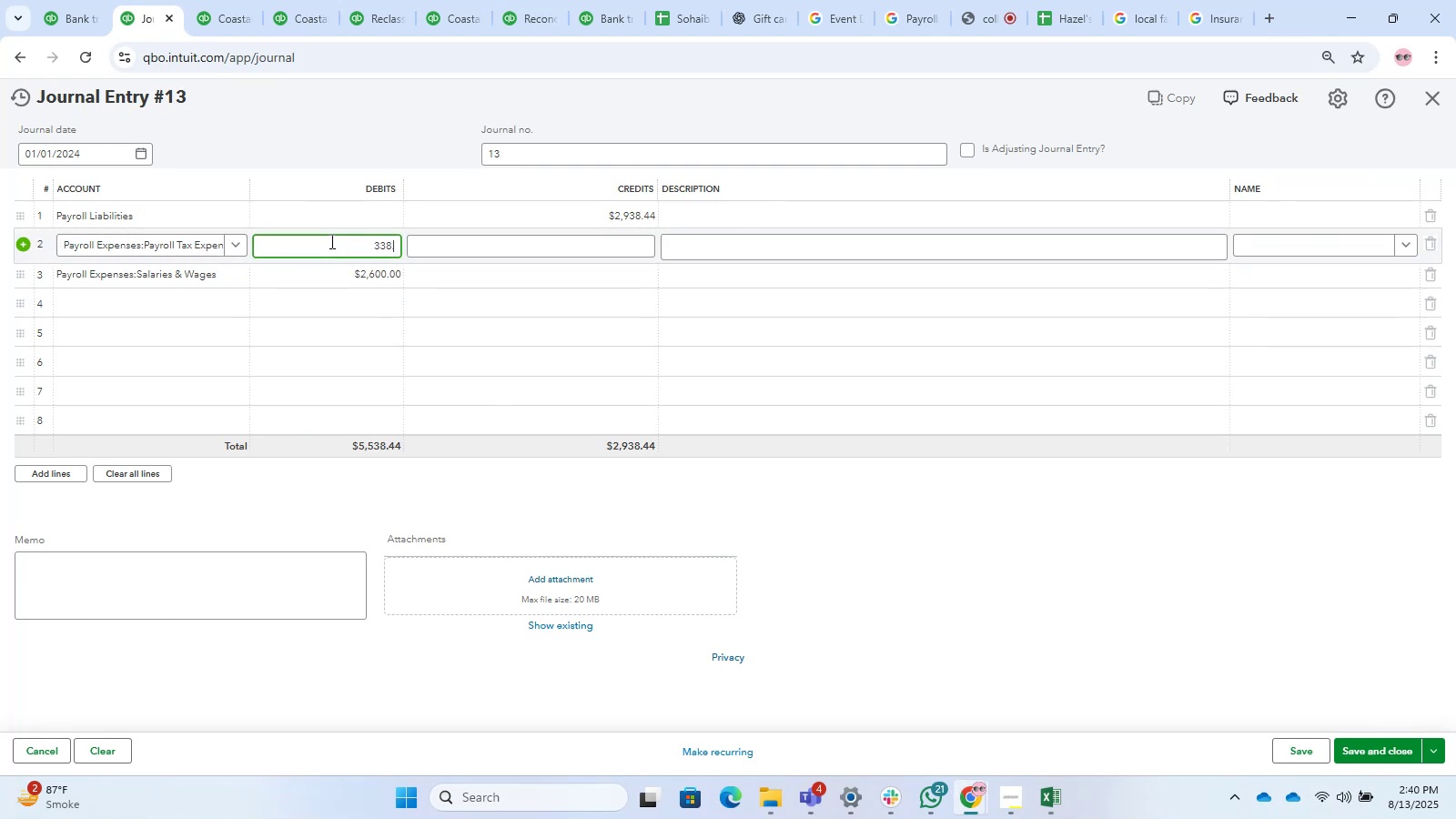 
key(Numpad4)
 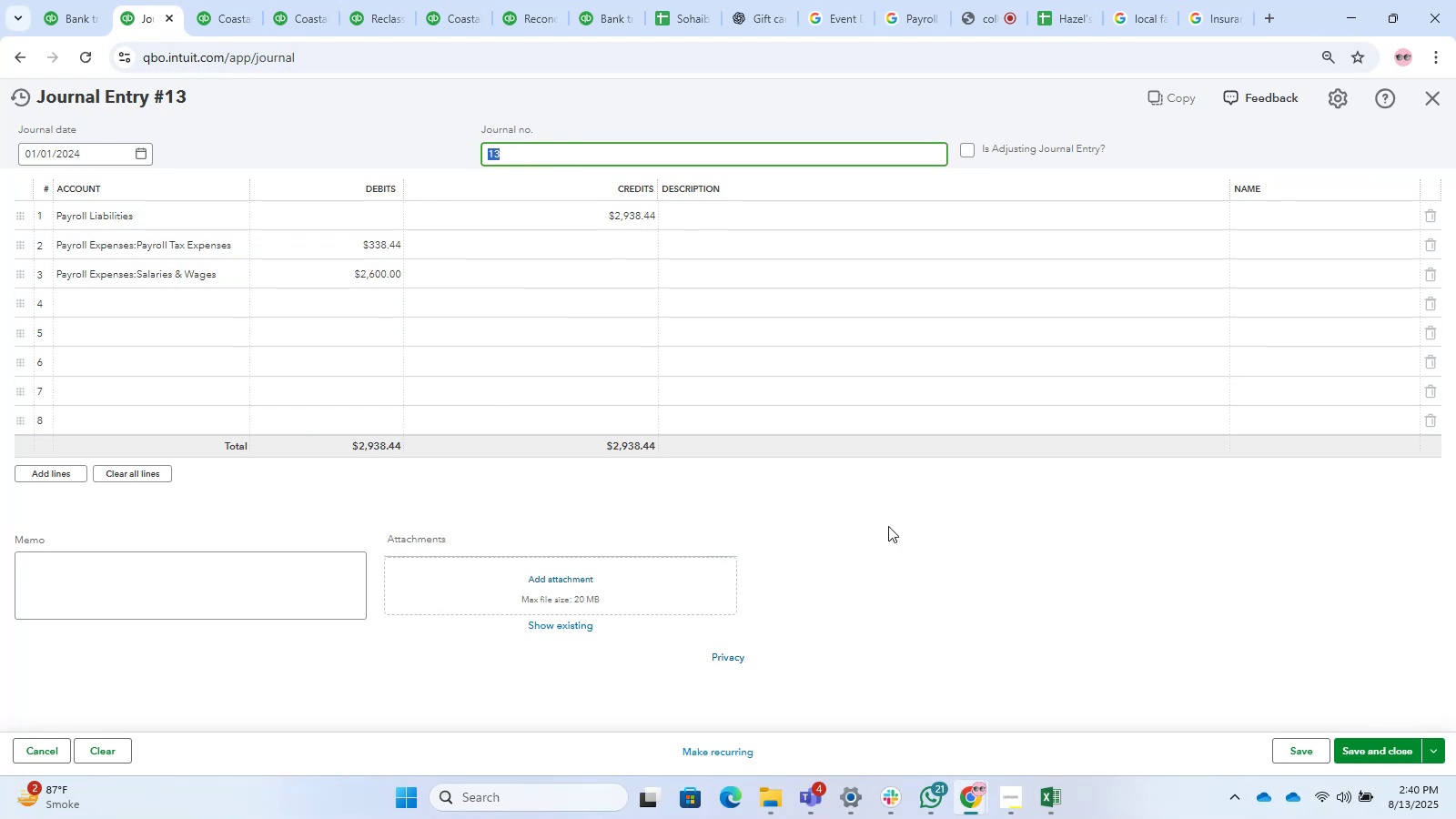 
left_click([1352, 749])
 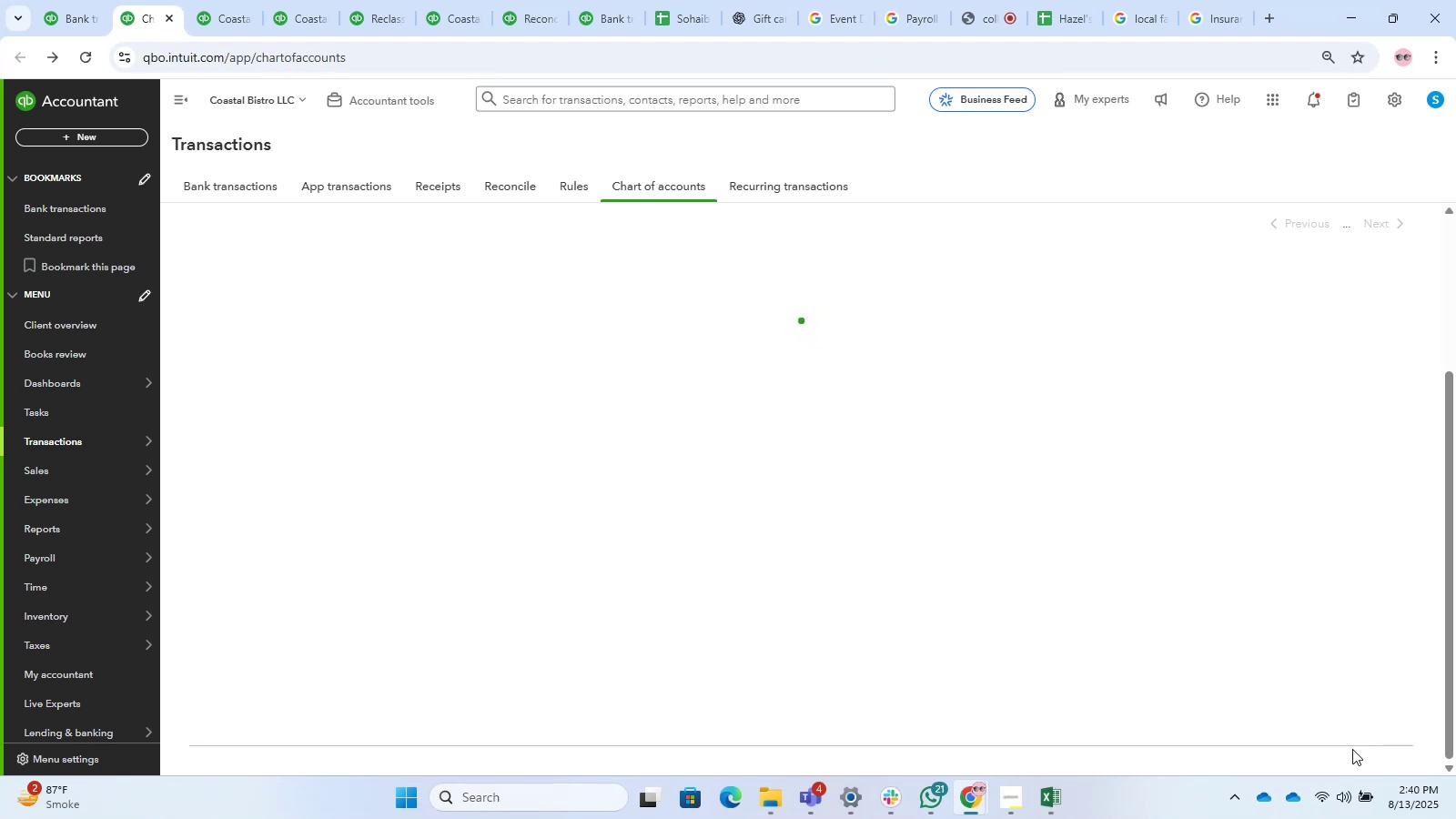 
wait(24.46)
 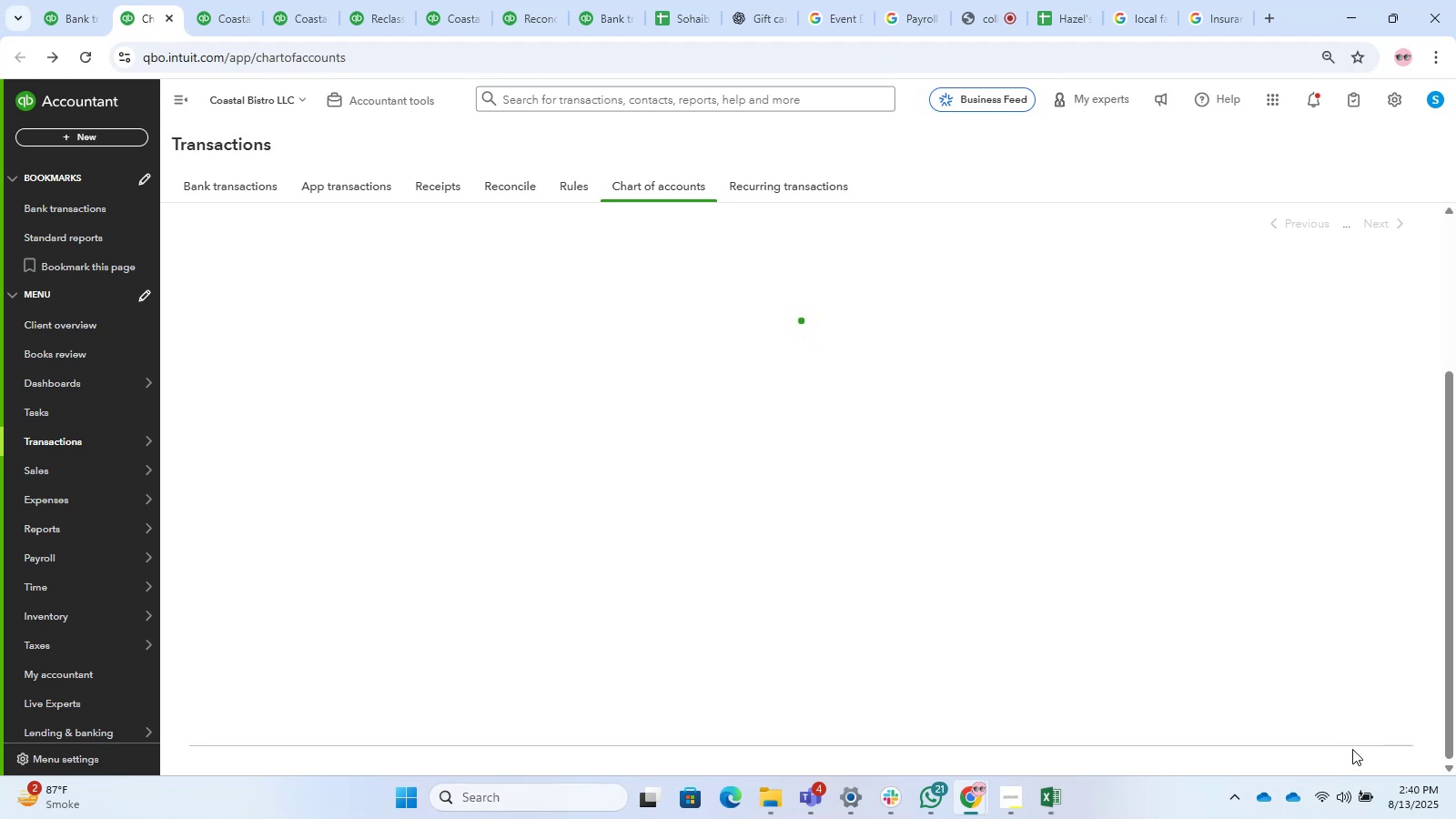 
left_click([47, 0])
 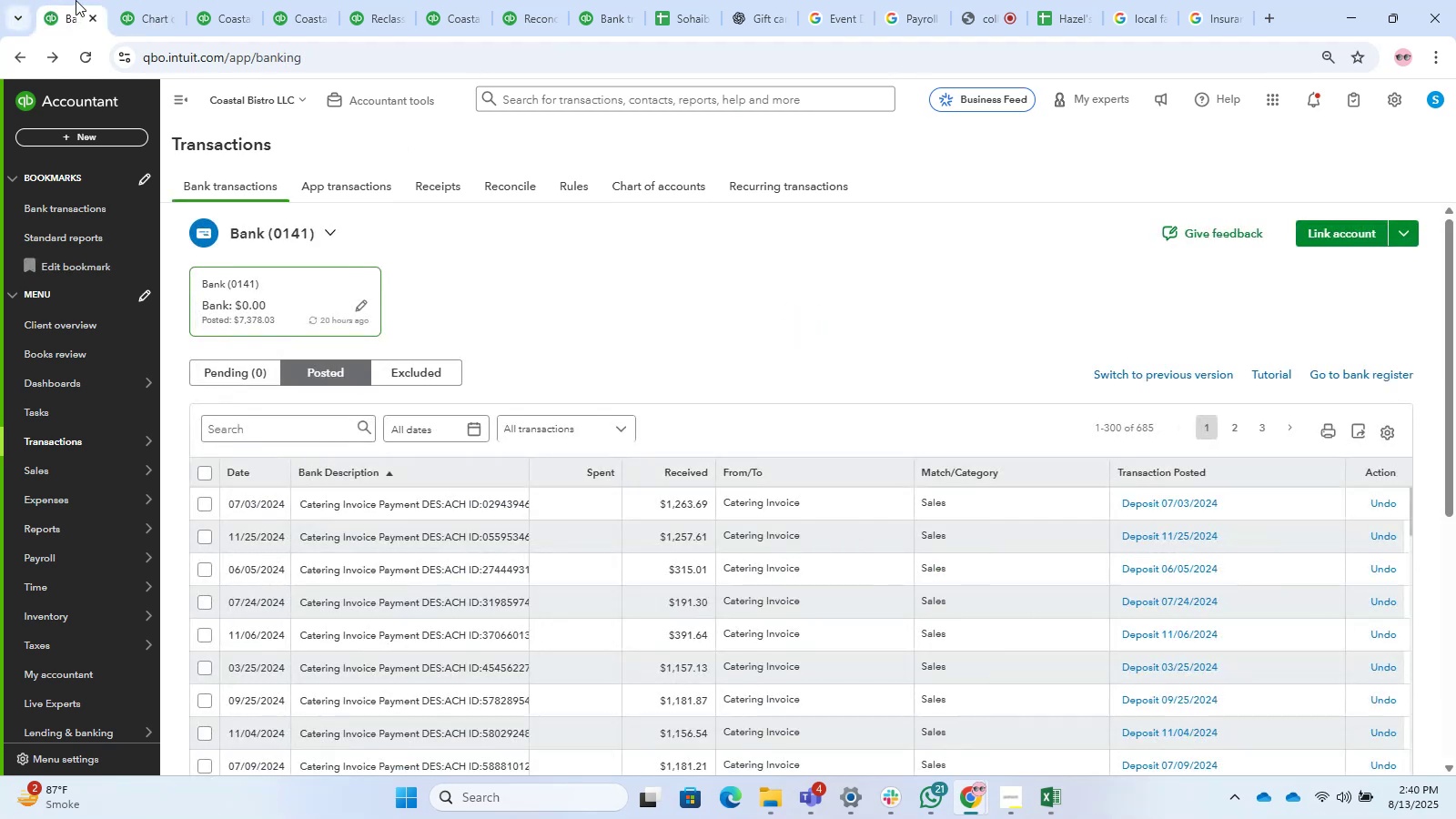 
double_click([81, 0])
 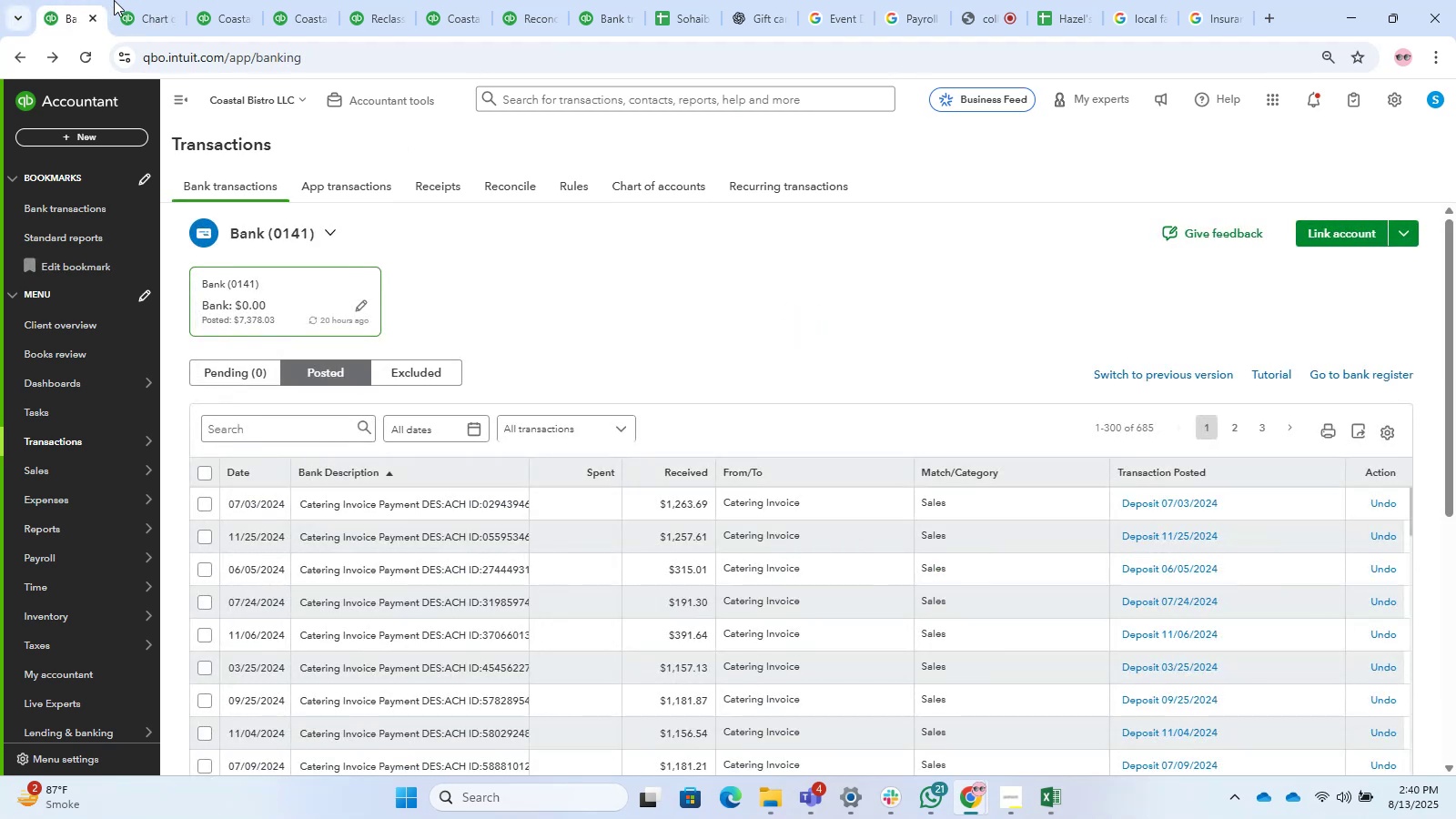 
left_click_drag(start_coordinate=[152, 14], to_coordinate=[156, 19])
 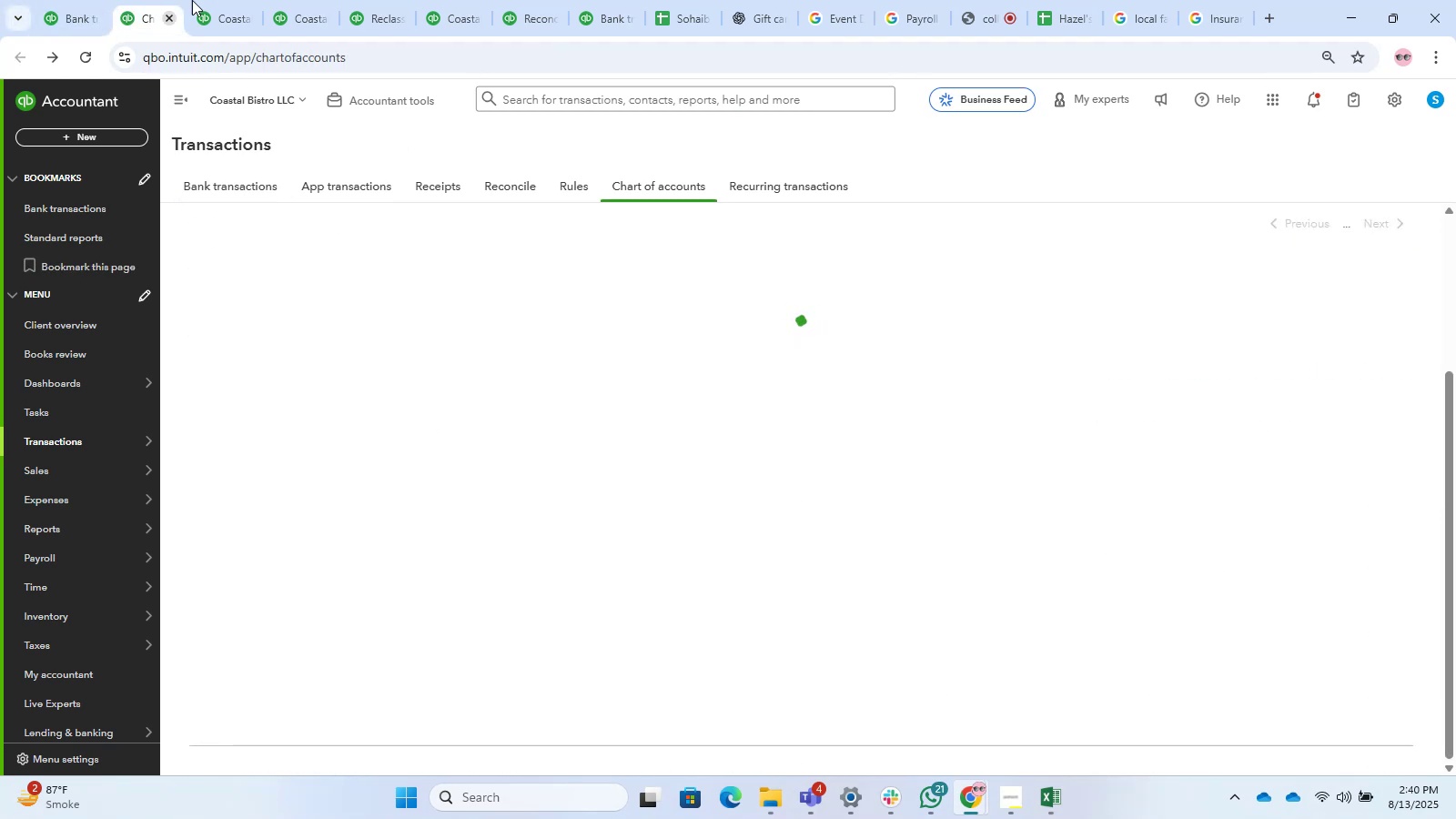 
left_click_drag(start_coordinate=[228, 0], to_coordinate=[237, 0])
 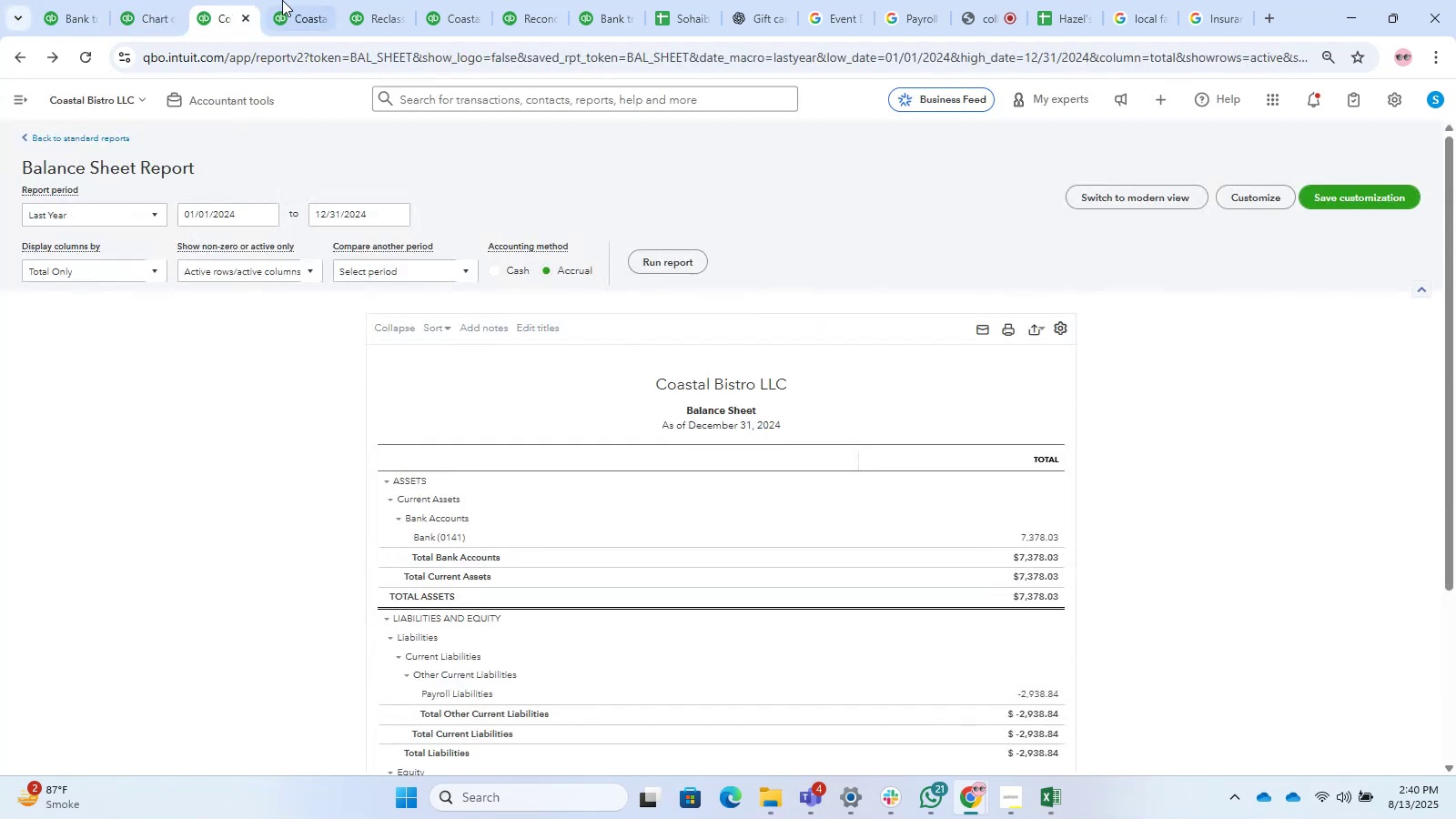 
triple_click([294, 0])
 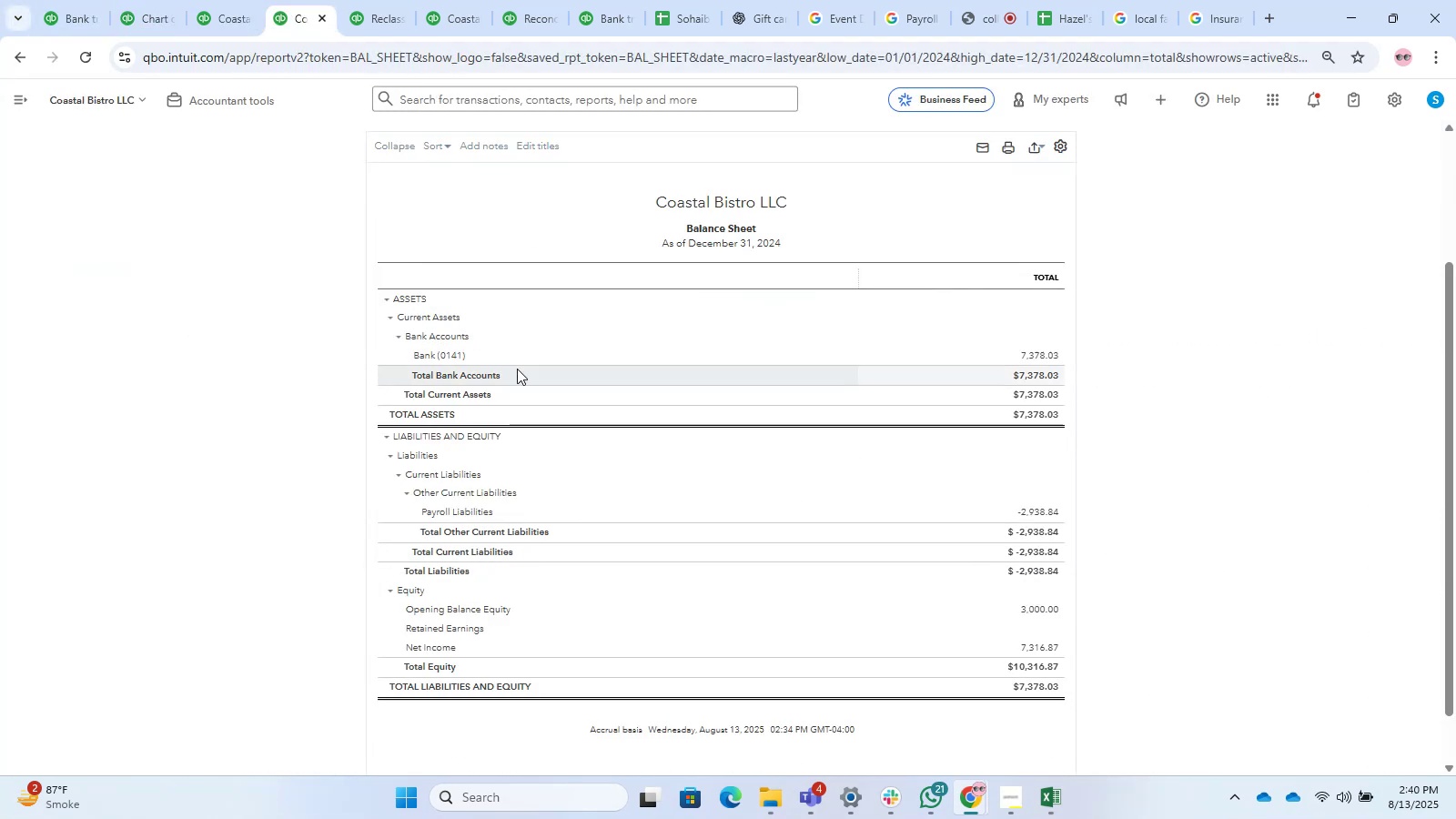 
left_click([51, 0])
 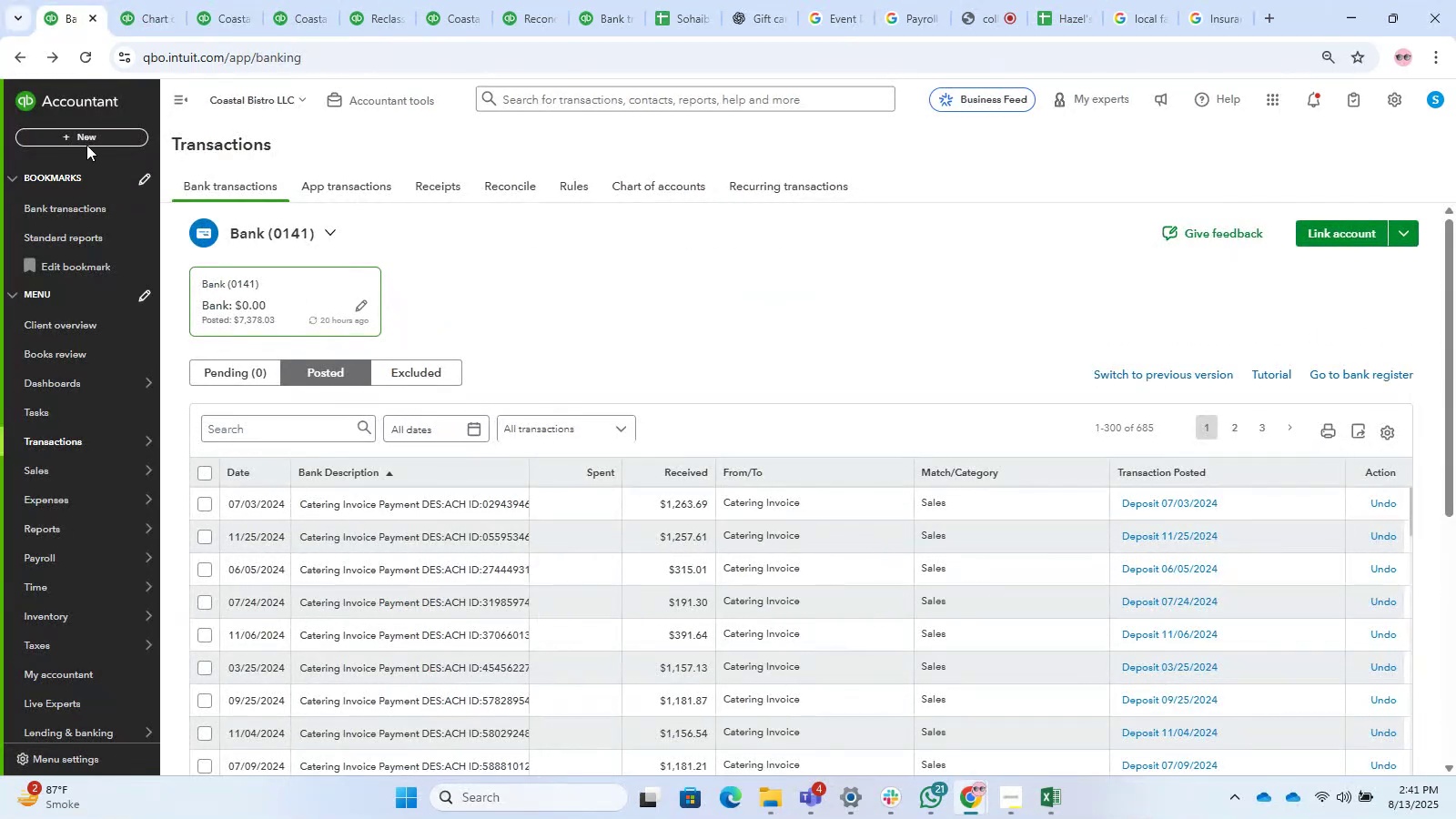 
left_click([86, 140])
 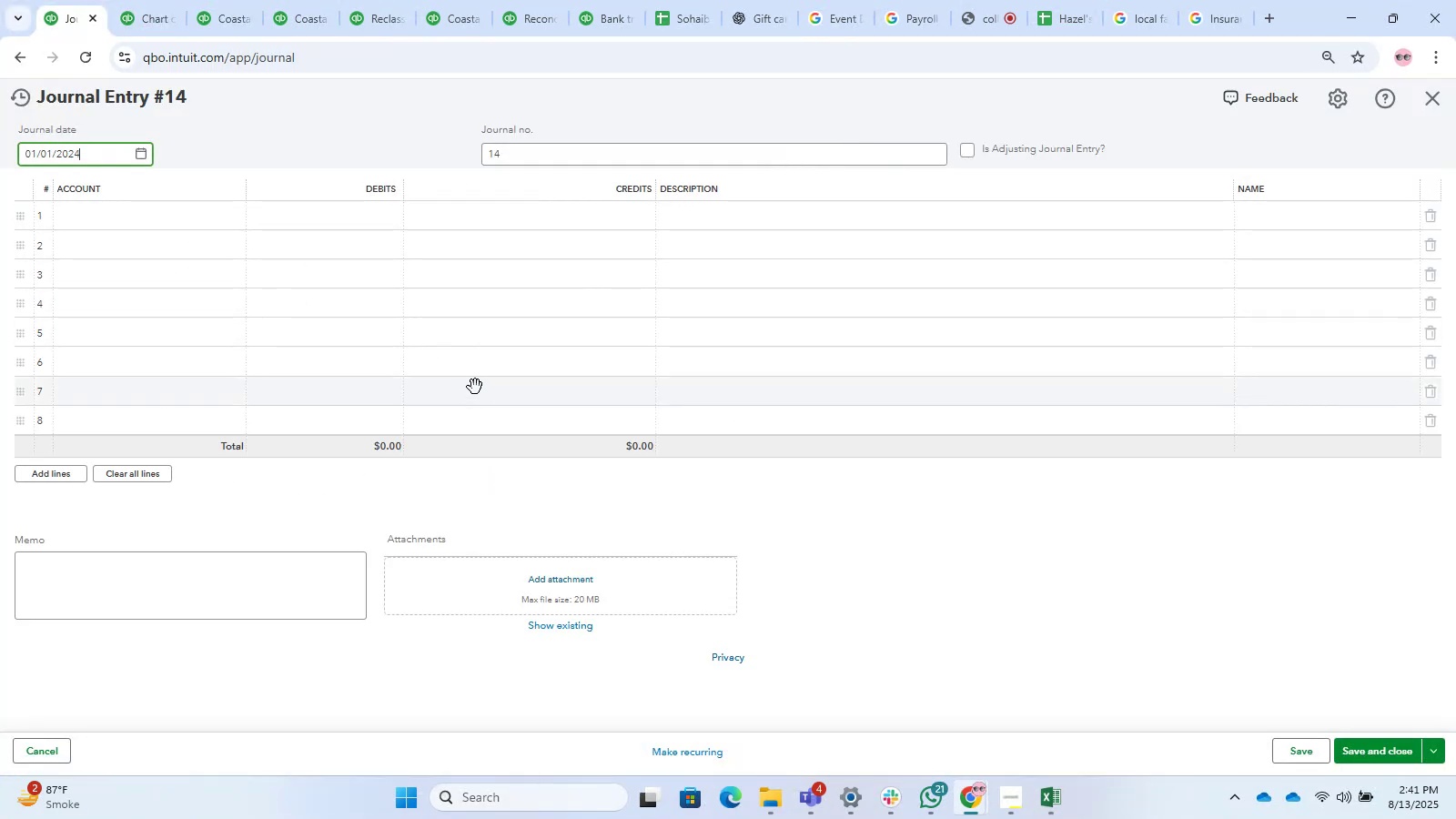 
left_click_drag(start_coordinate=[105, 147], to_coordinate=[0, 145])
 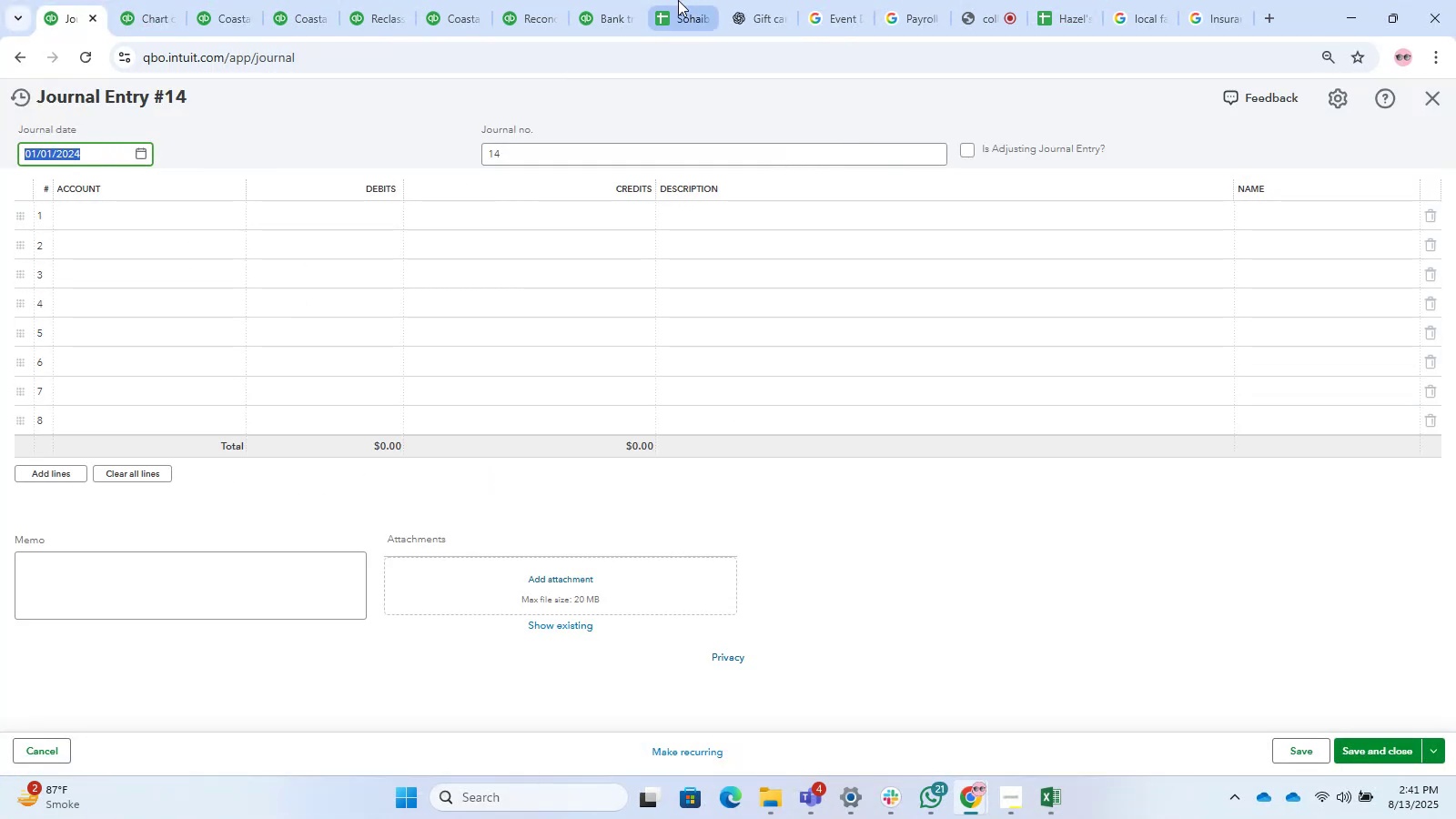 
key(Numpad1)
 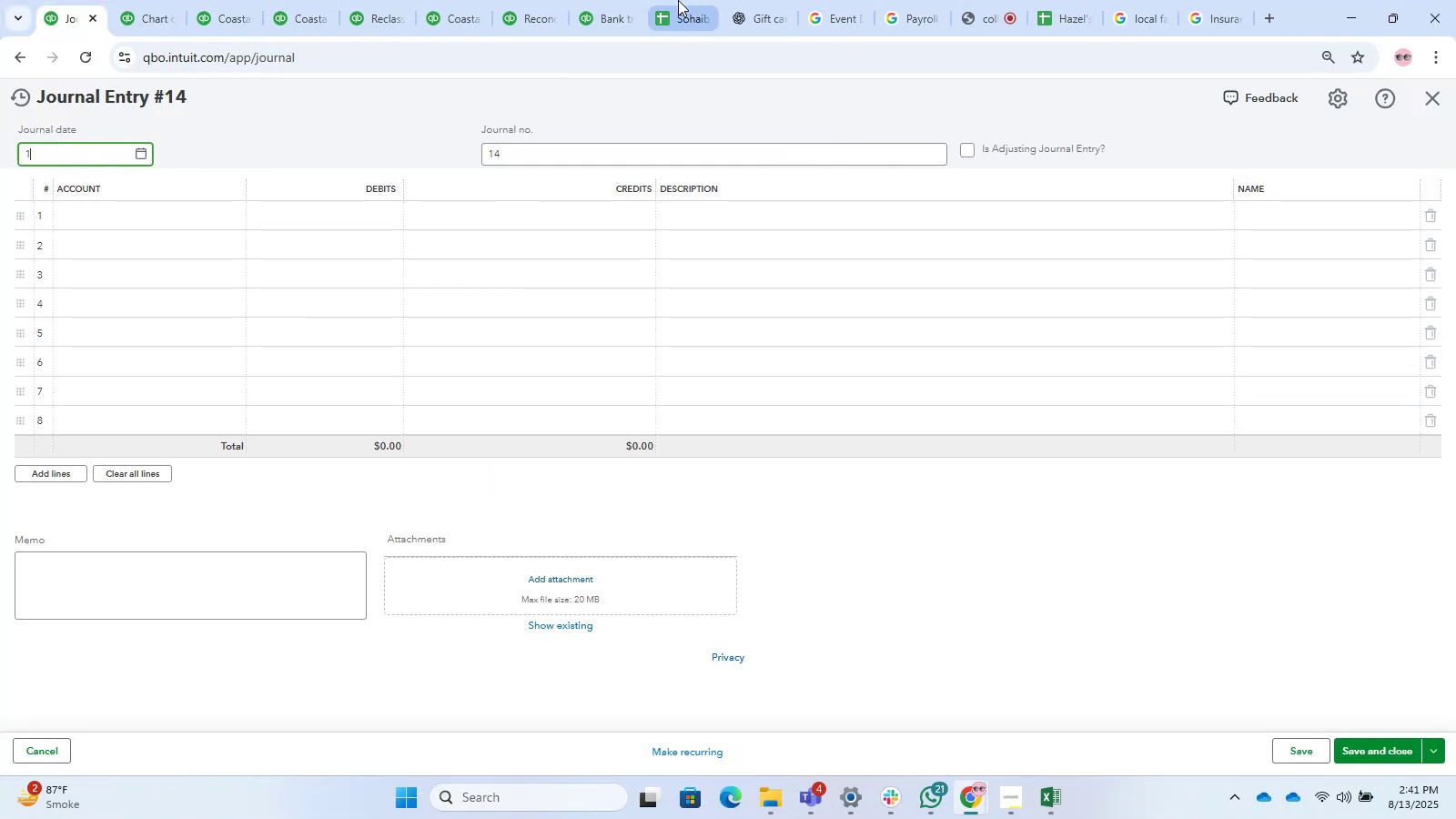 
key(Numpad2)
 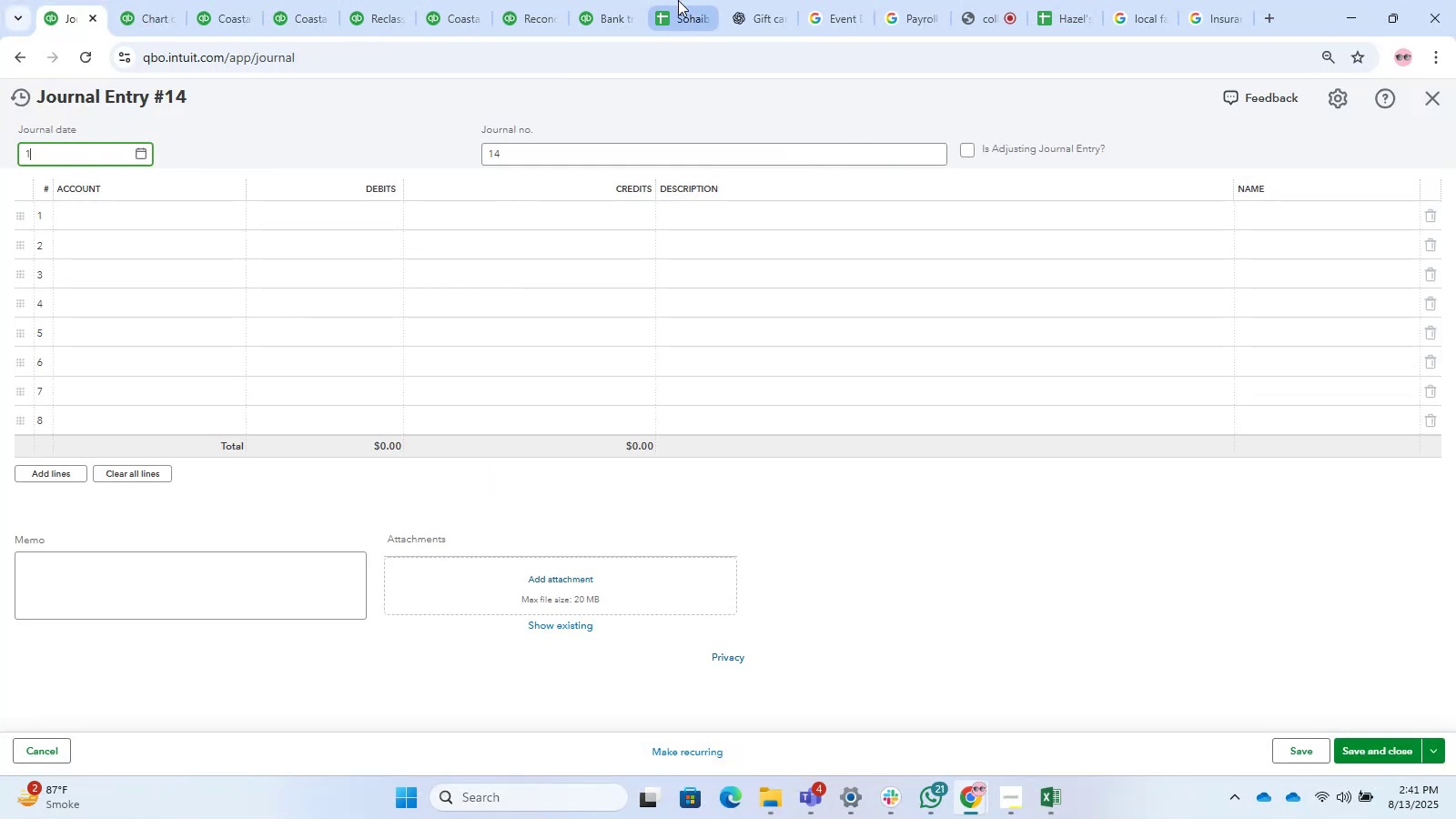 
key(NumpadDivide)
 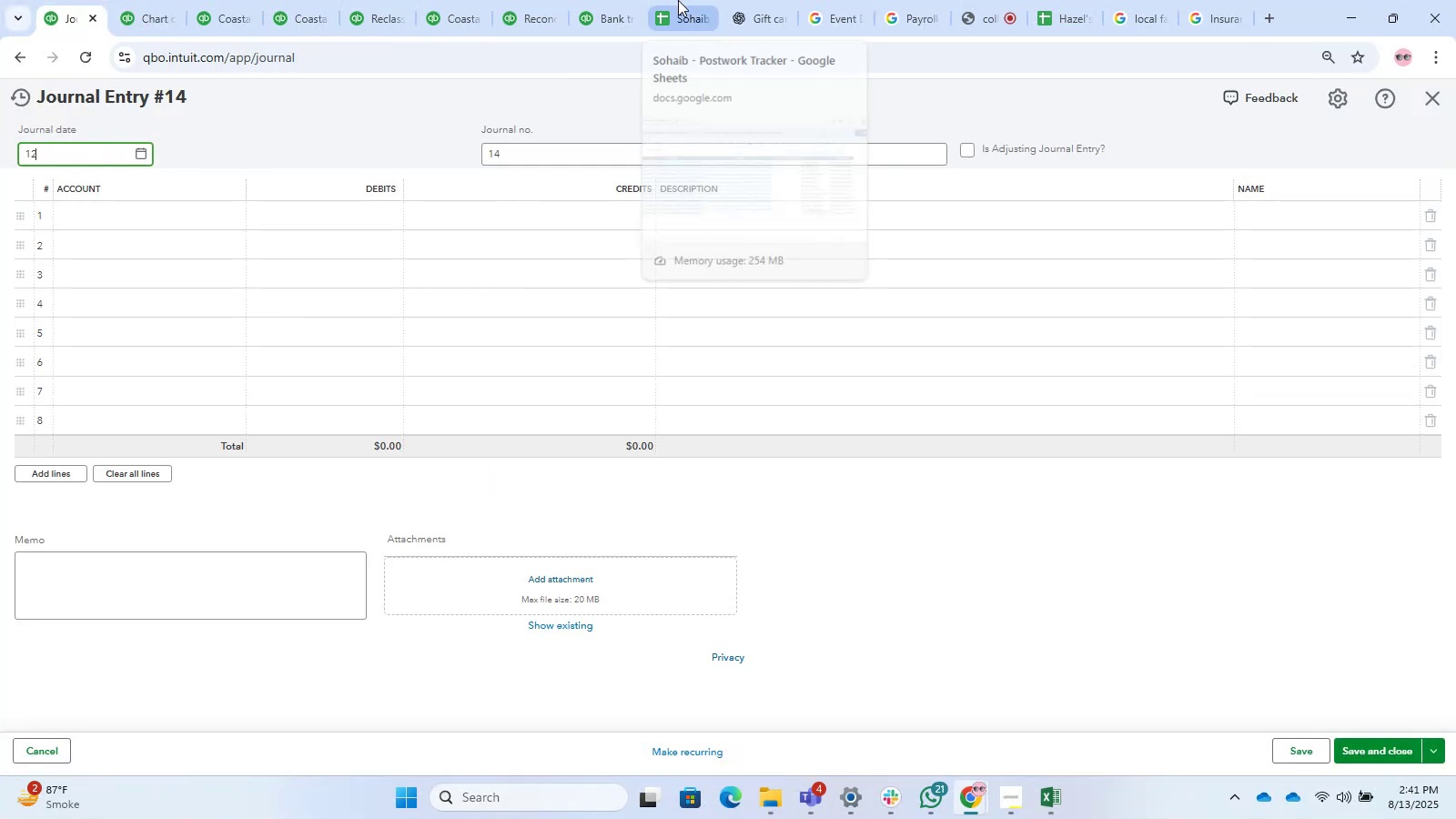 
key(Numpad3)
 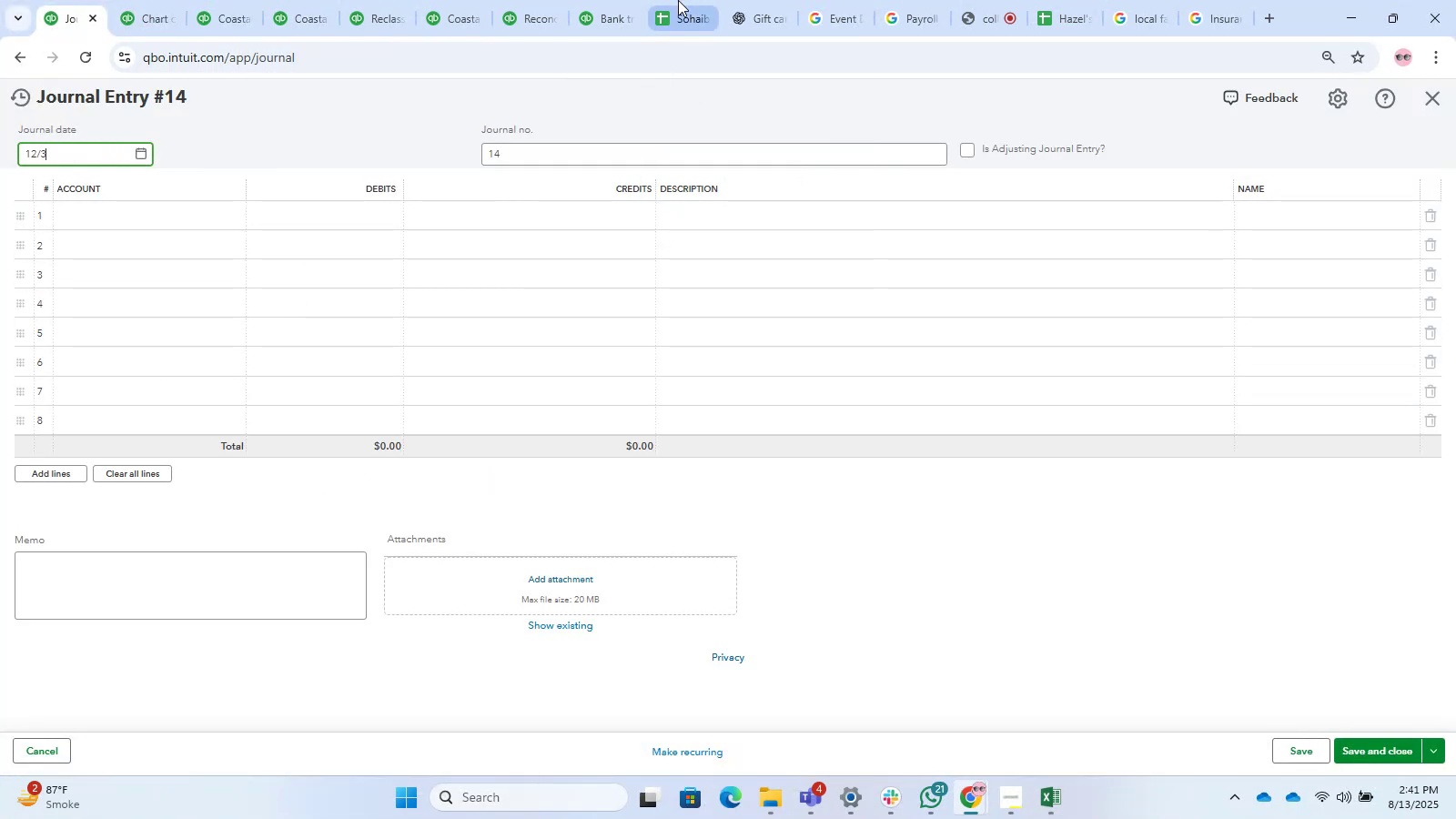 
key(Numpad1)
 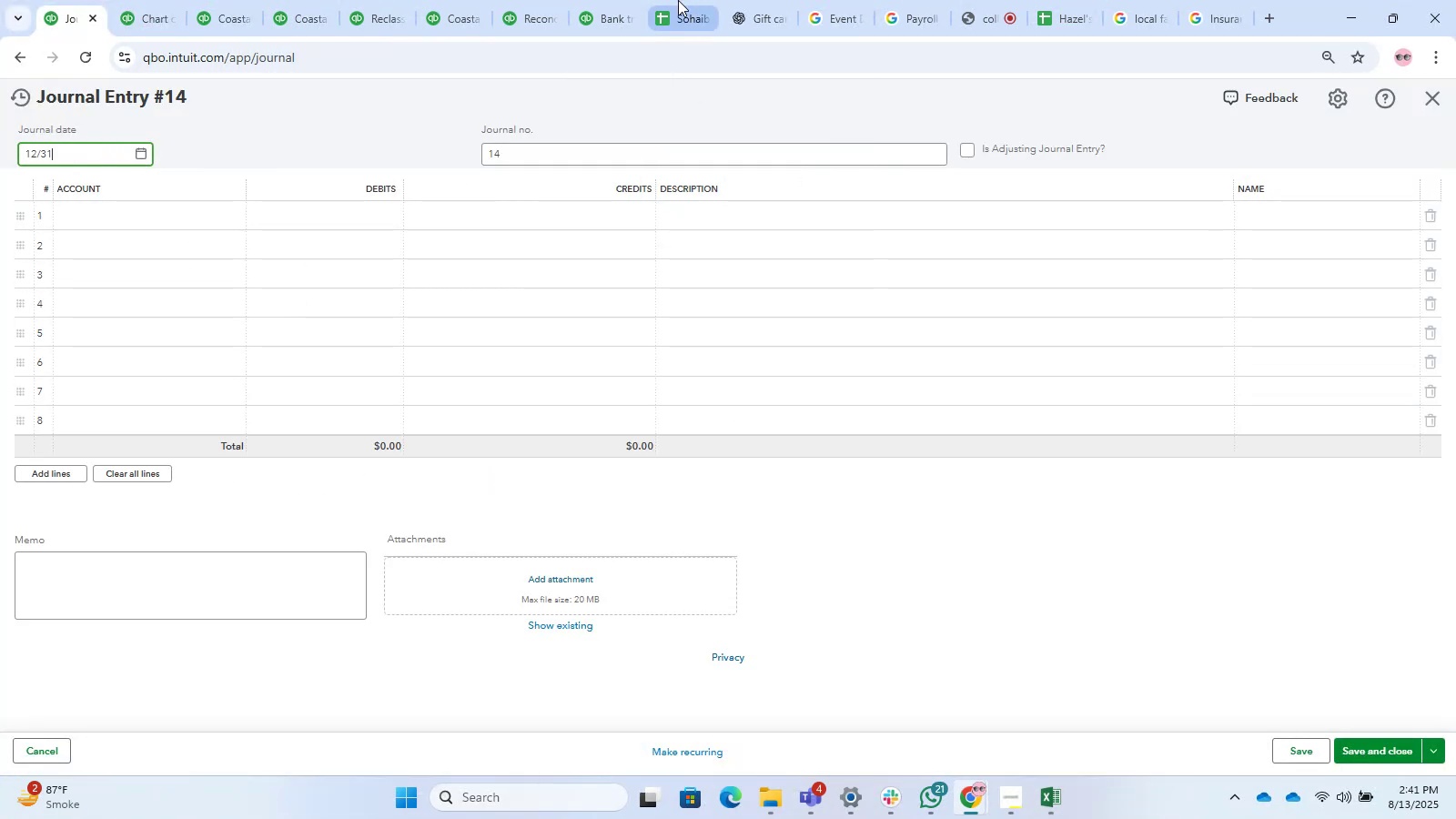 
key(NumpadDivide)
 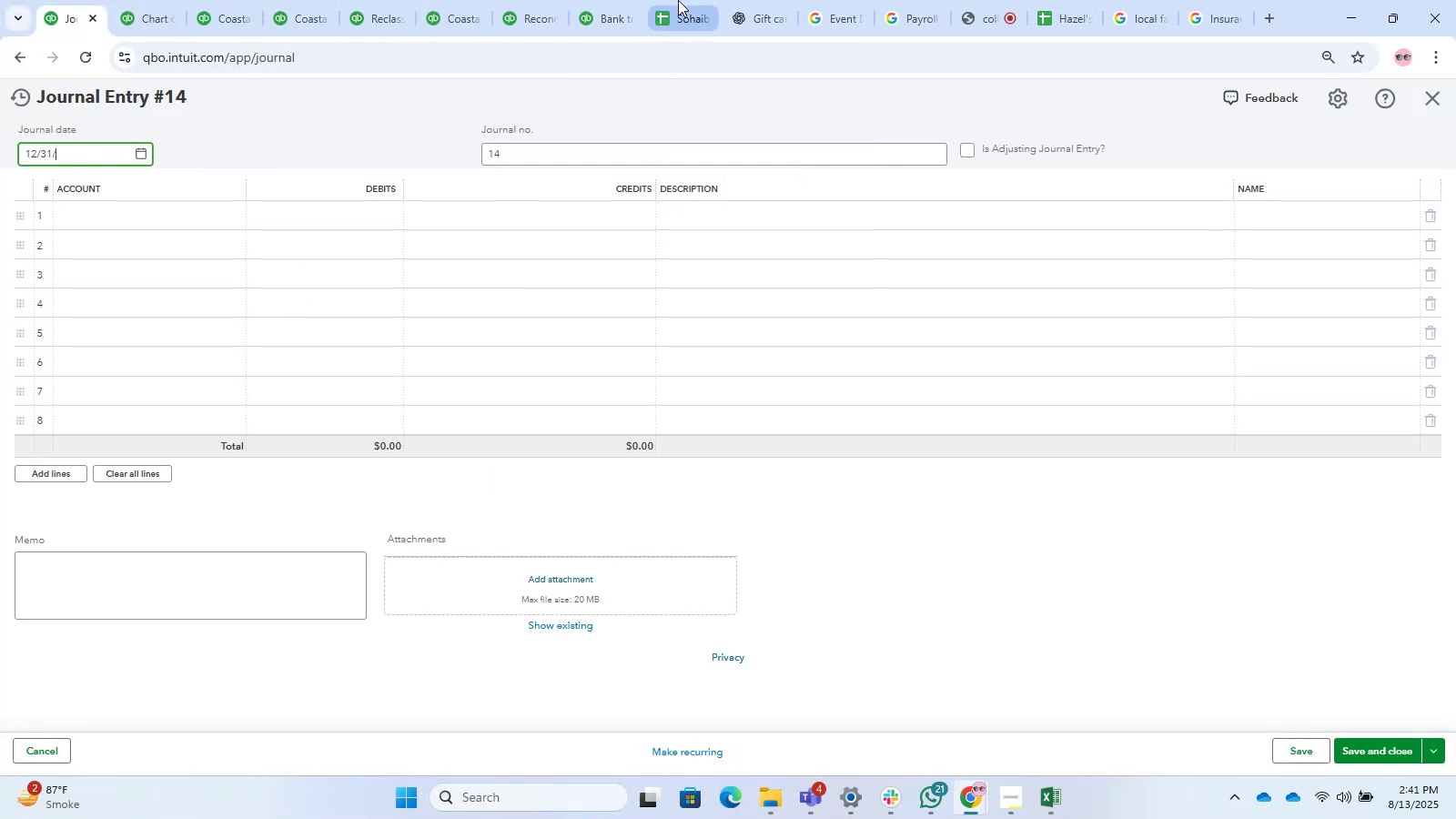 
key(Numpad2)
 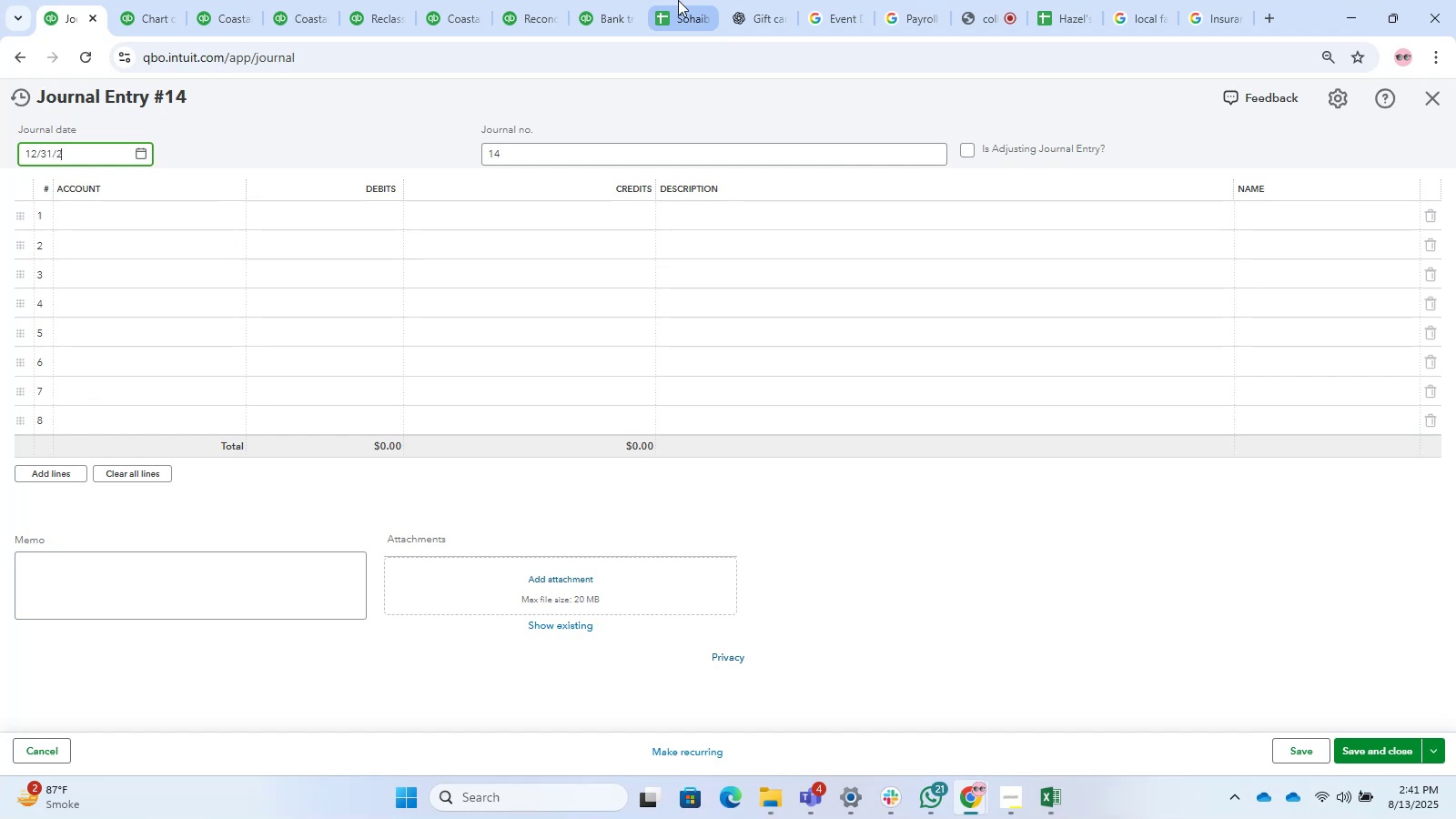 
key(Numpad0)
 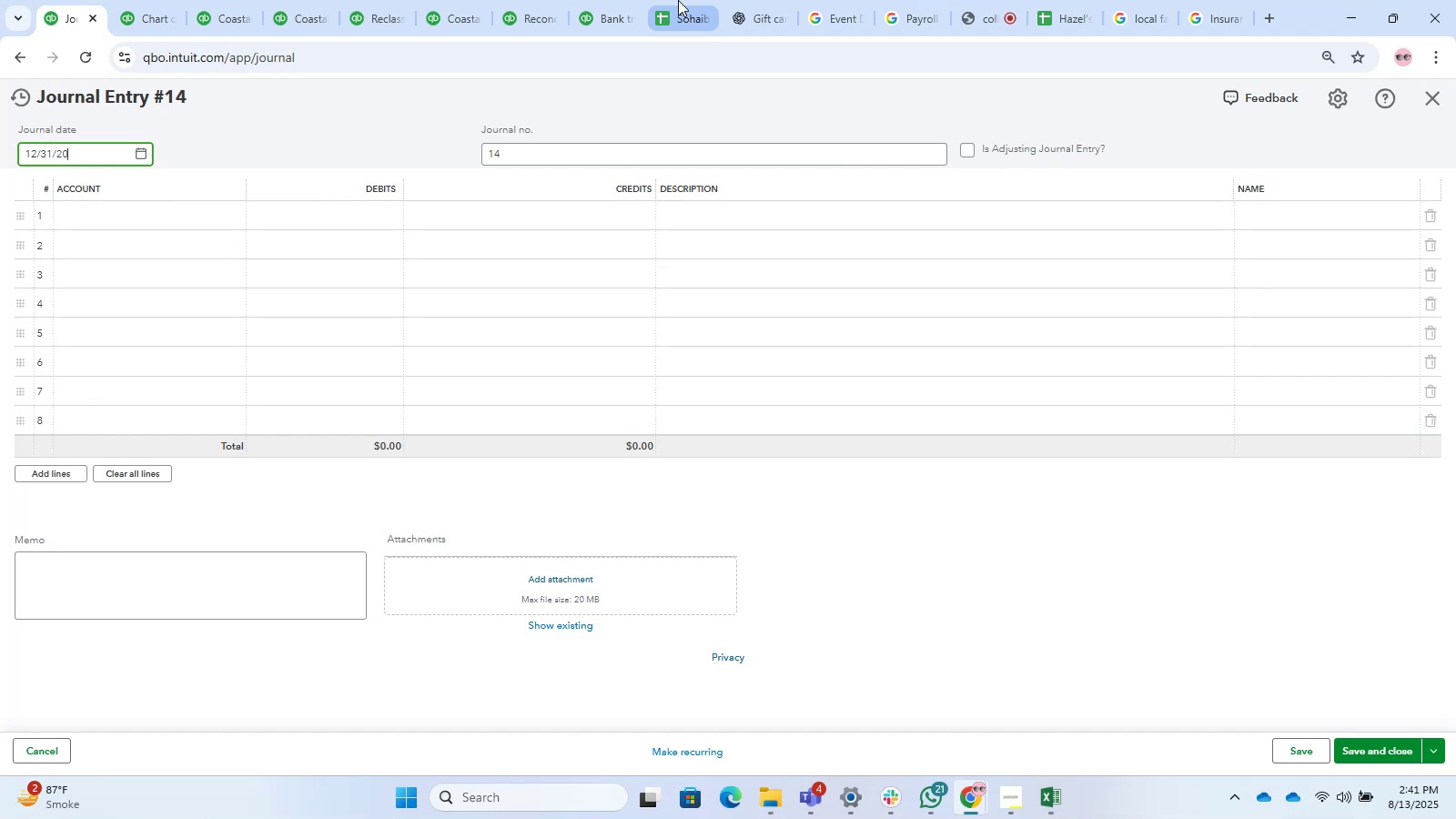 
key(Numpad2)
 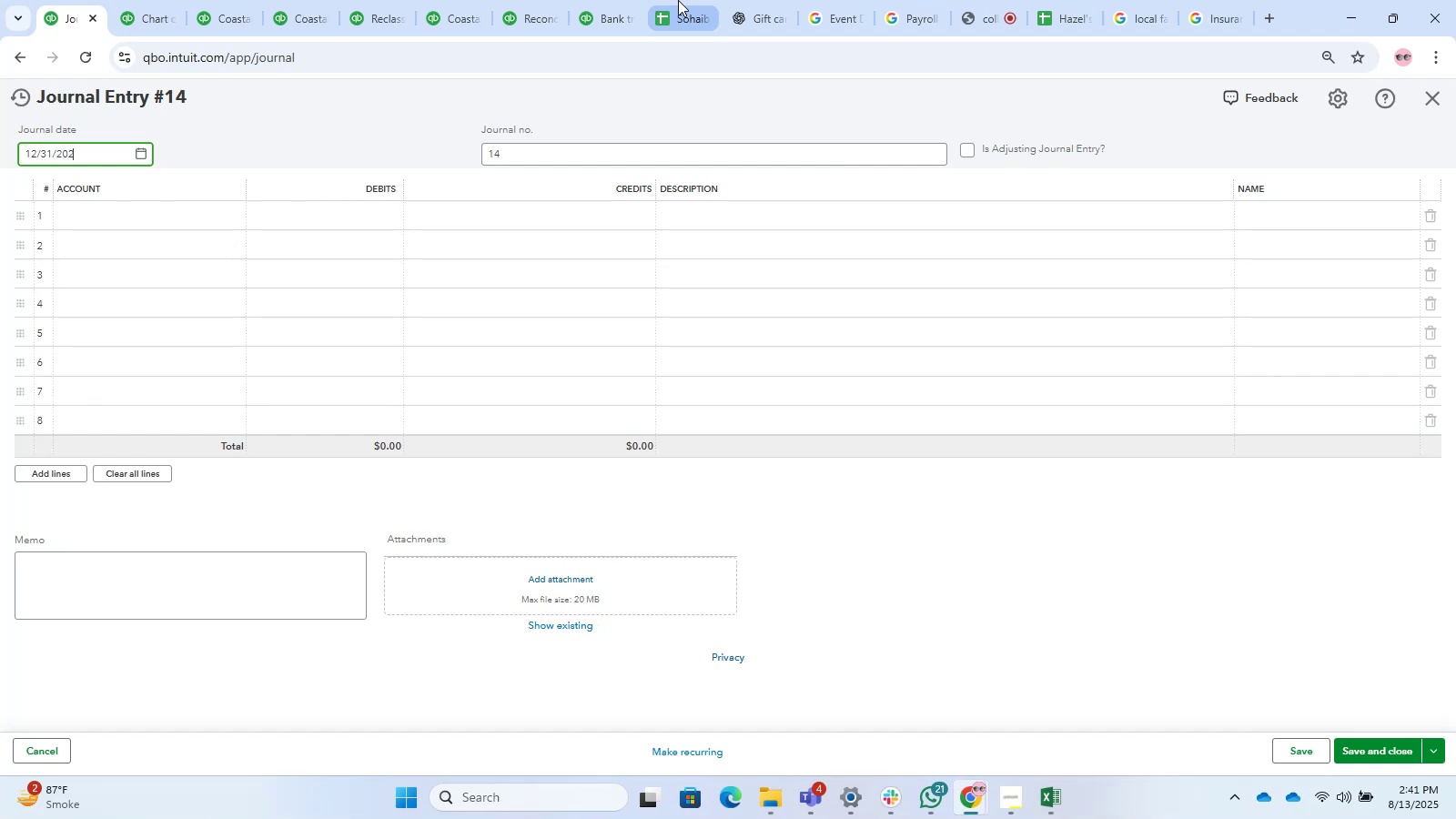 
key(Numpad4)
 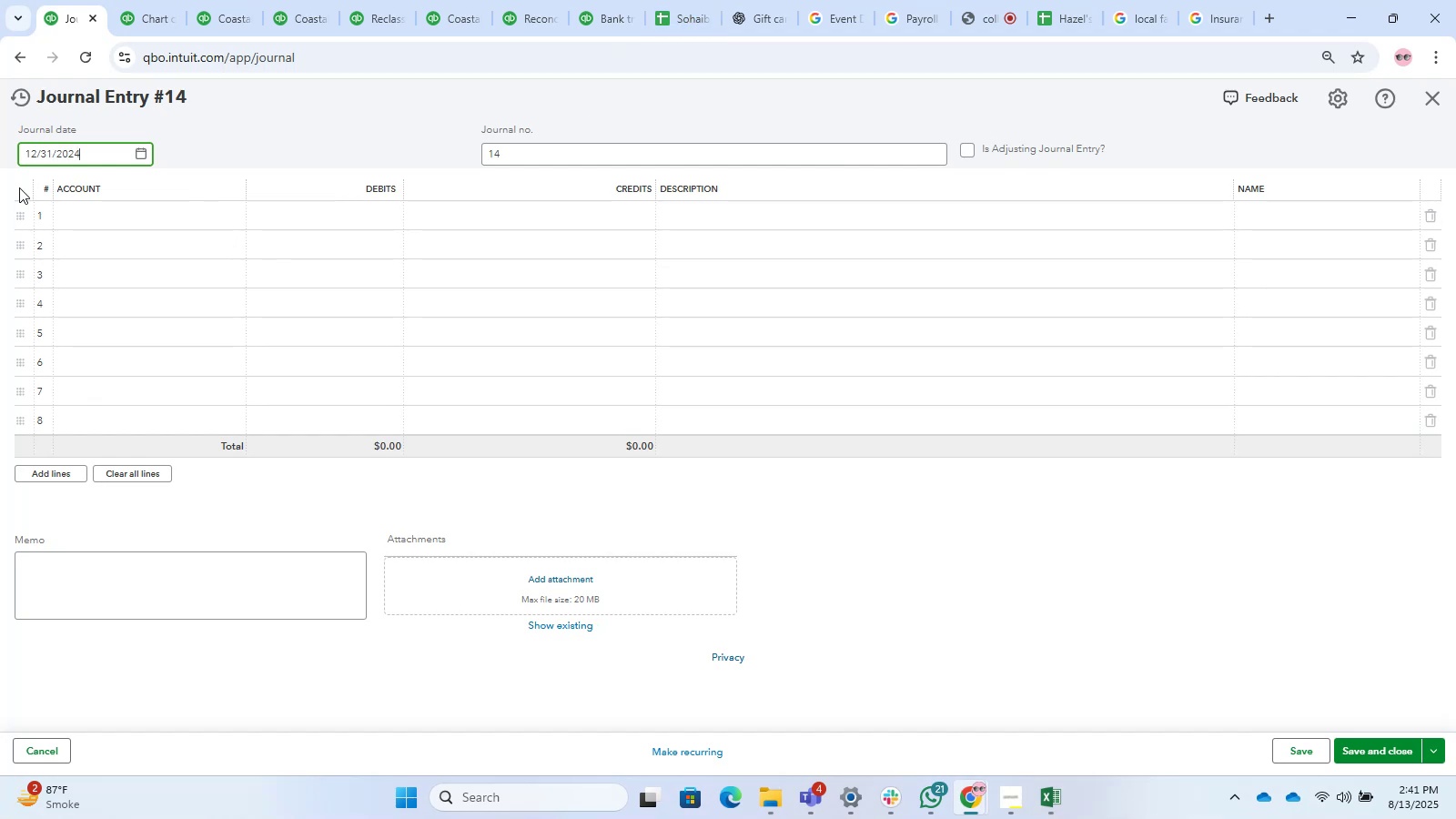 
left_click([65, 209])
 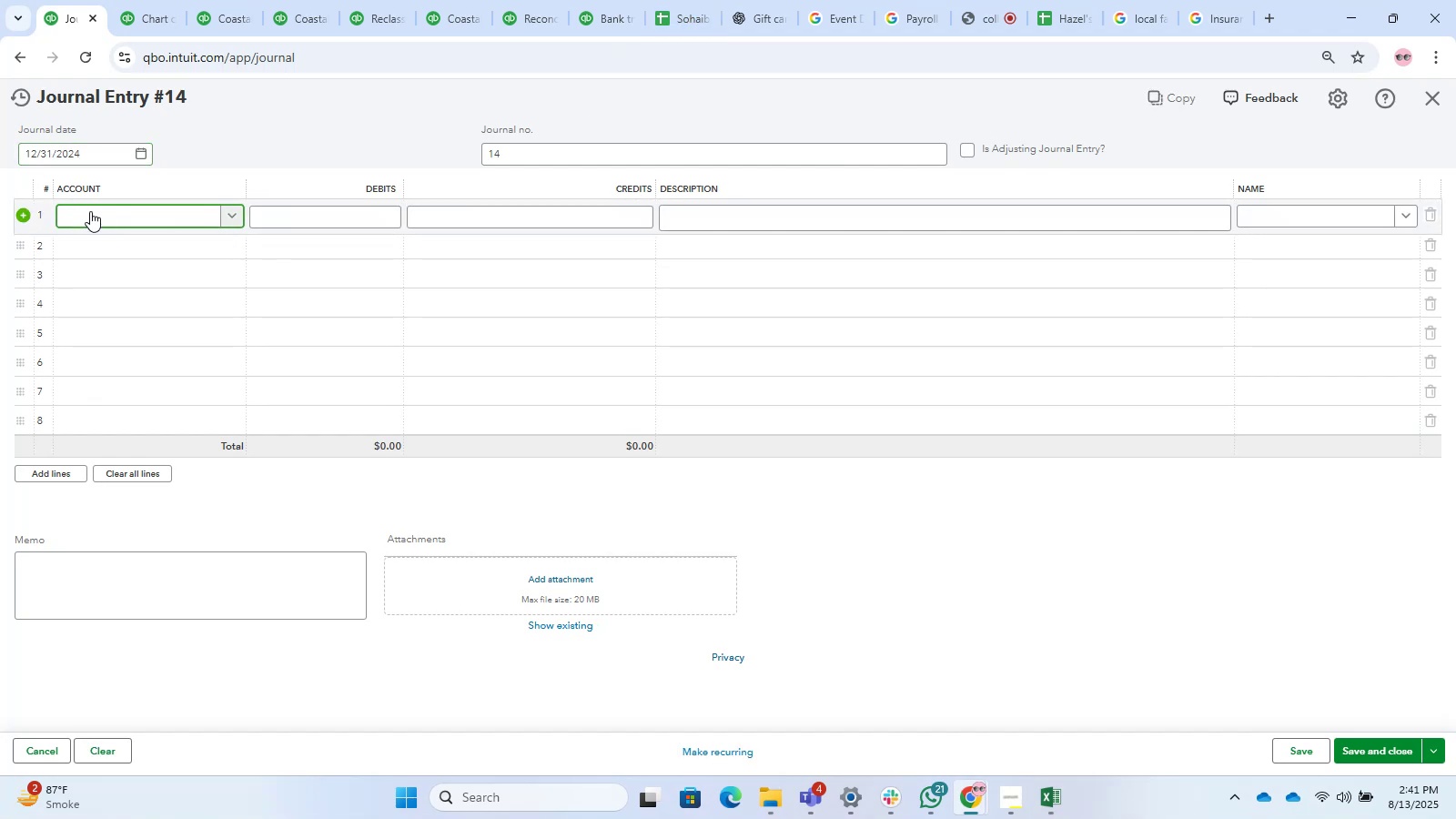 
type(opening)
 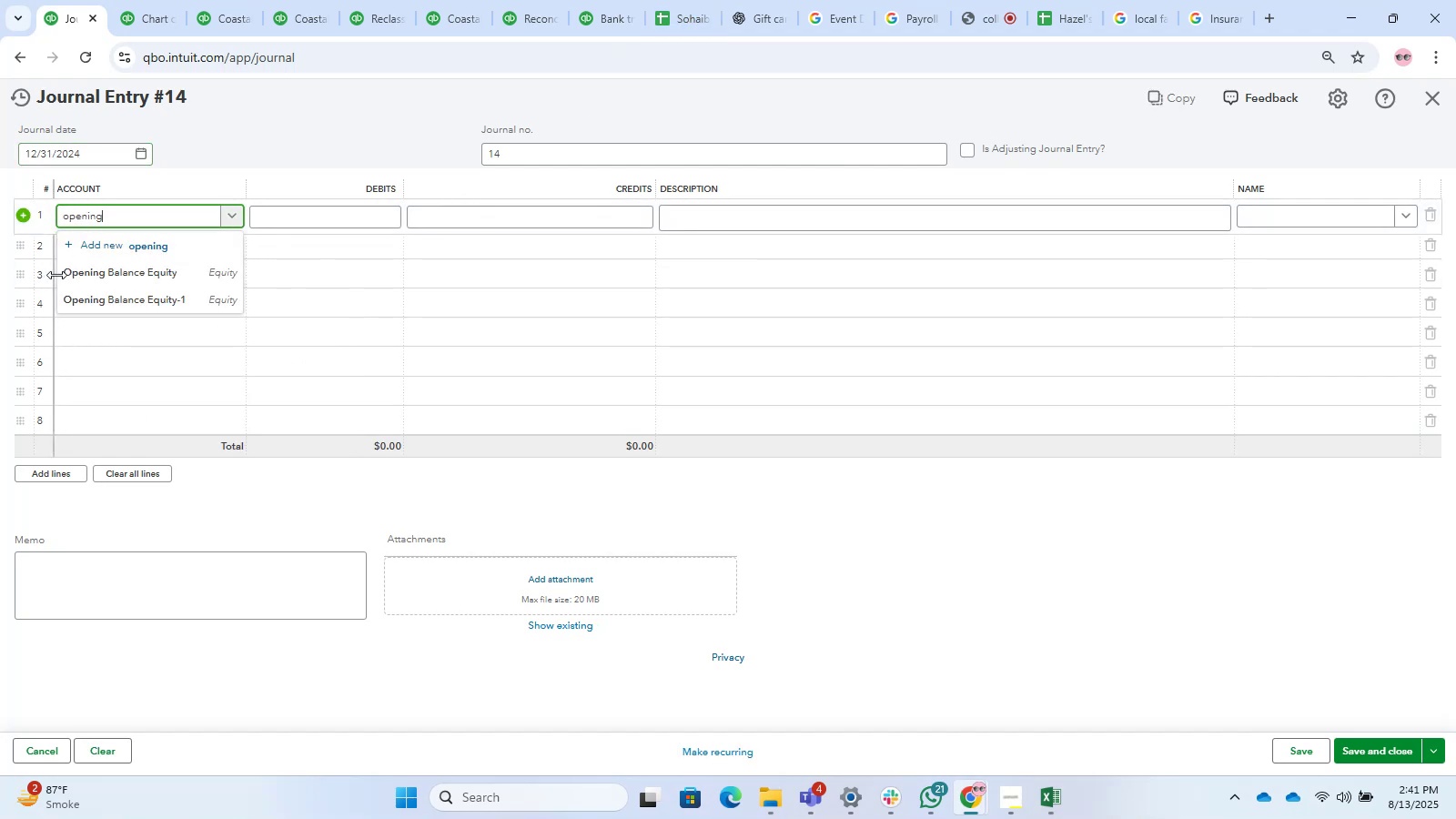 
left_click([68, 278])
 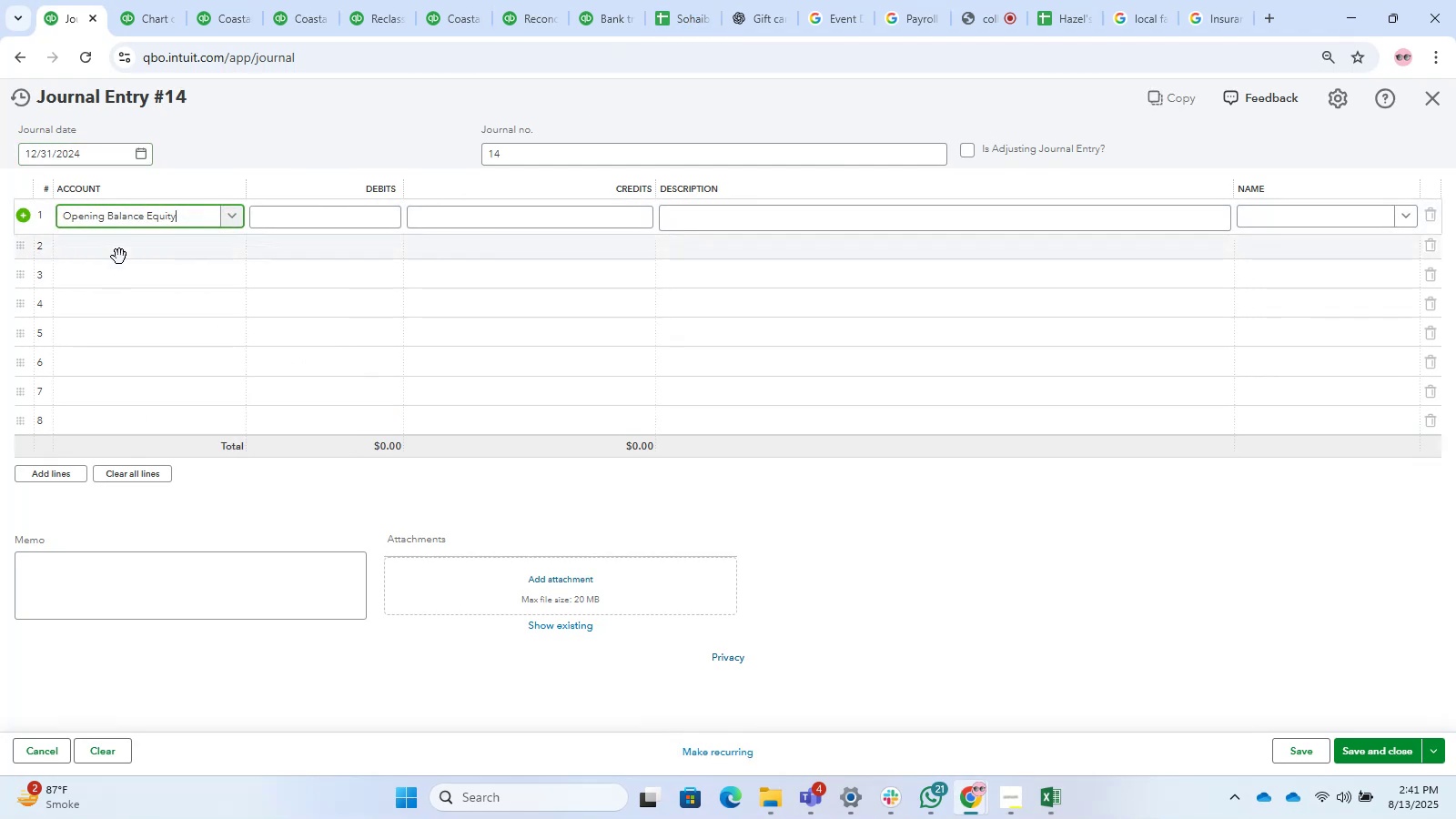 
left_click([119, 257])
 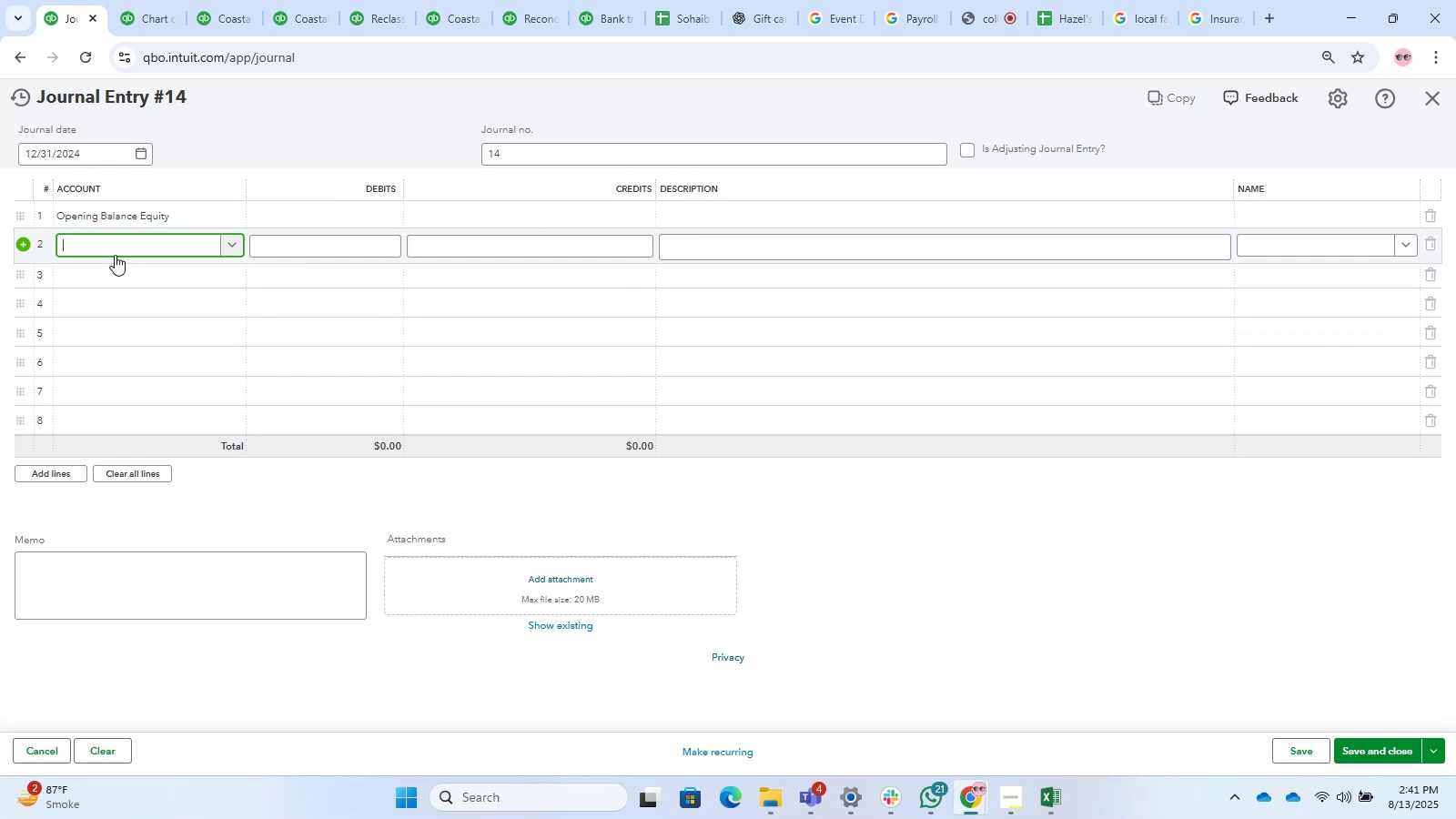 
wait(7.62)
 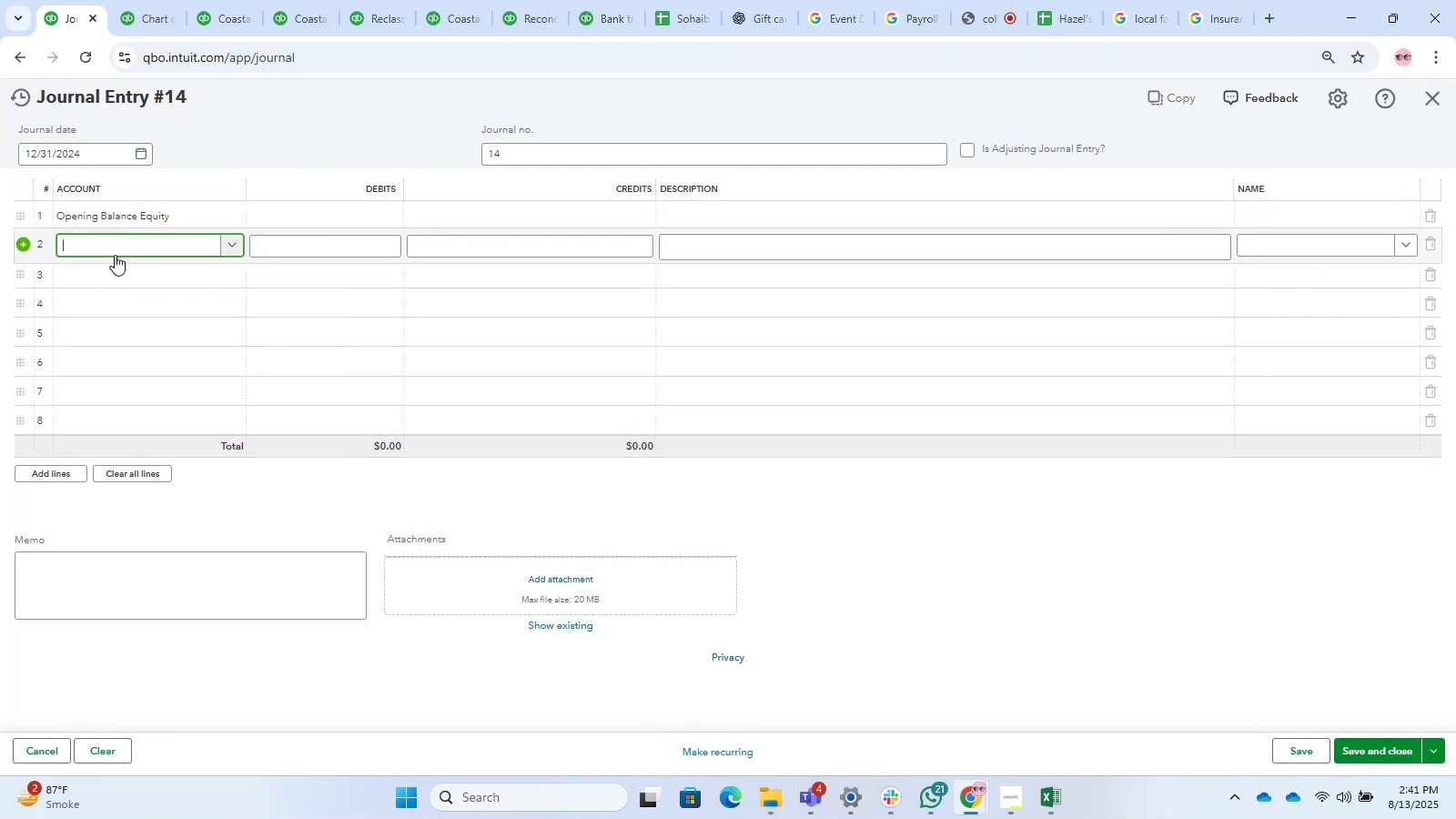 
type(Retained Earnings)
 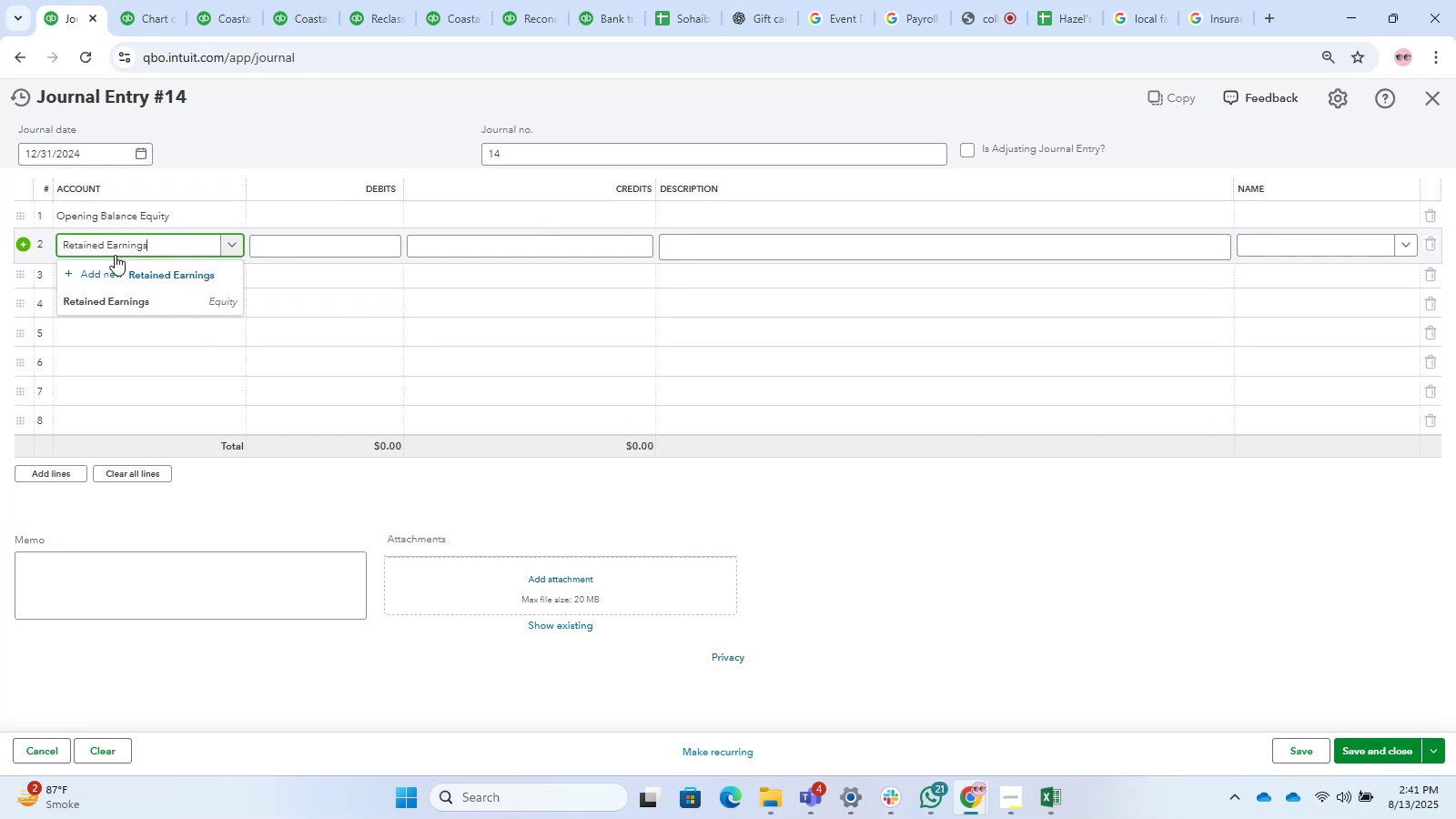 
wait(6.18)
 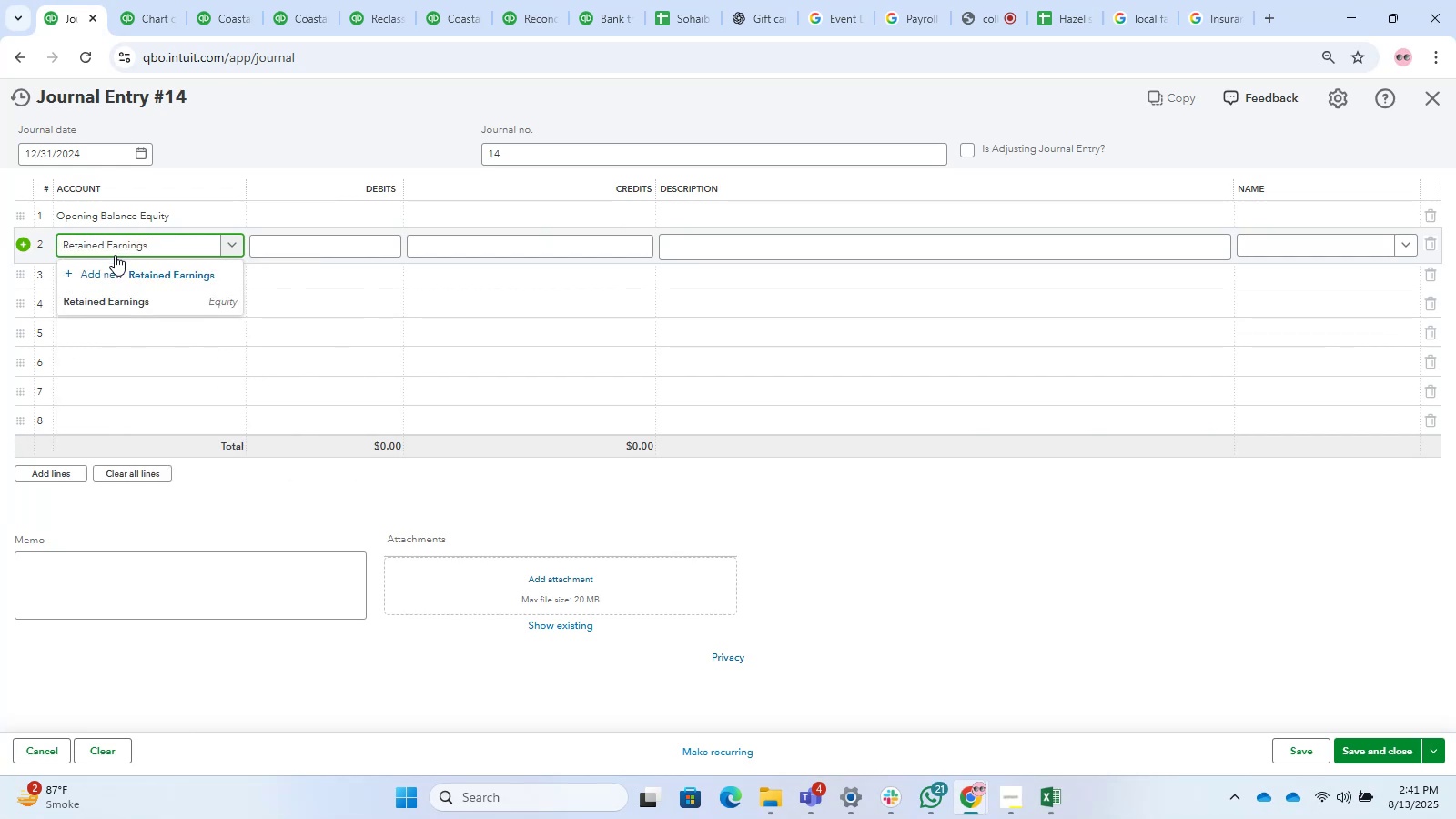 
left_click([122, 298])
 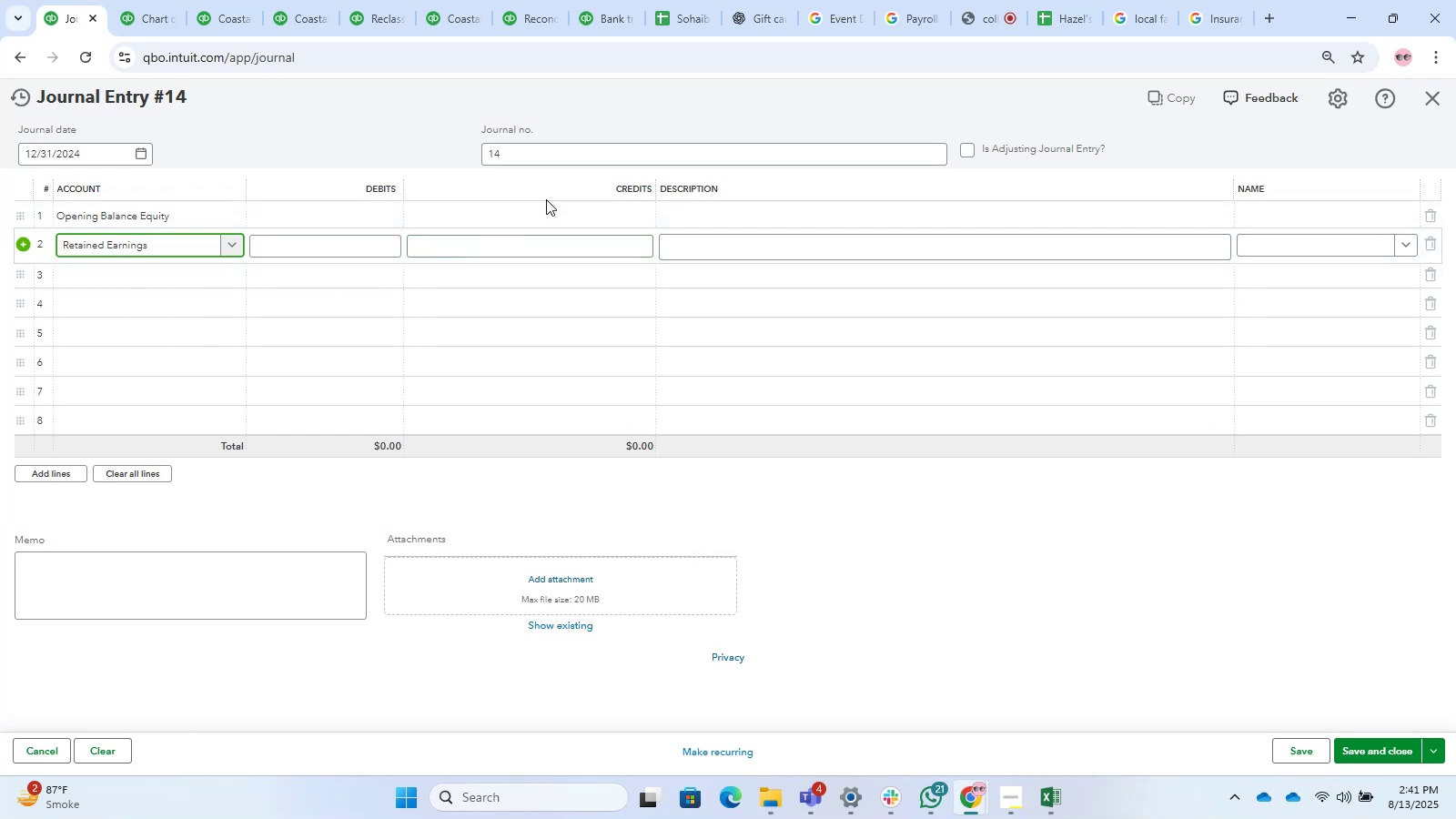 
double_click([548, 238])
 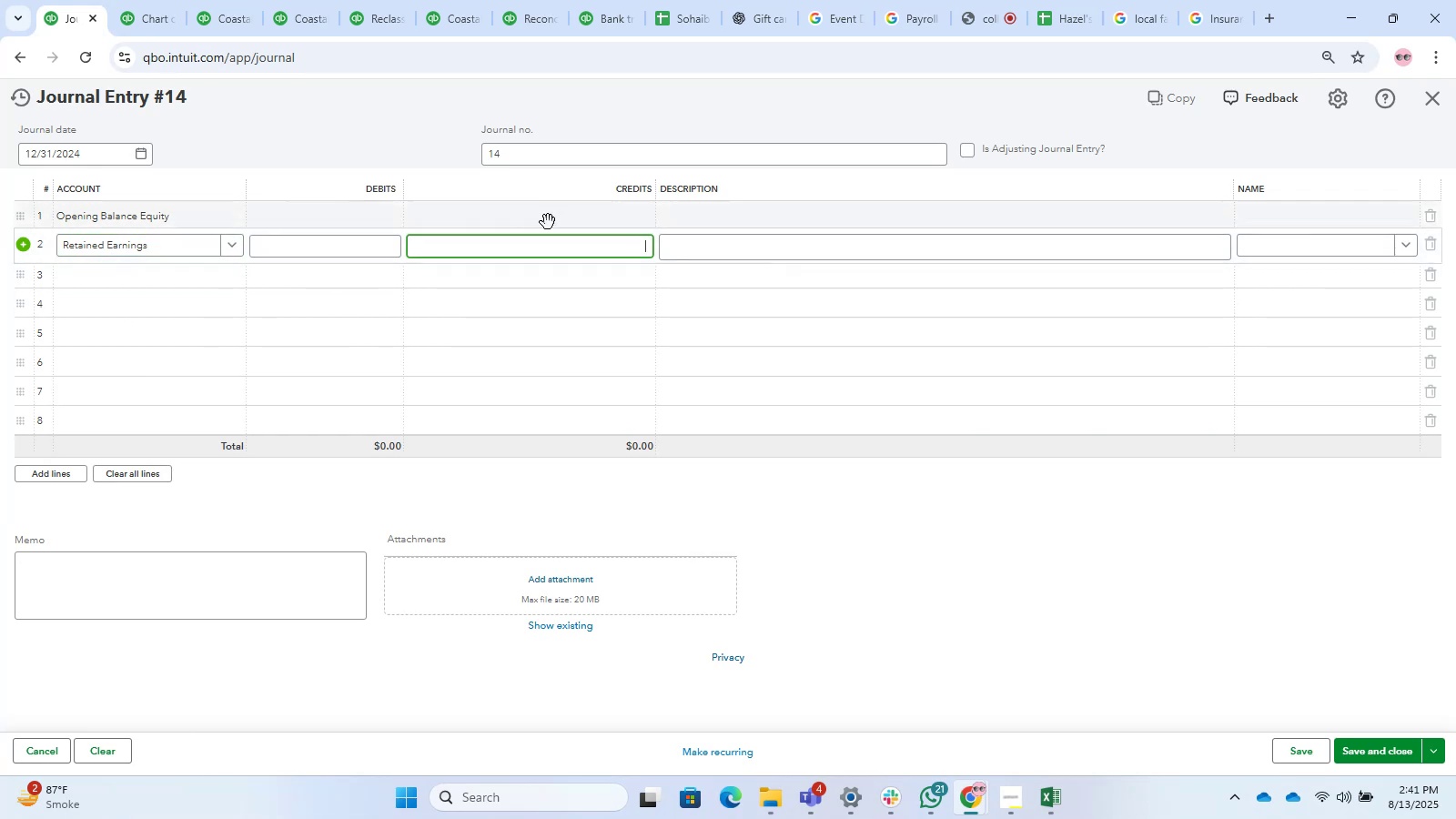 
triple_click([548, 218])
 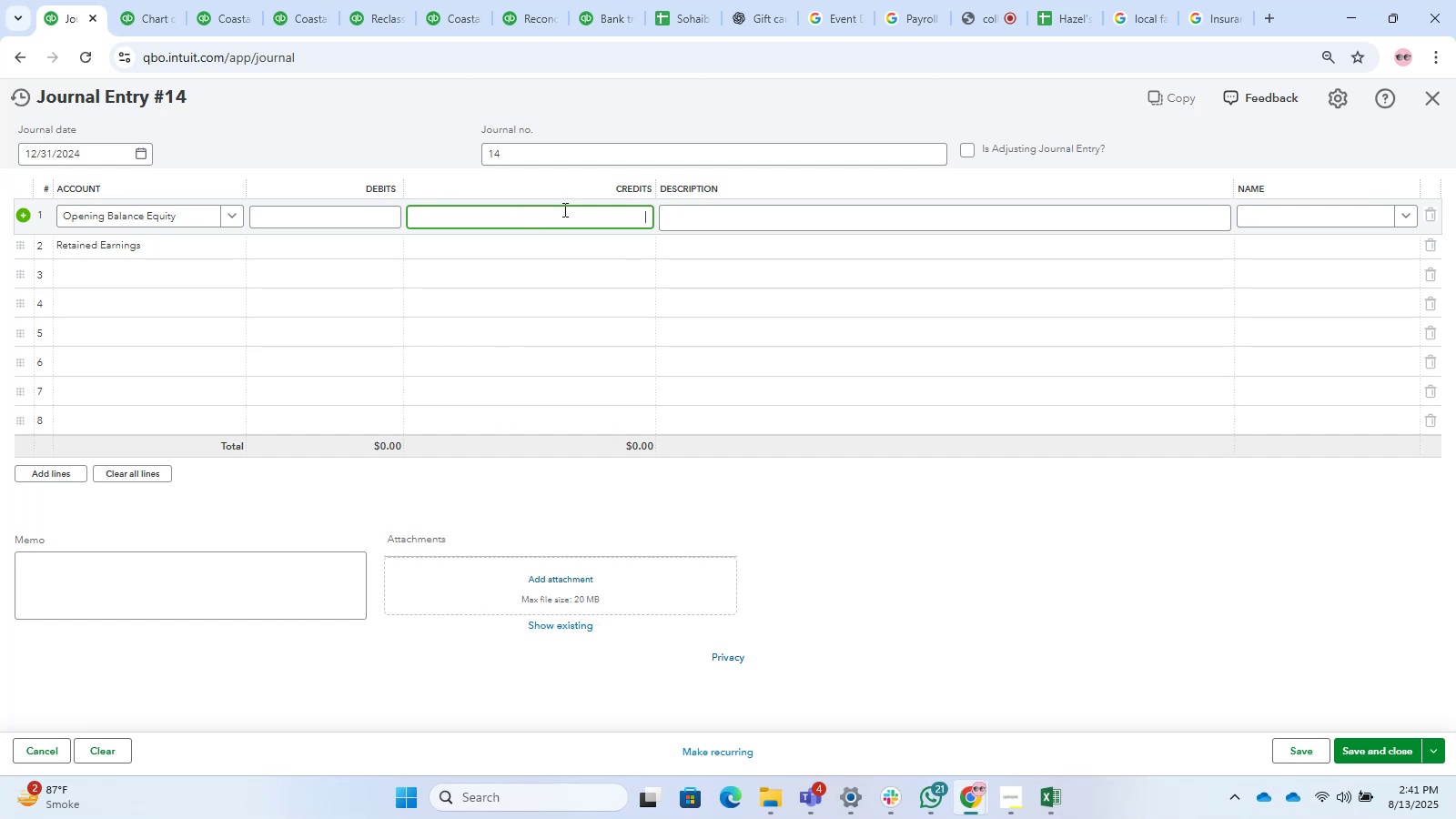 
wait(10.1)
 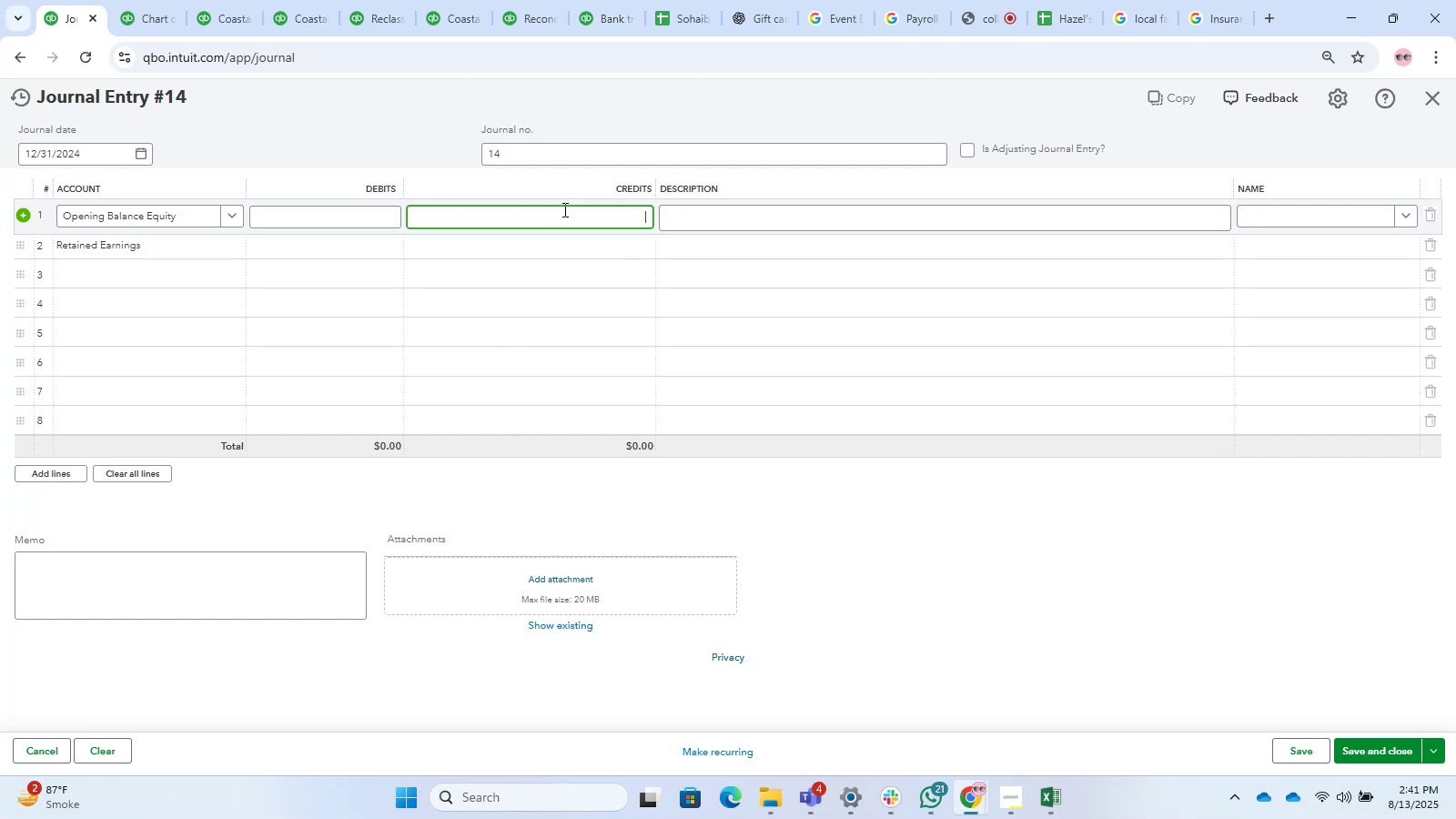 
key(Numpad3)
 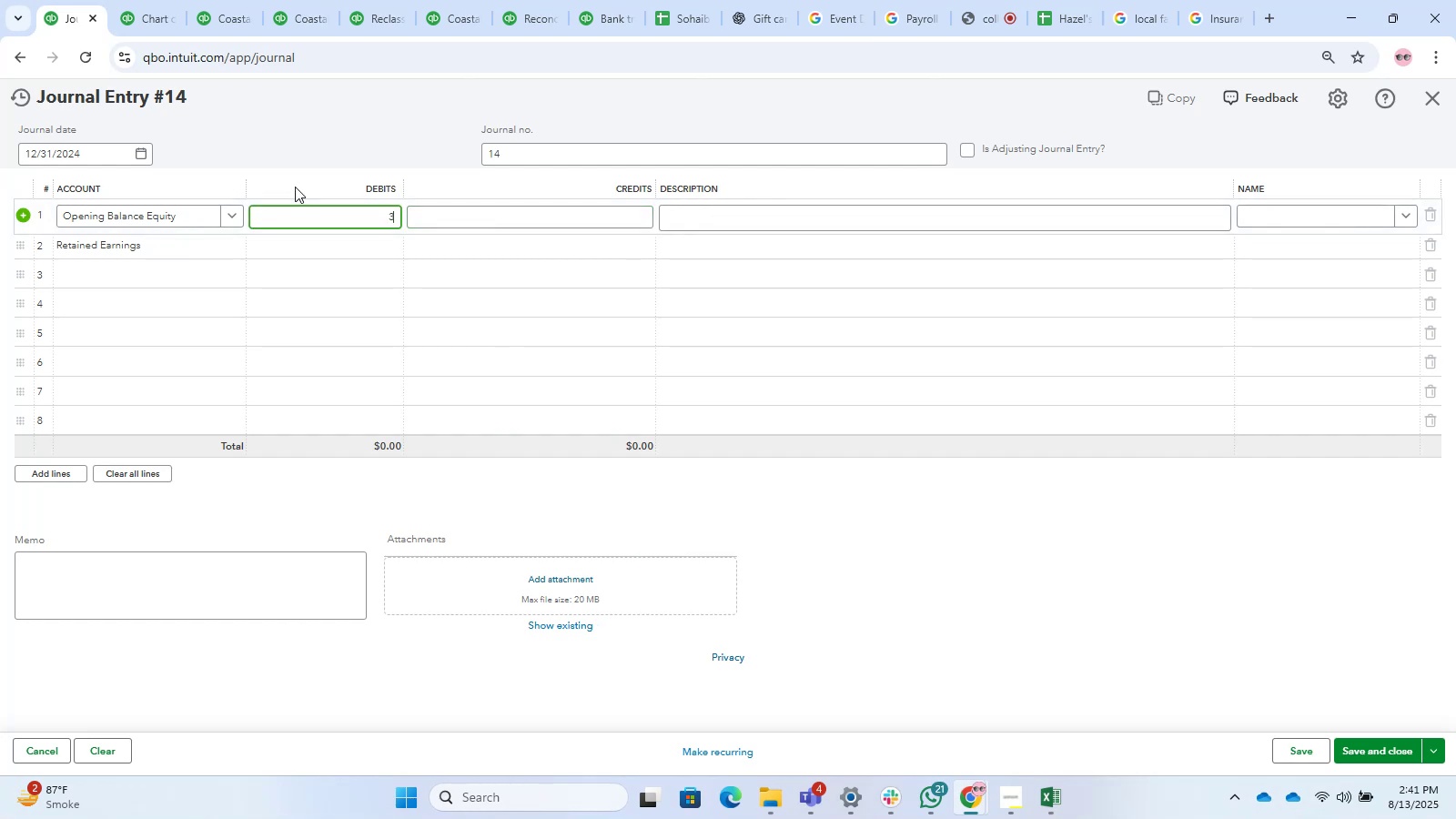 
key(Numpad0)
 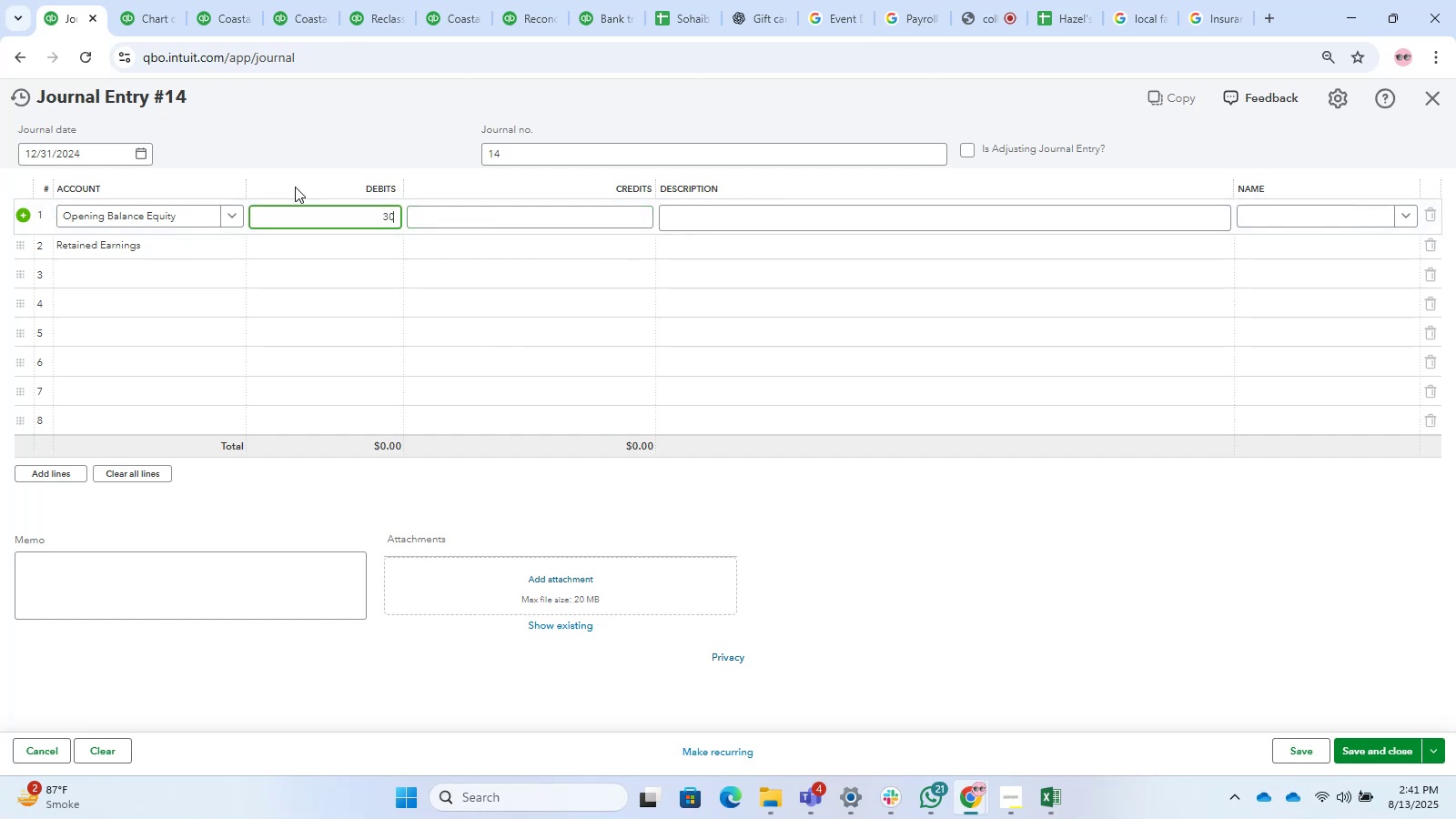 
key(Numpad0)
 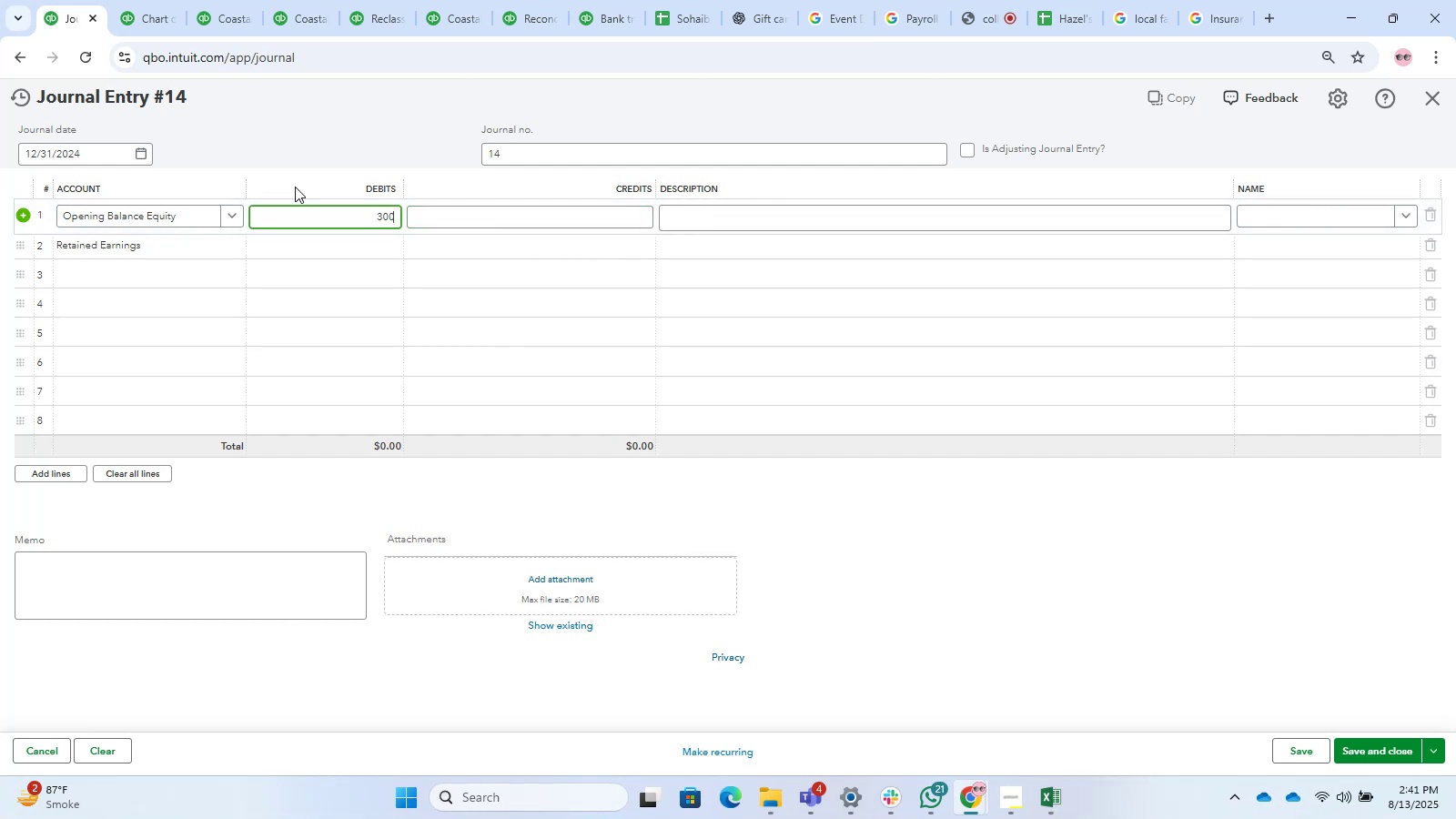 
key(Numpad0)
 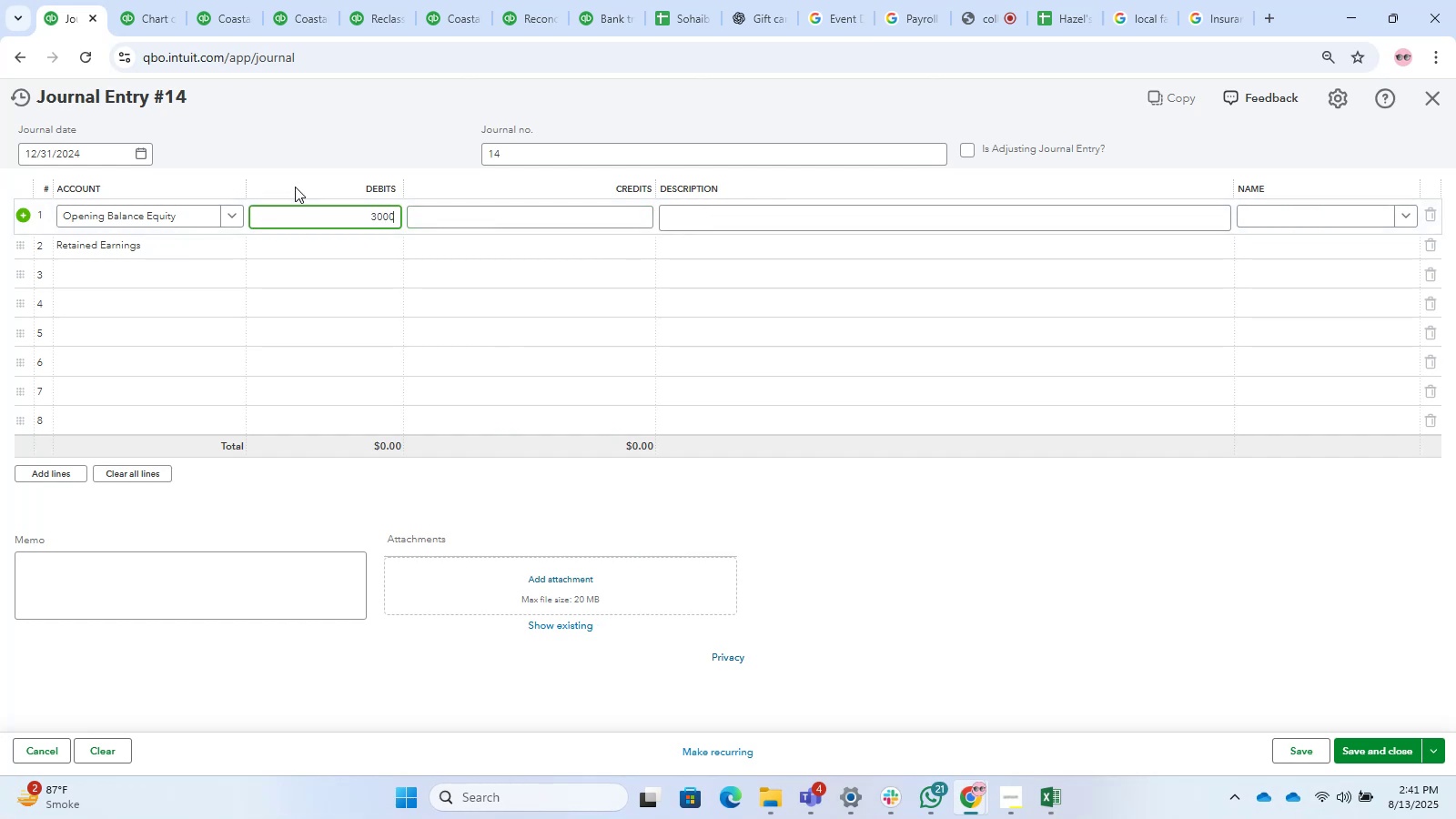 
key(Tab)
 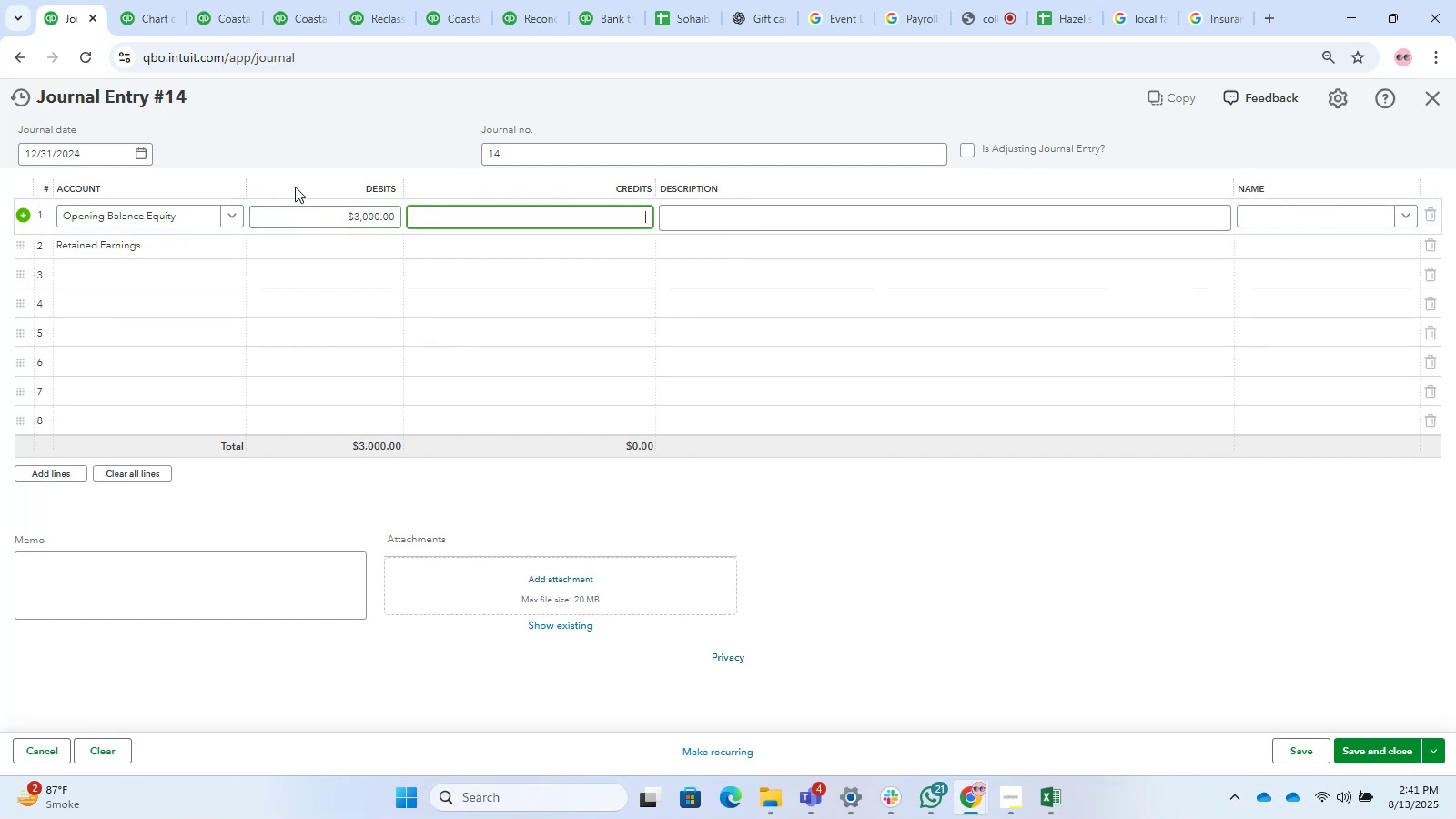 
key(ArrowDown)
 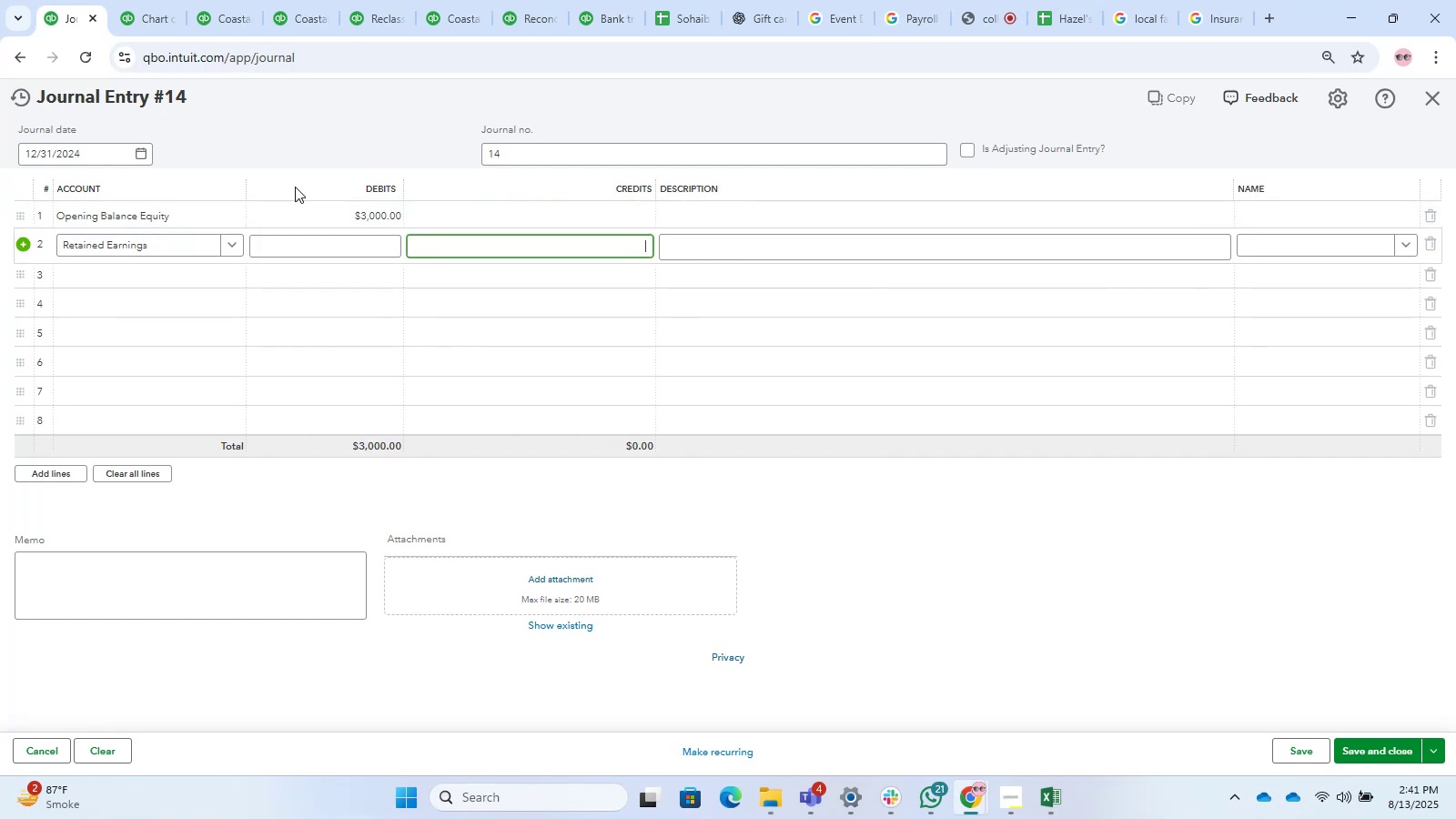 
key(NumpadEnter)
 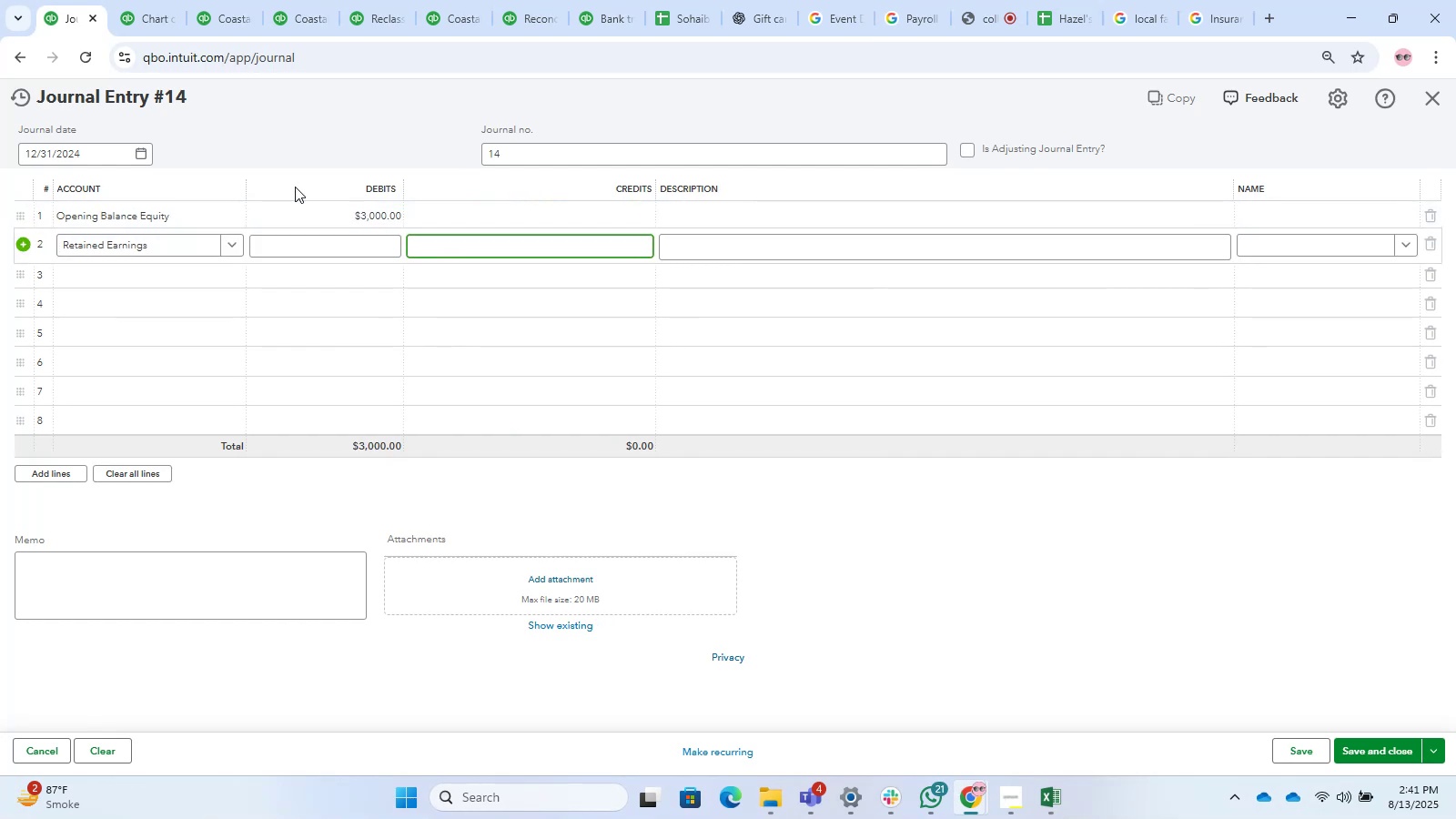 
key(Numpad3)
 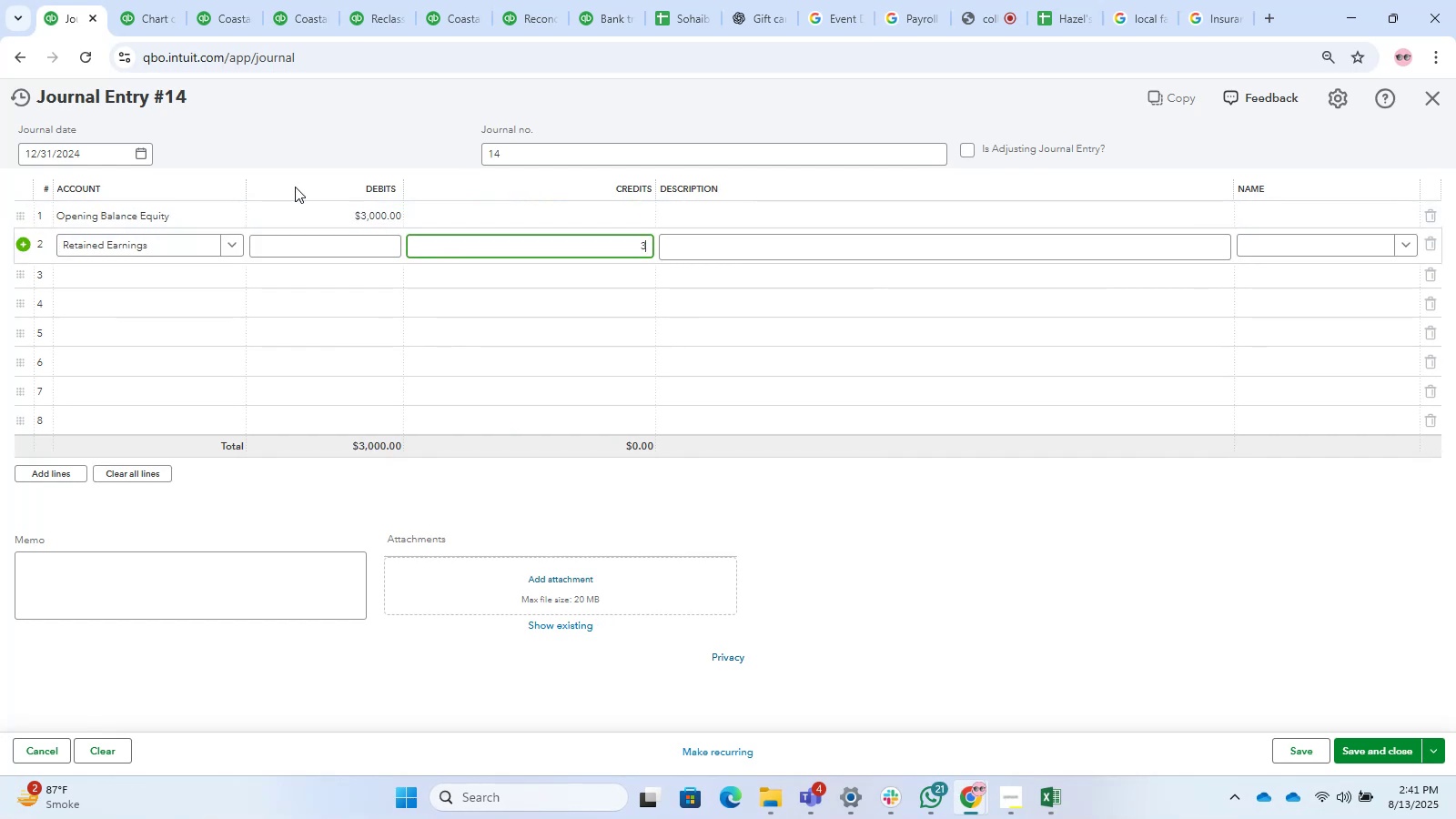 
key(Numpad0)
 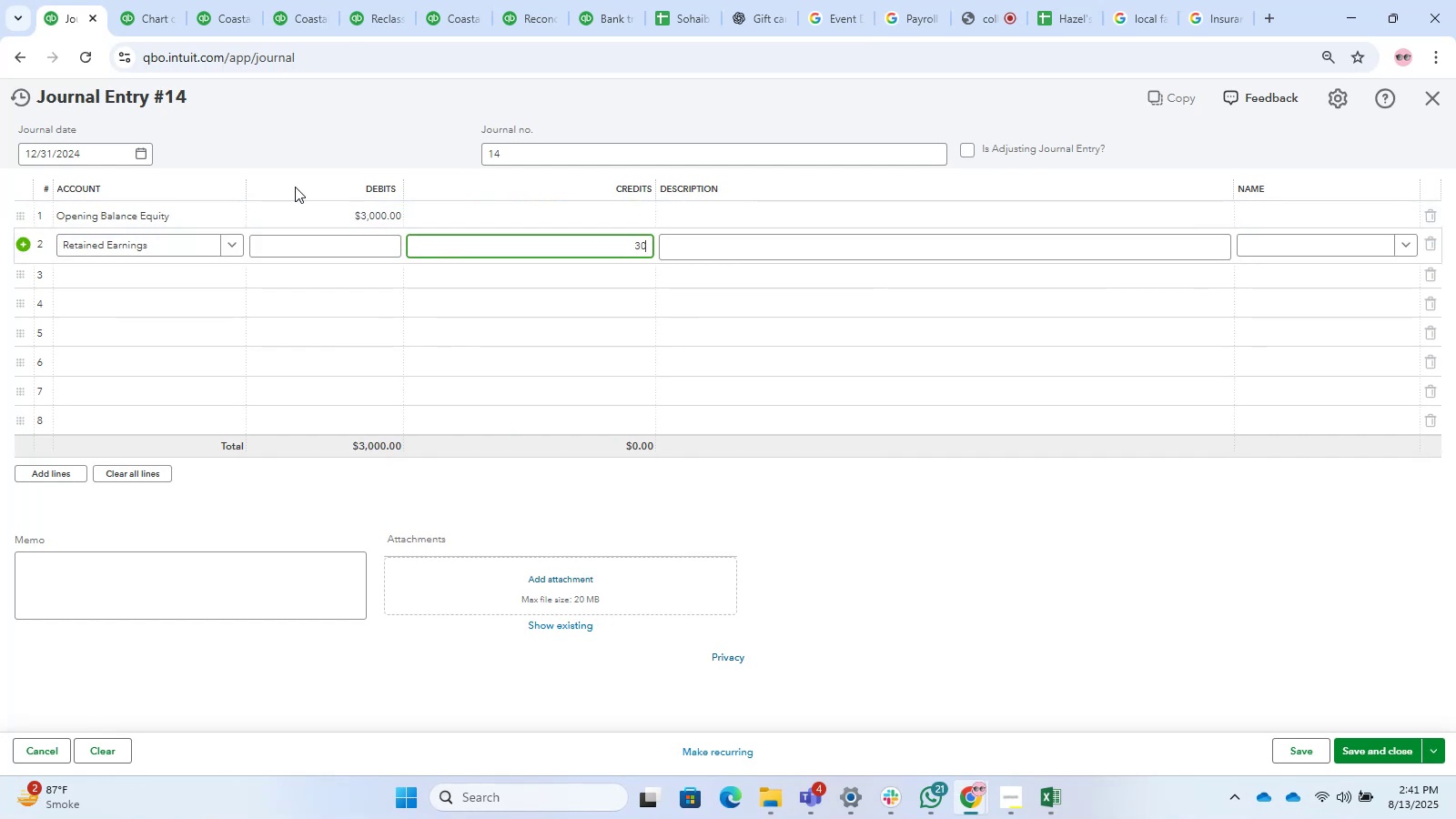 
key(Numpad0)
 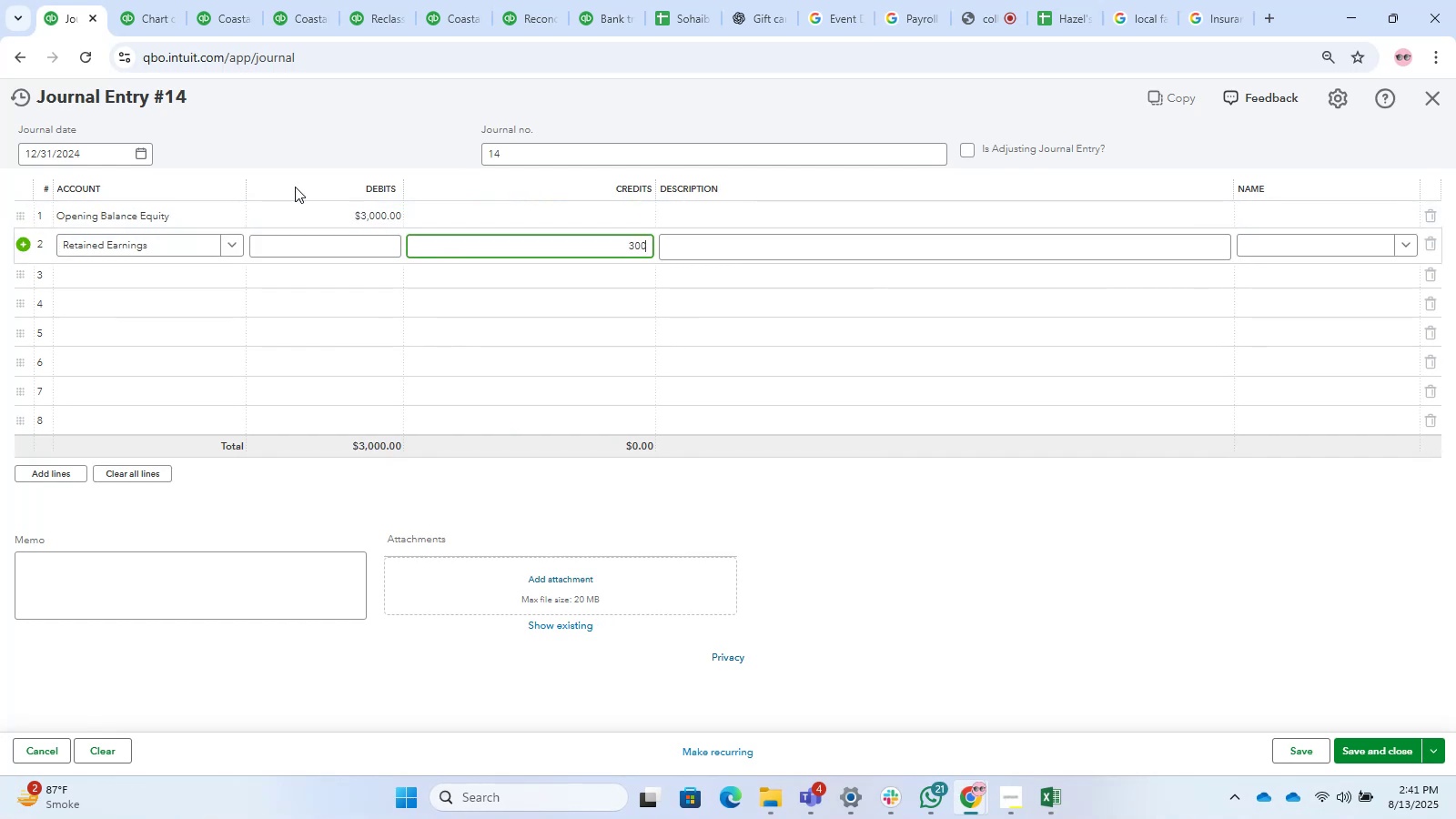 
key(Numpad0)
 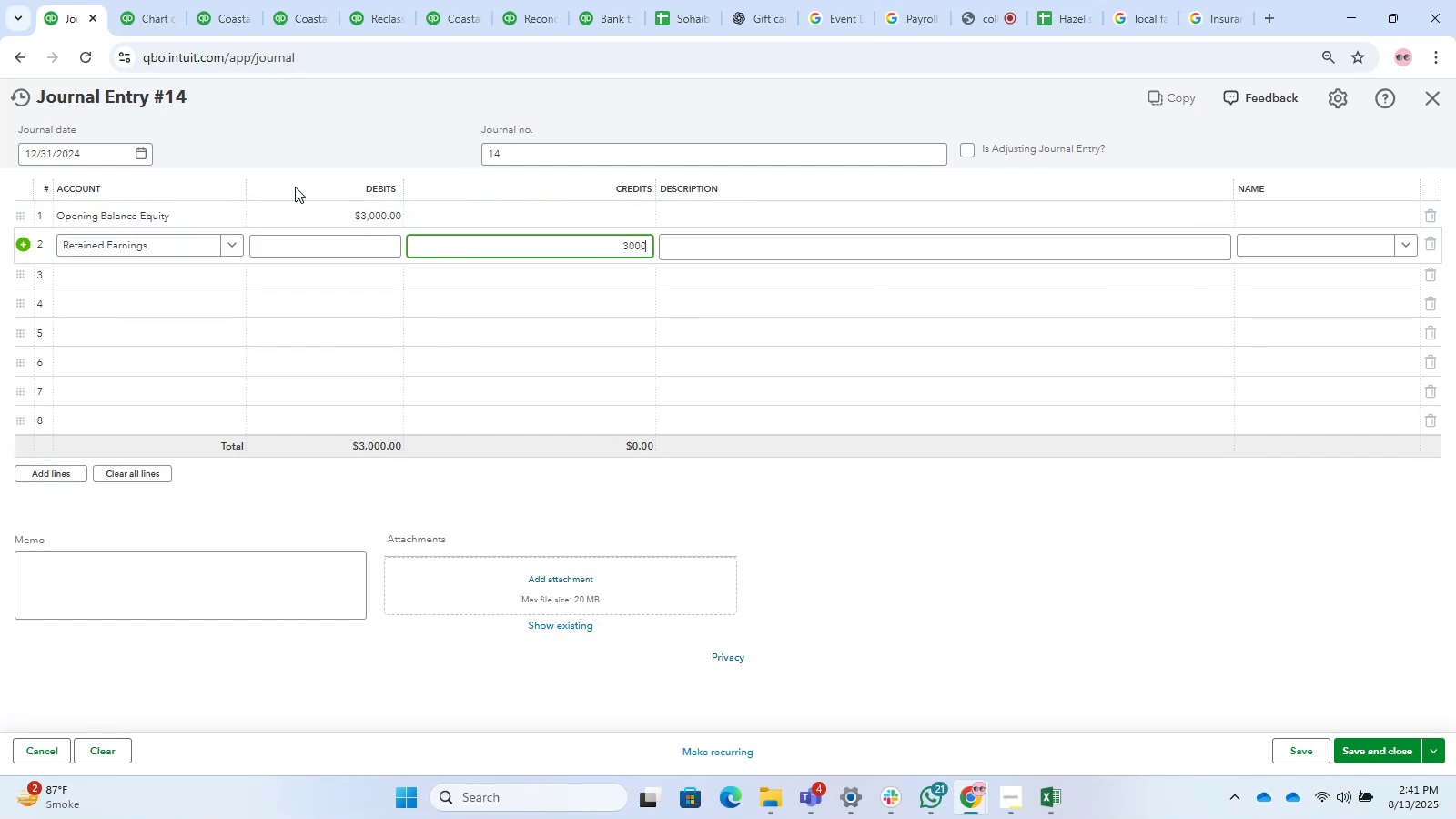 
key(NumpadEnter)
 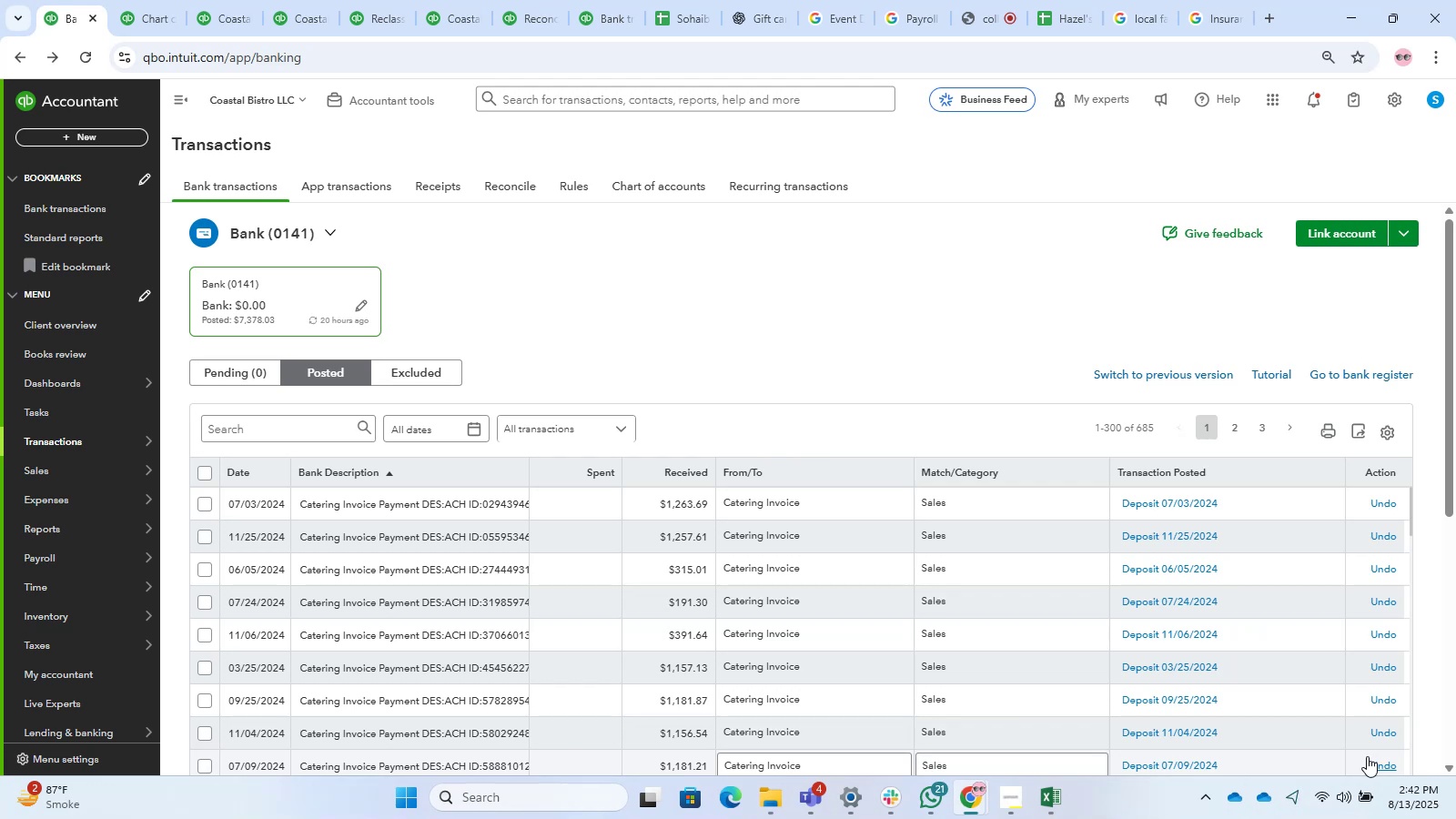 
wait(42.02)
 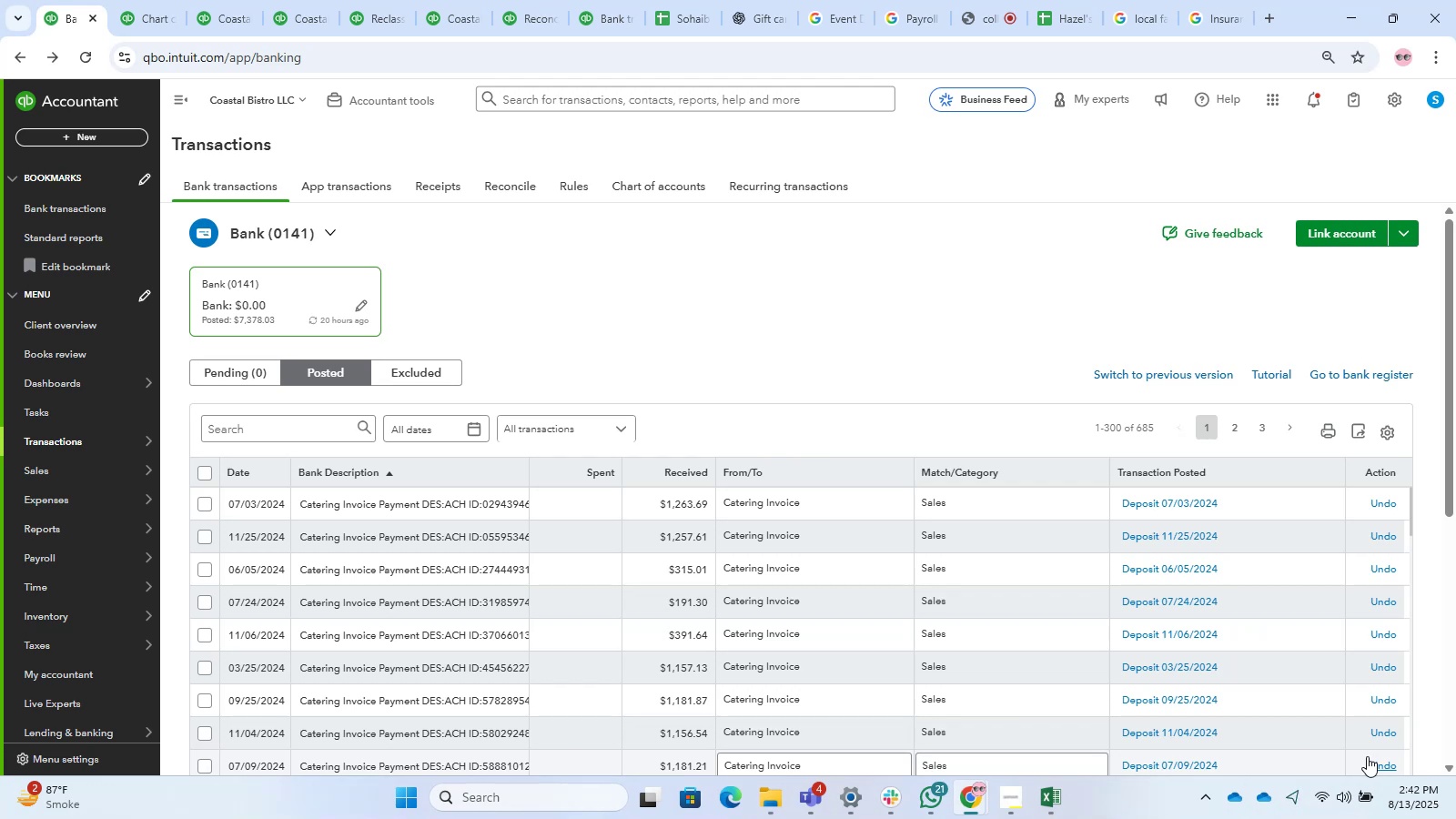 
left_click([412, 0])
 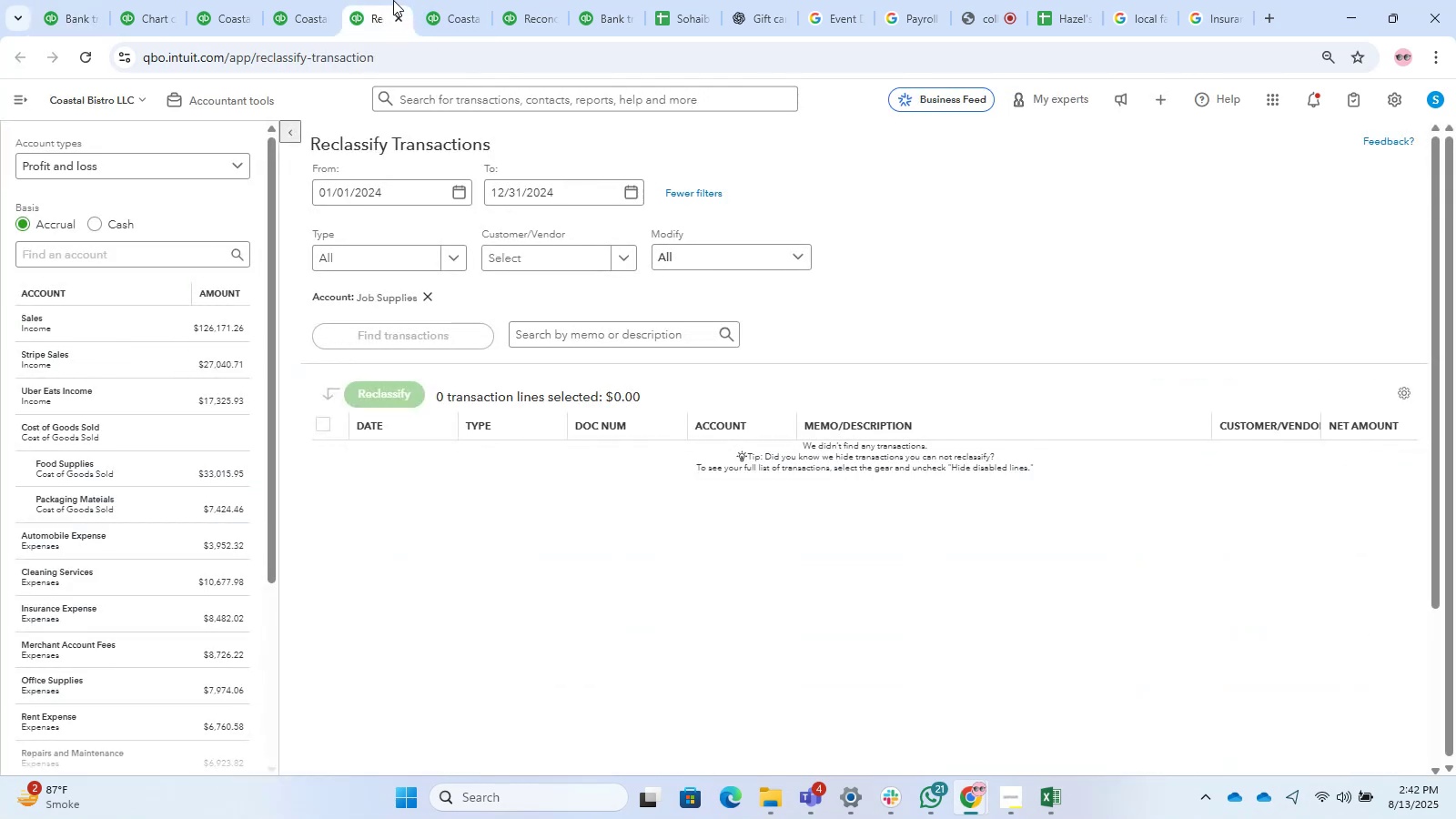 
left_click([492, 10])
 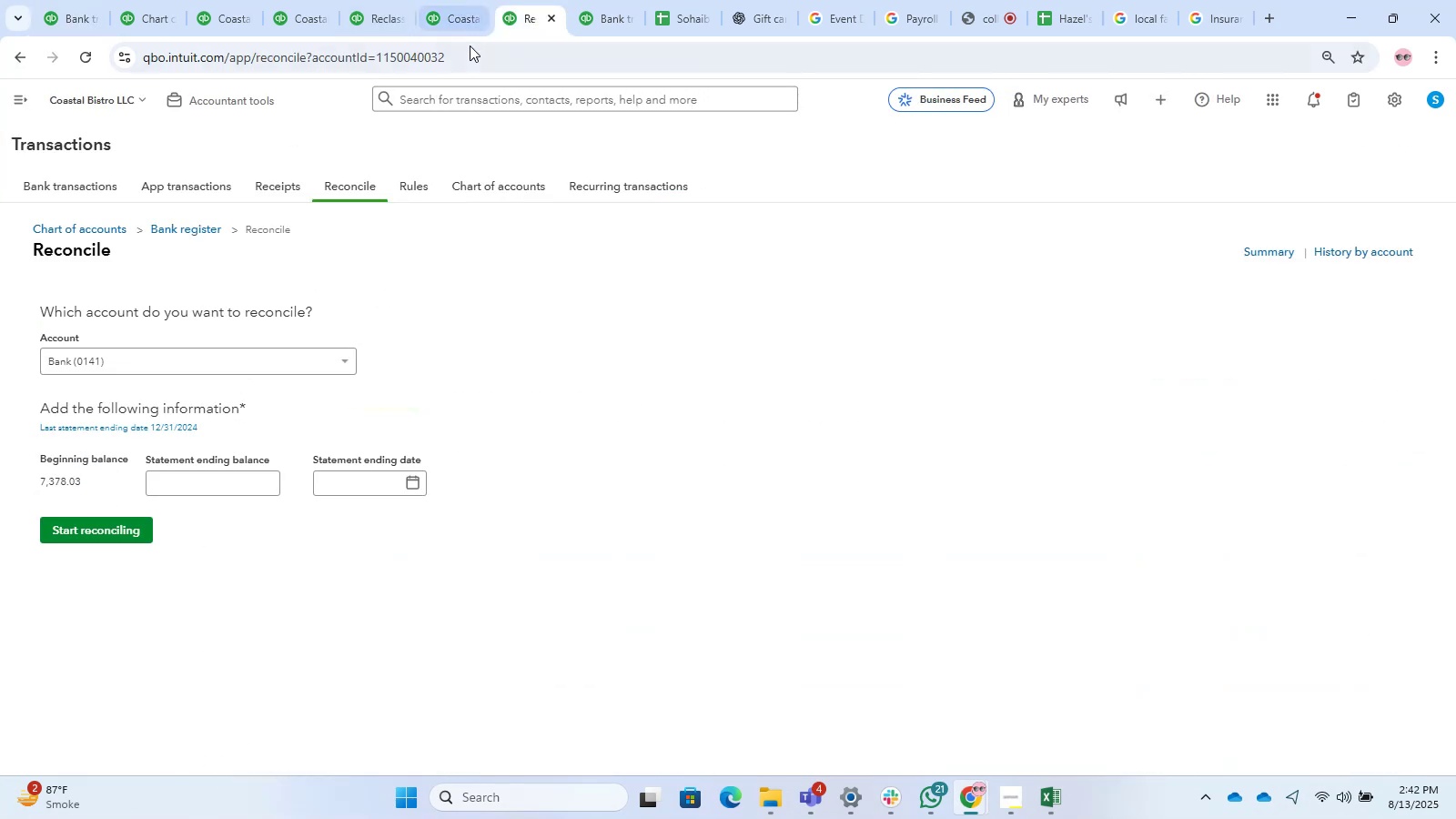 
left_click_drag(start_coordinate=[445, 0], to_coordinate=[448, 8])
 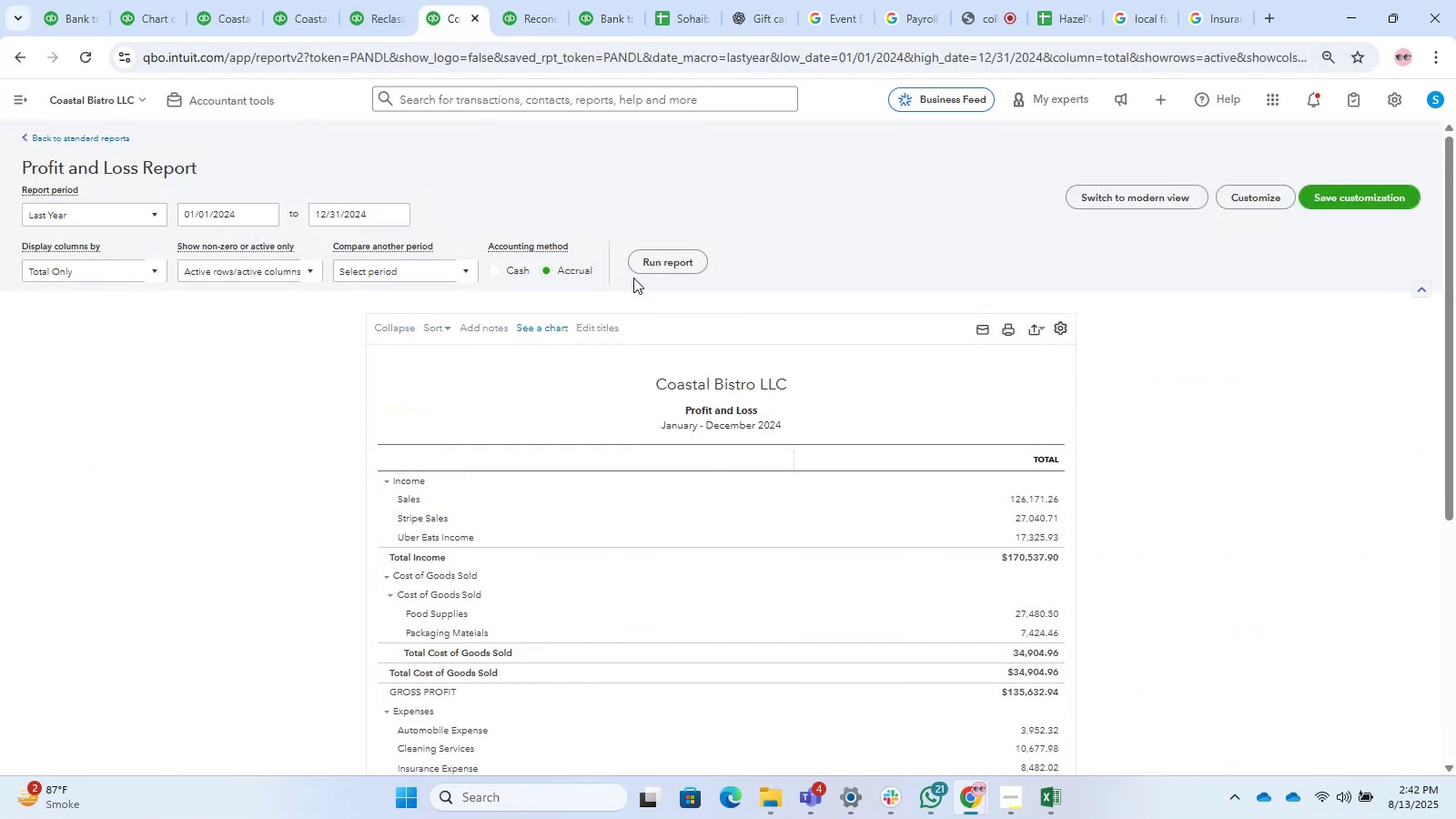 
left_click([669, 263])
 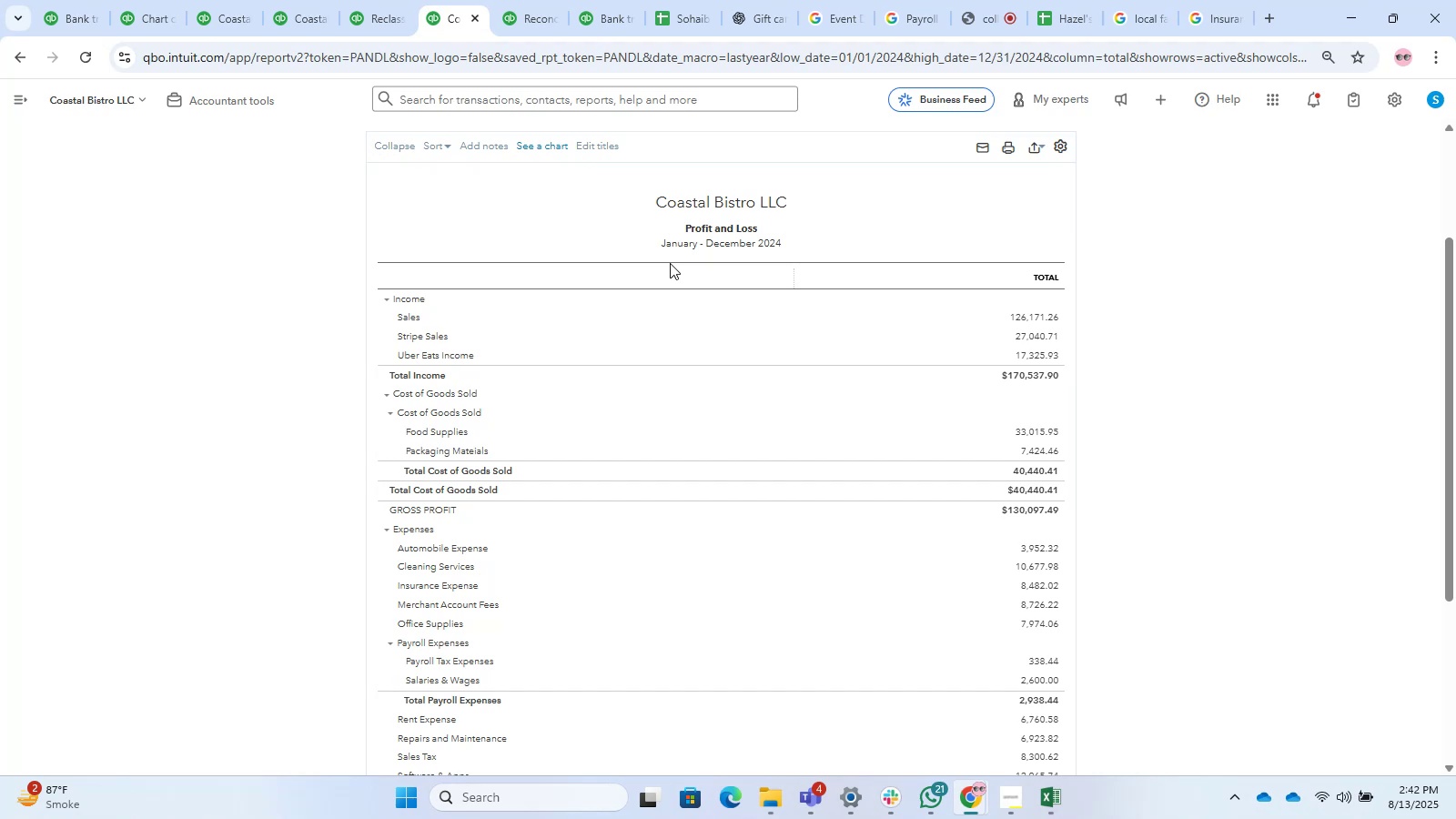 
wait(23.99)
 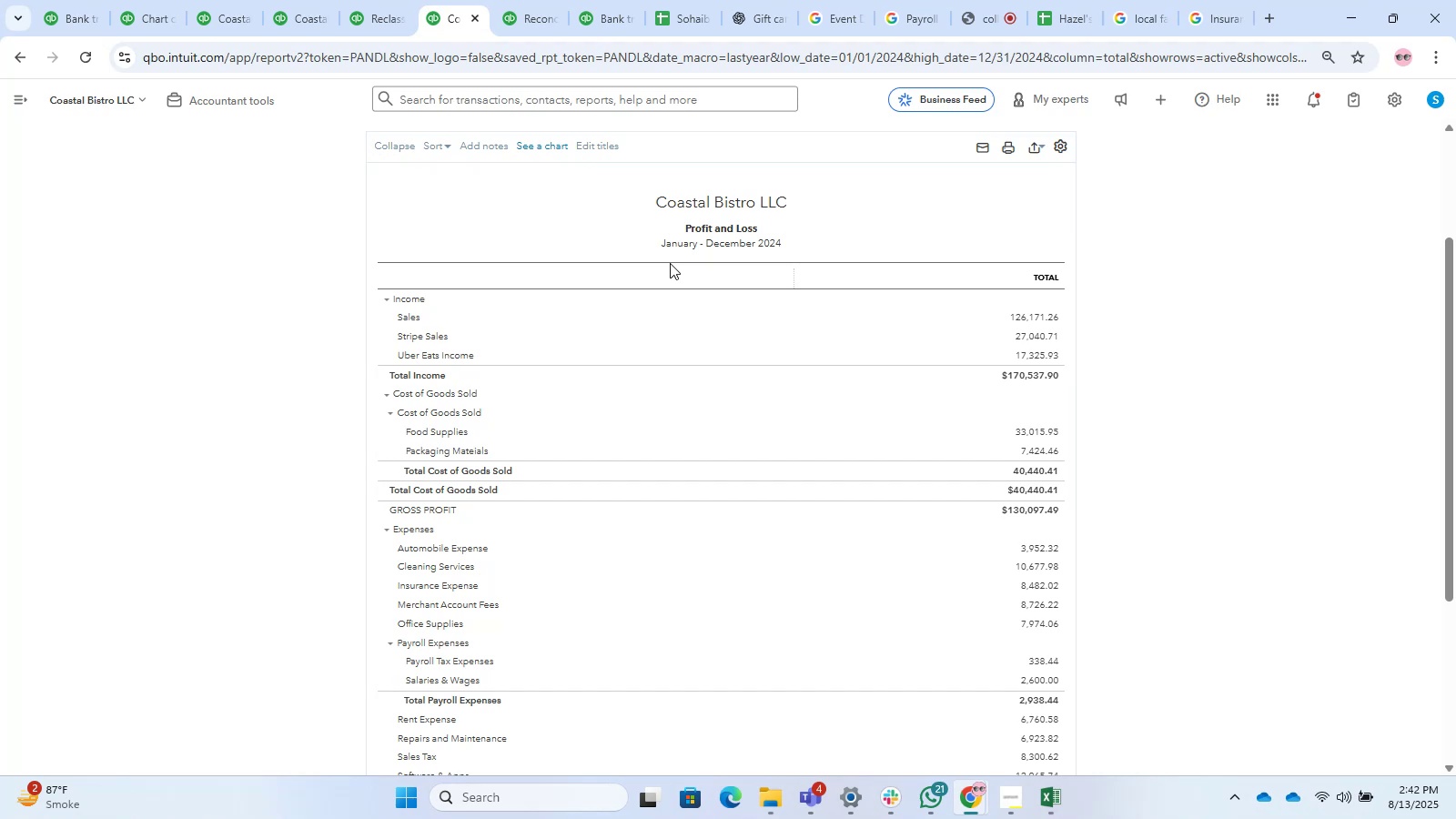 
scroll: coordinate [854, 476], scroll_direction: down, amount: 2.0
 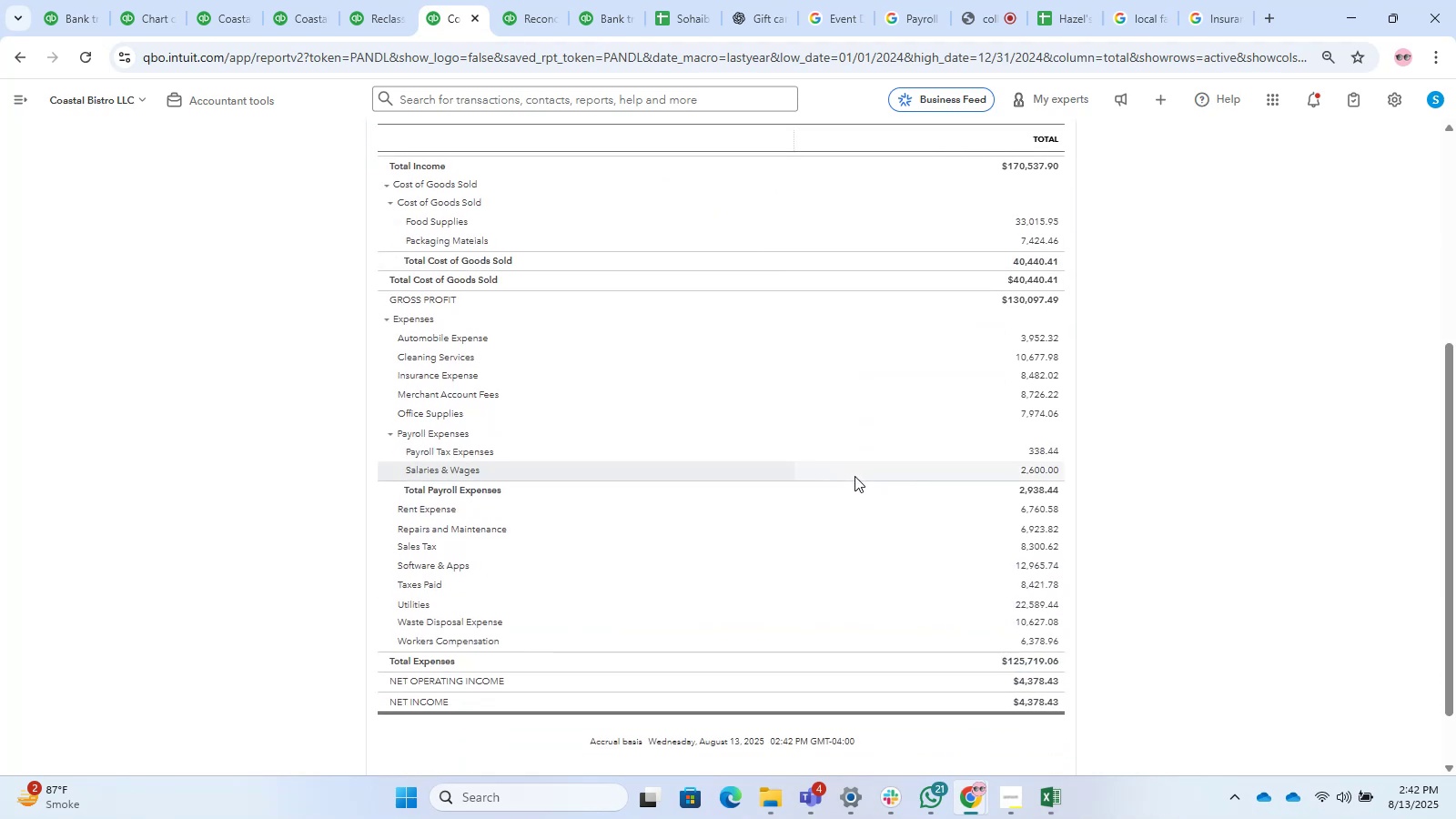 
scroll: coordinate [1016, 561], scroll_direction: up, amount: 2.0
 